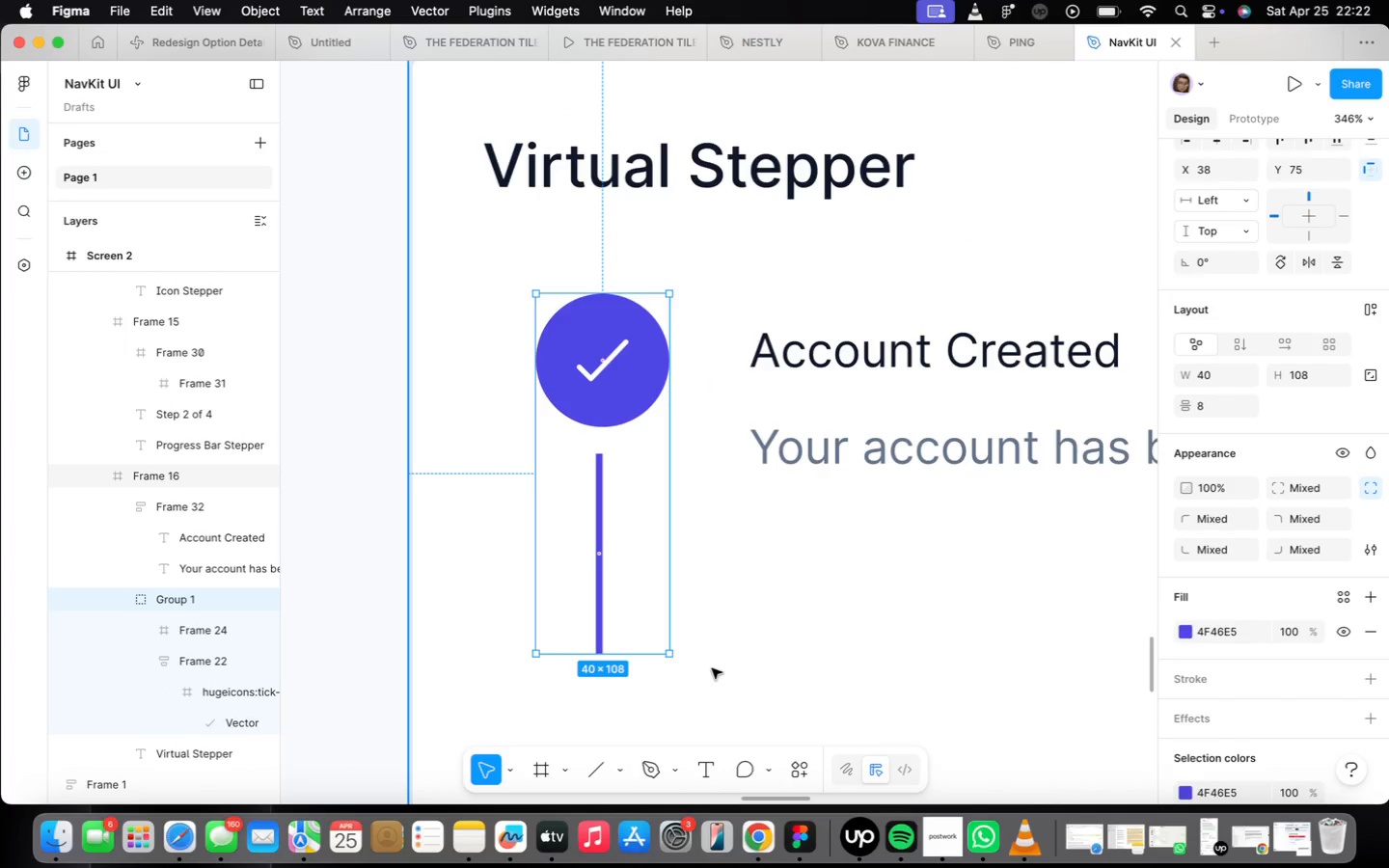 
scroll: coordinate [763, 661], scroll_direction: down, amount: 16.0
 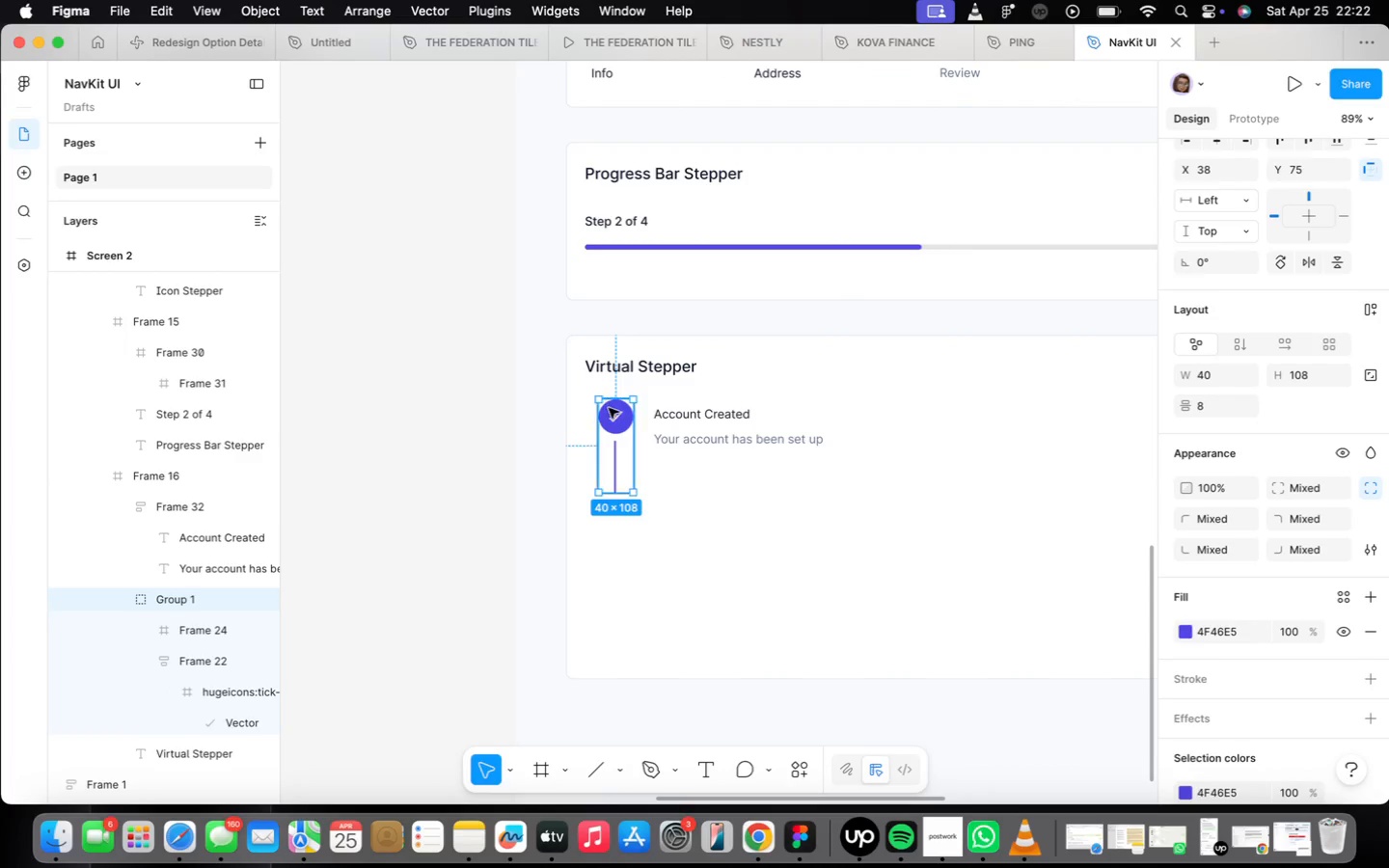 
left_click_drag(start_coordinate=[610, 412], to_coordinate=[612, 535])
 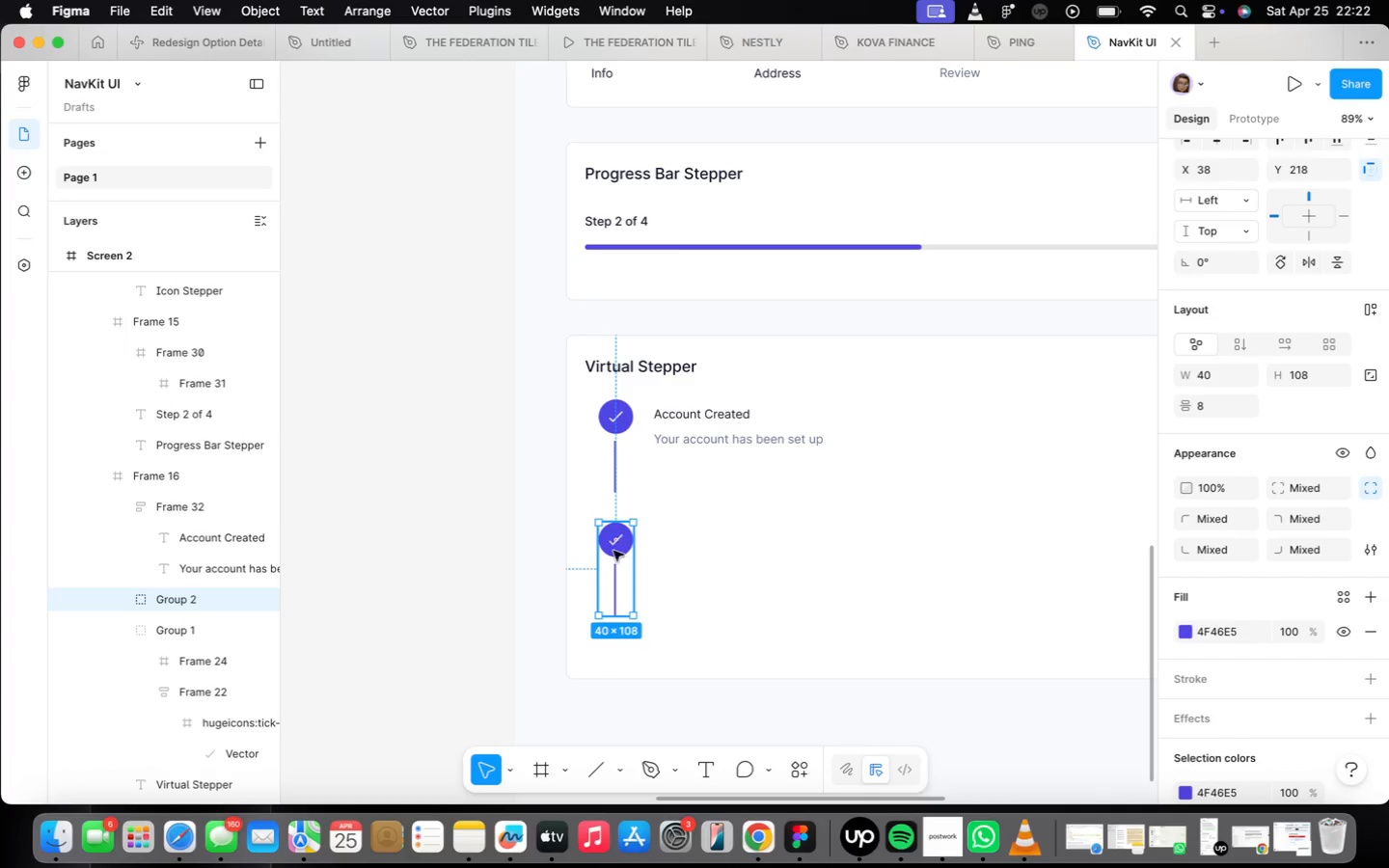 
hold_key(key=OptionLeft, duration=2.19)
 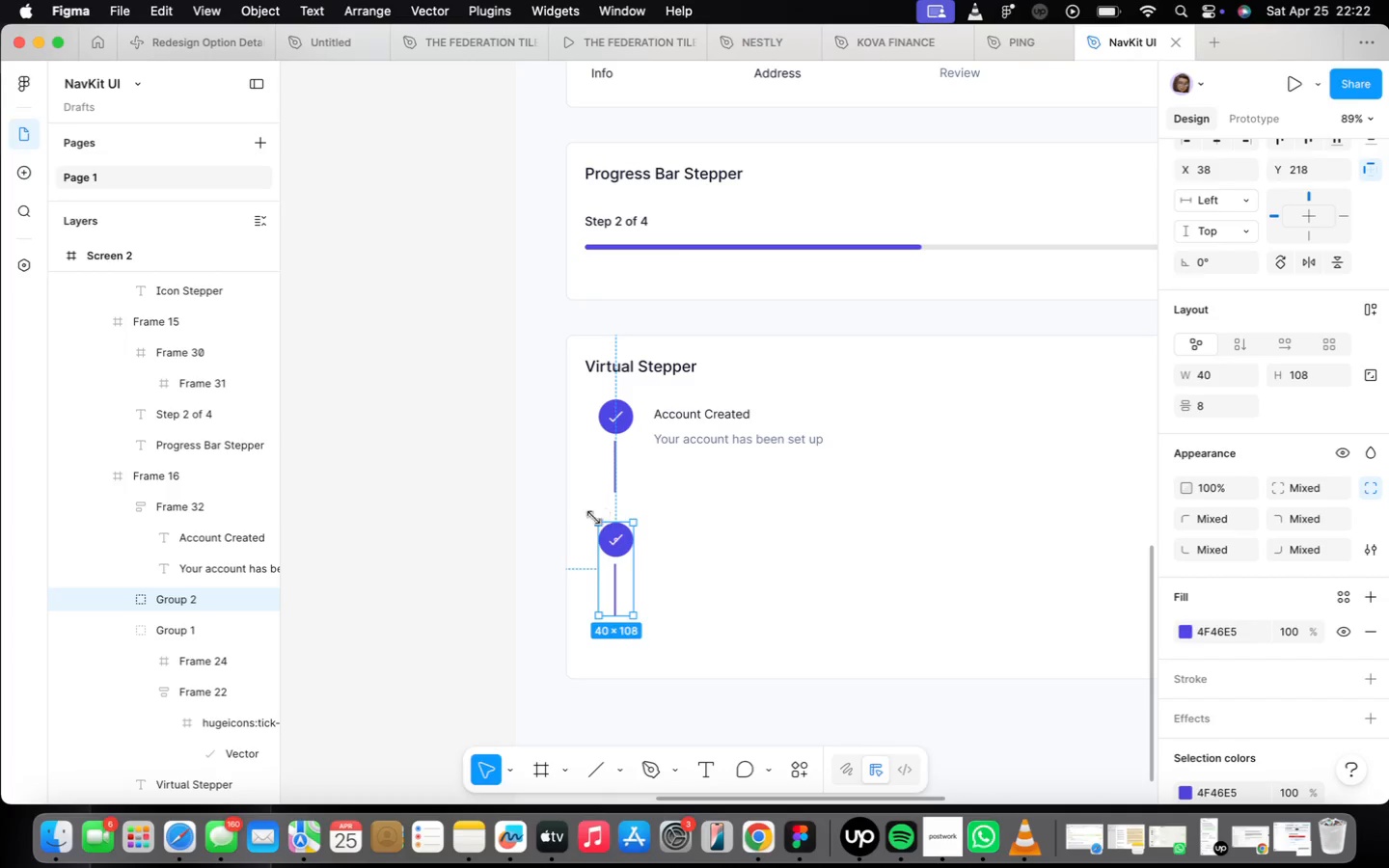 
wait(7.5)
 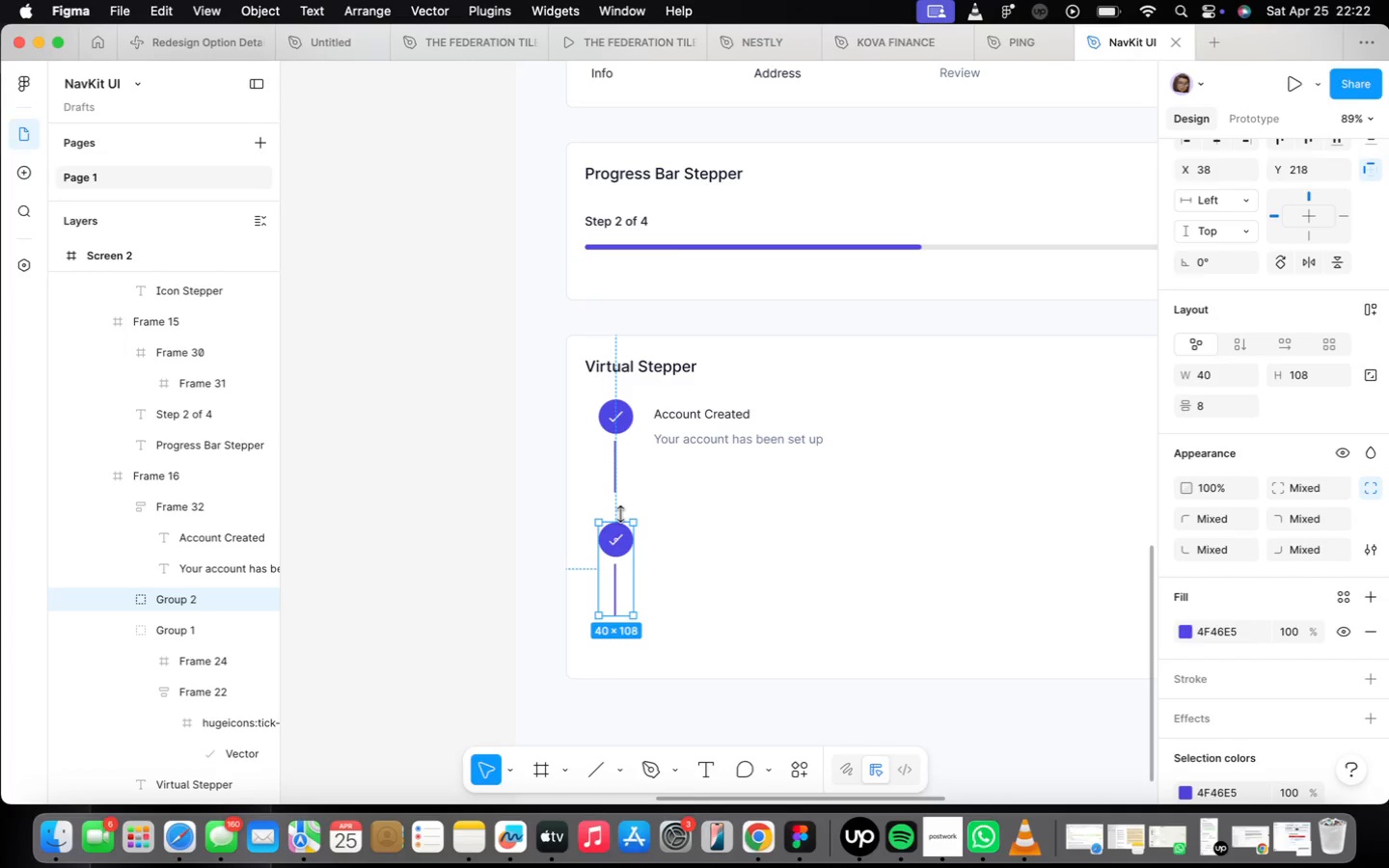 
hold_key(key=ArrowUp, duration=1.51)
 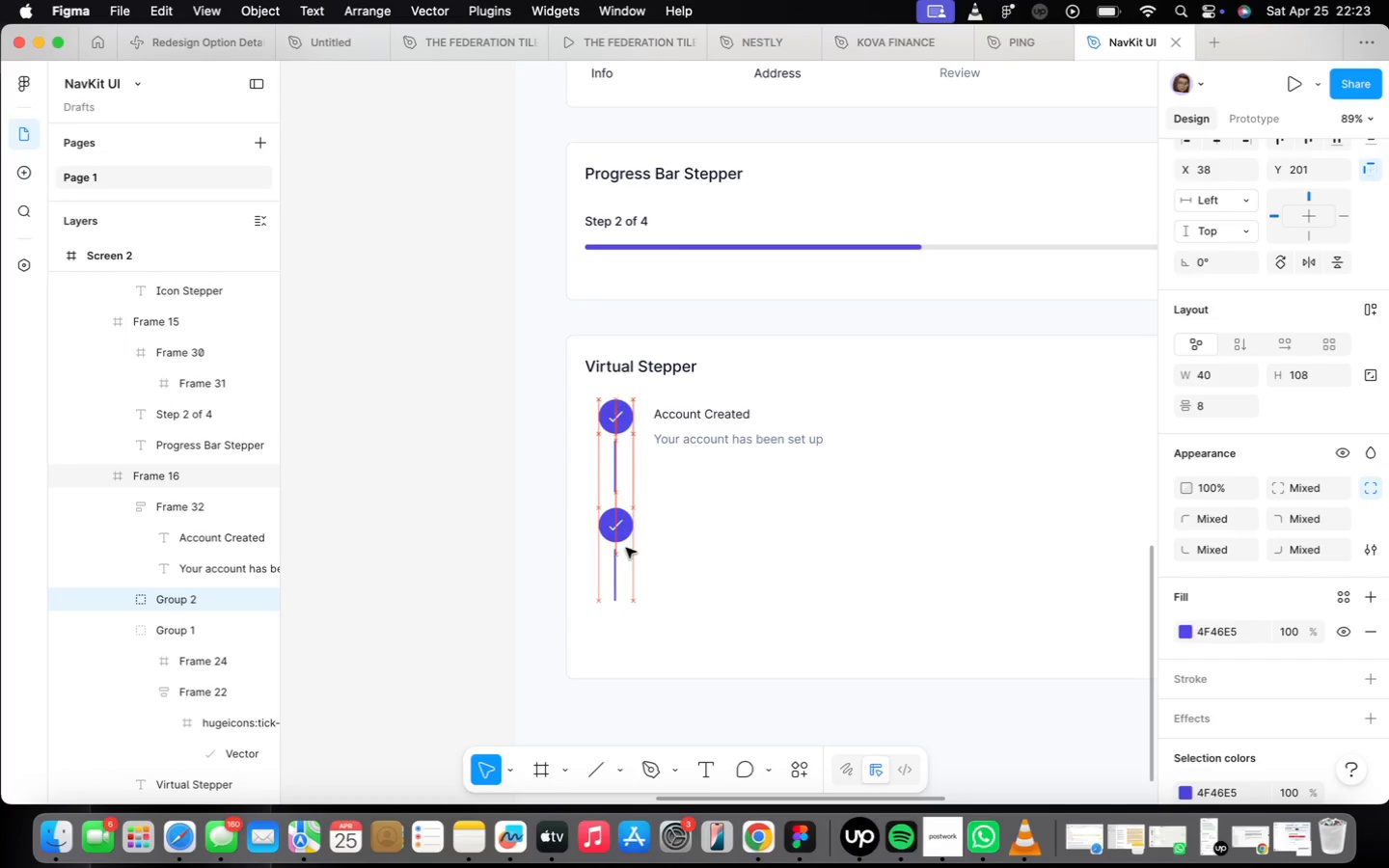 
hold_key(key=ArrowUp, duration=0.32)
 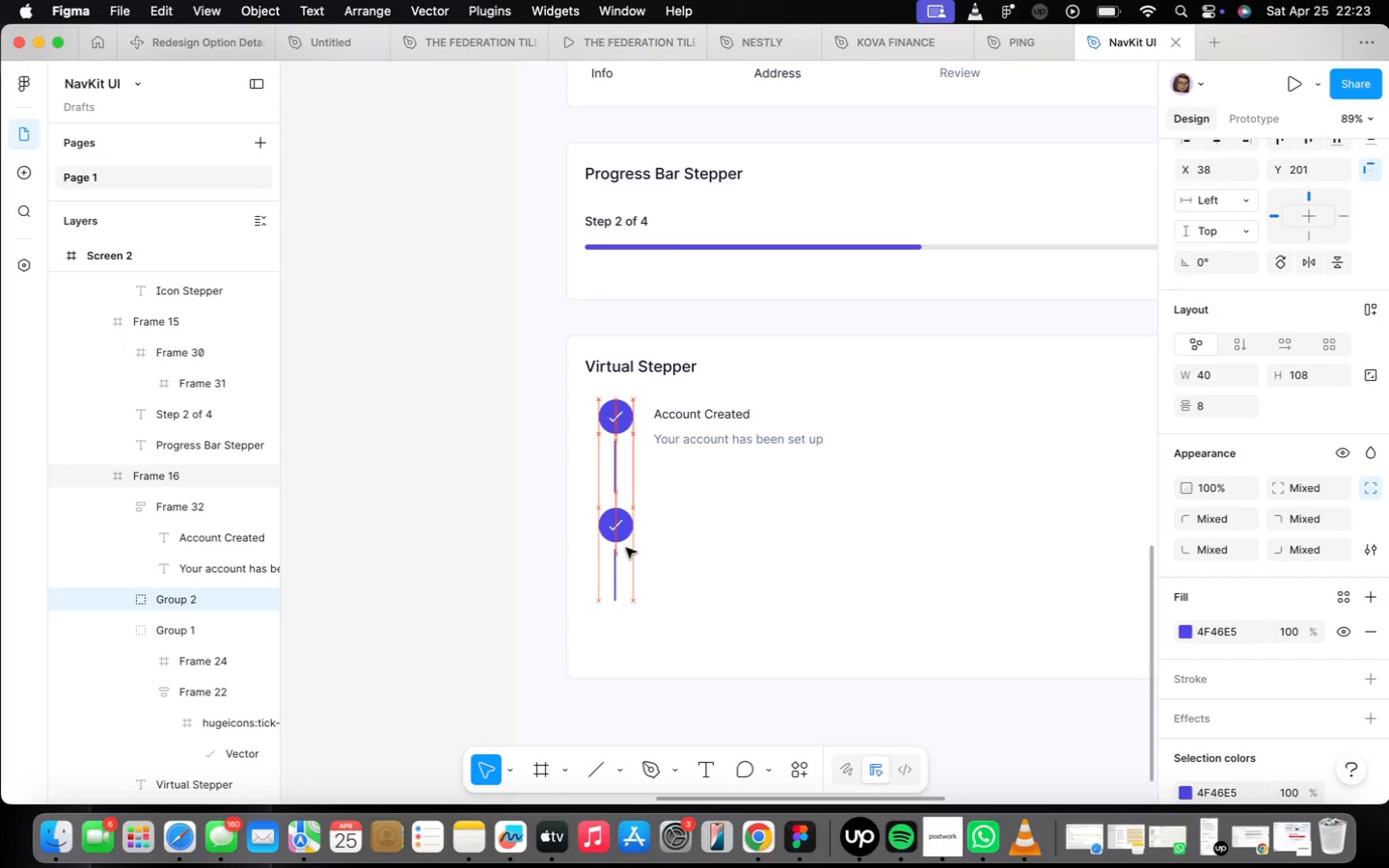 
key(ArrowUp)
 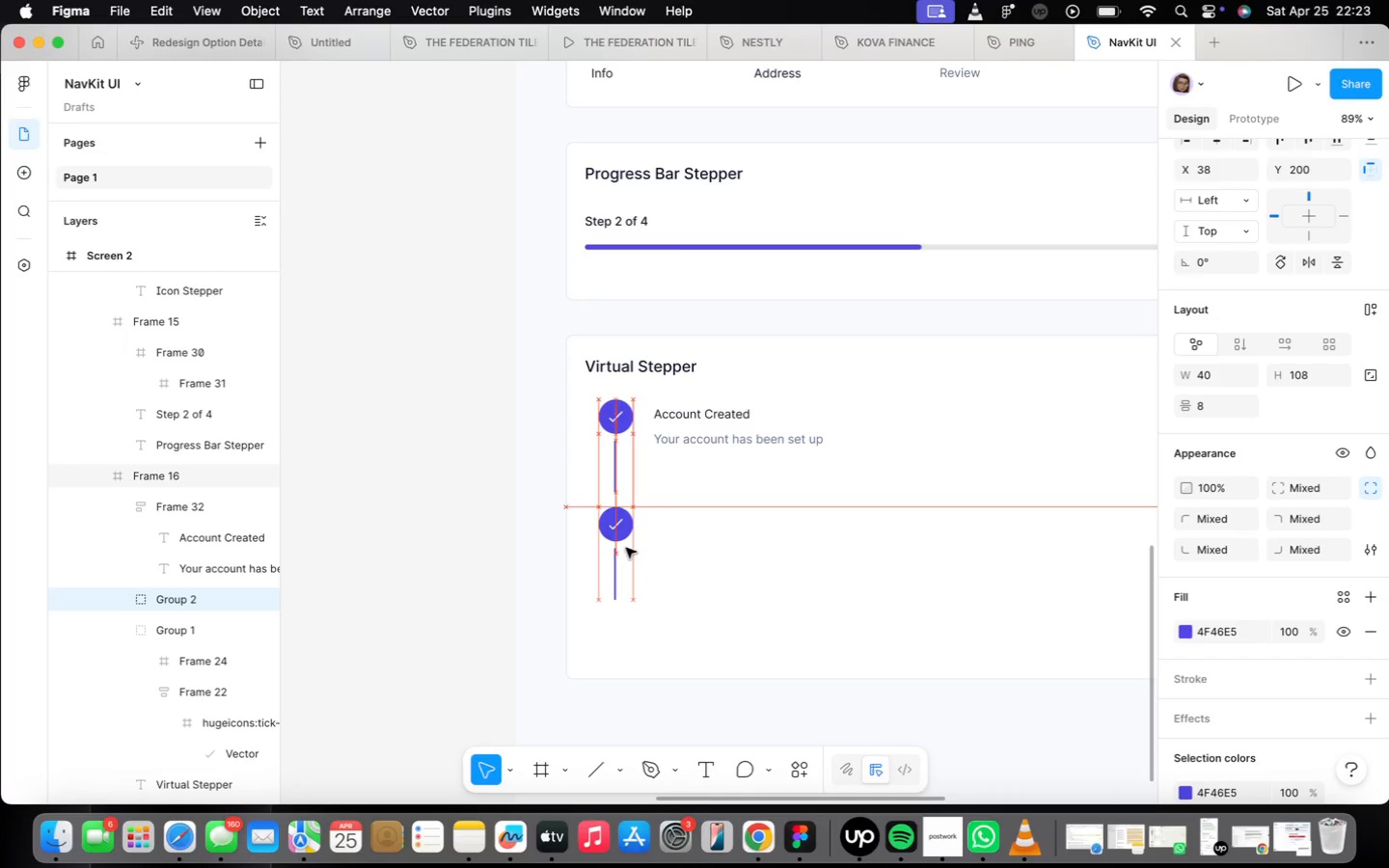 
key(ArrowUp)
 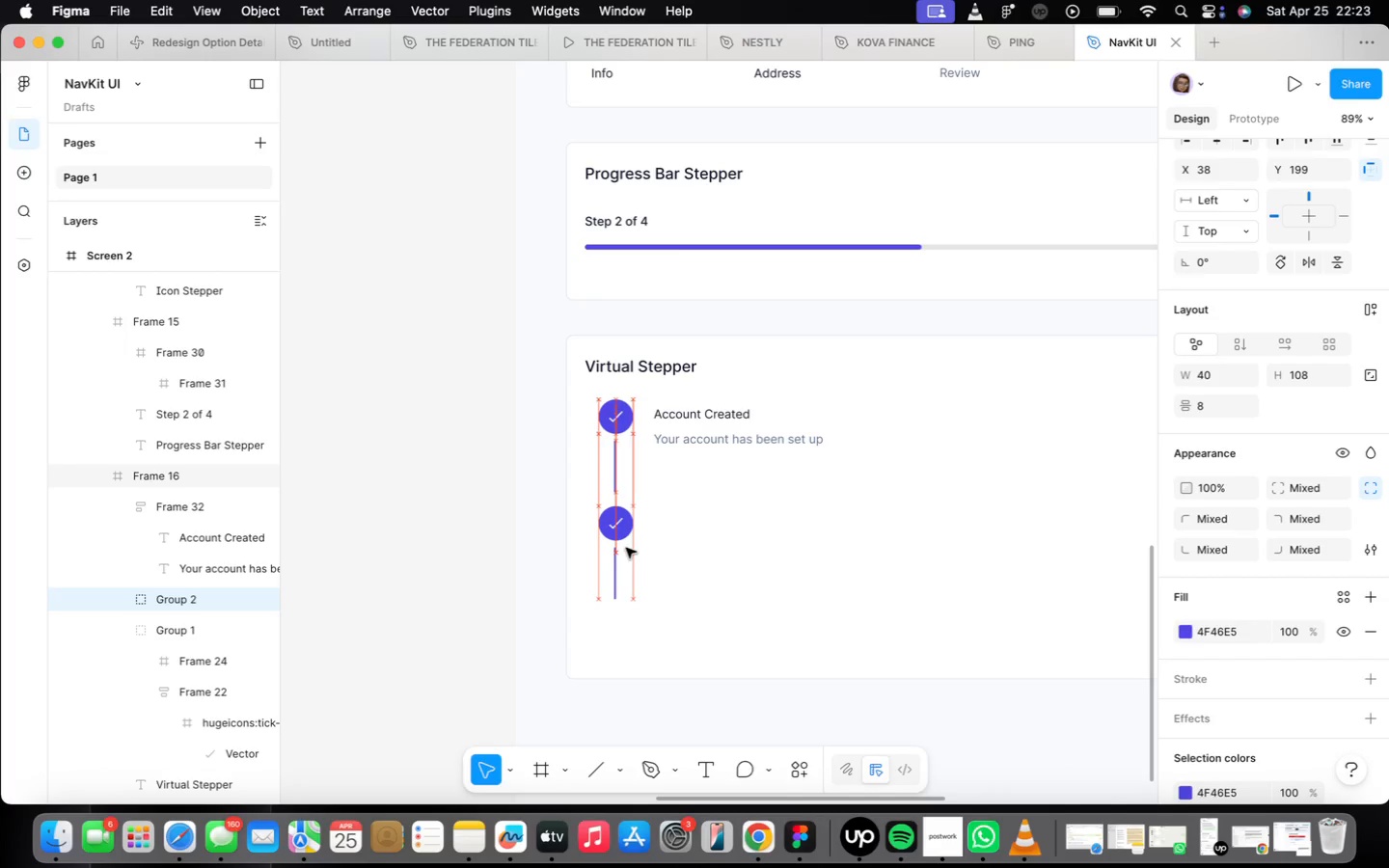 
key(ArrowUp)
 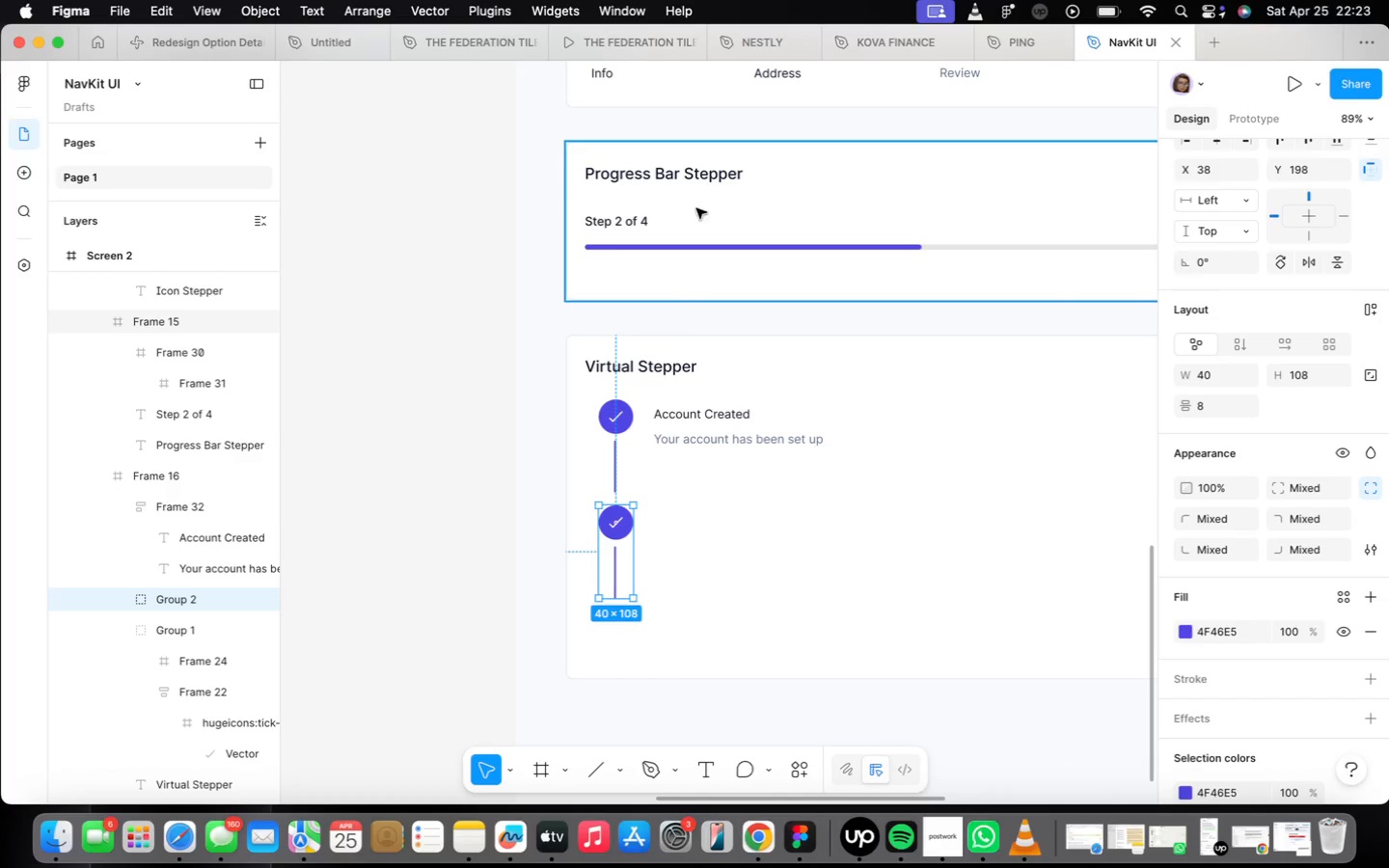 
double_click([608, 224])
 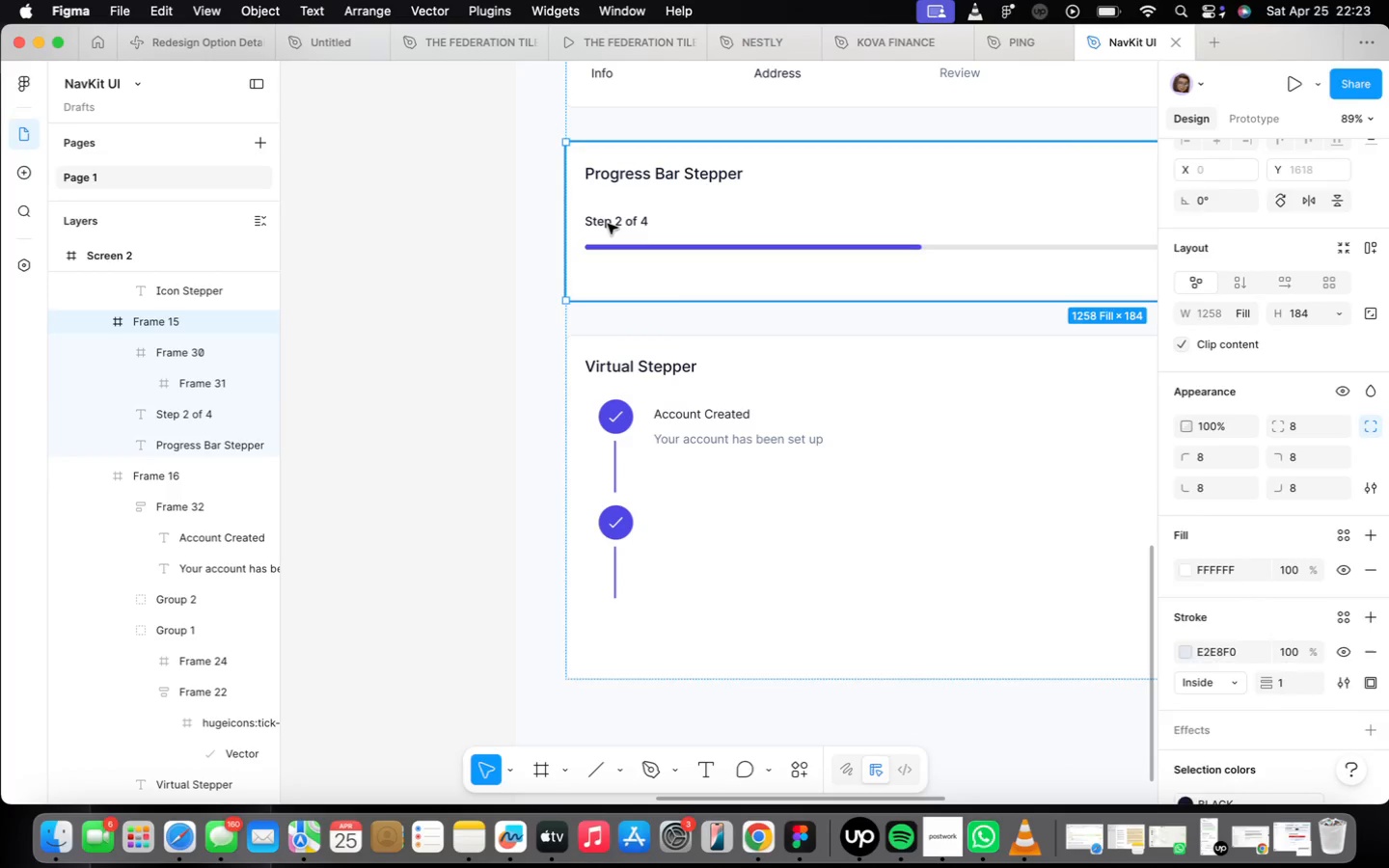 
triple_click([608, 224])
 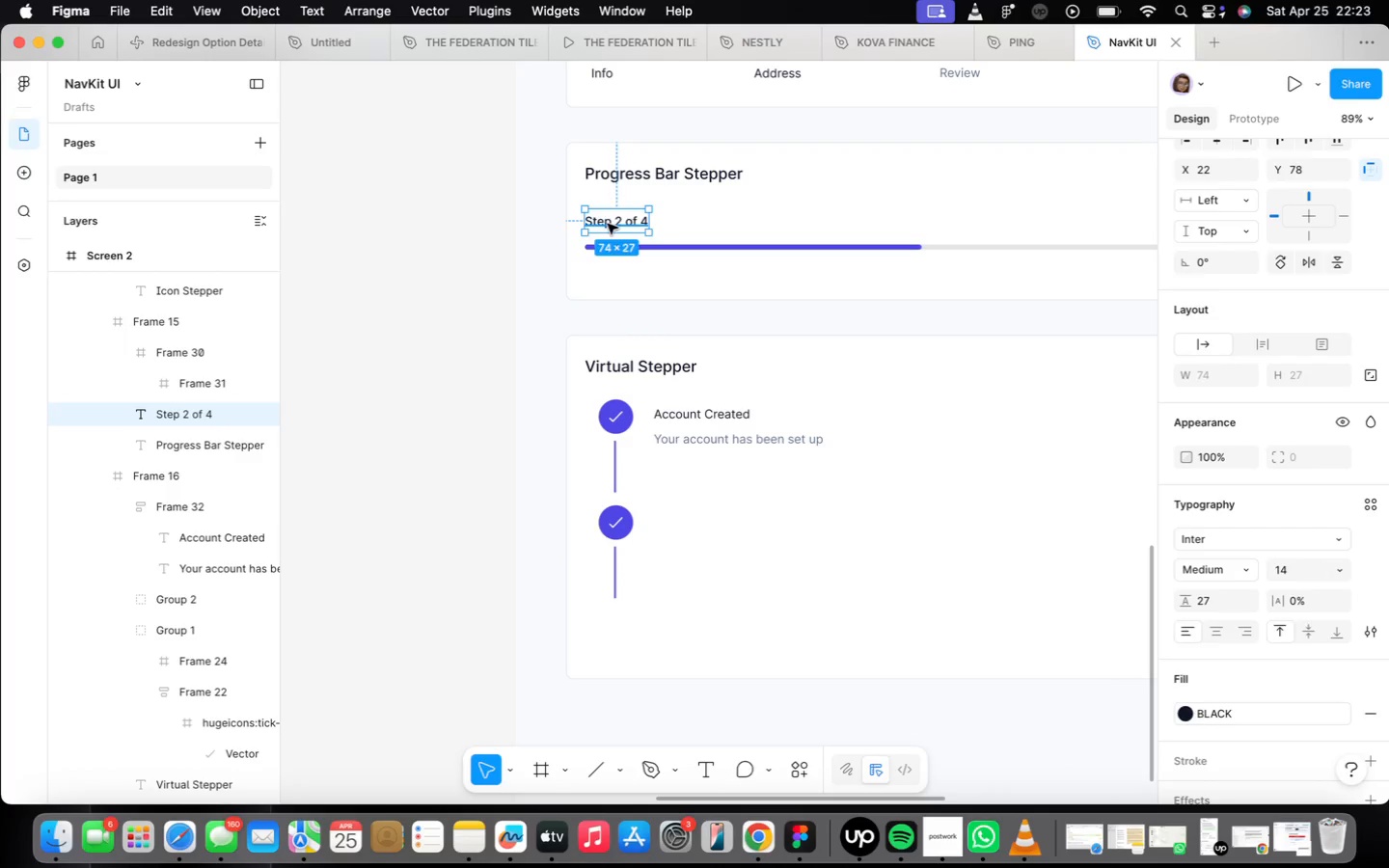 
triple_click([608, 224])
 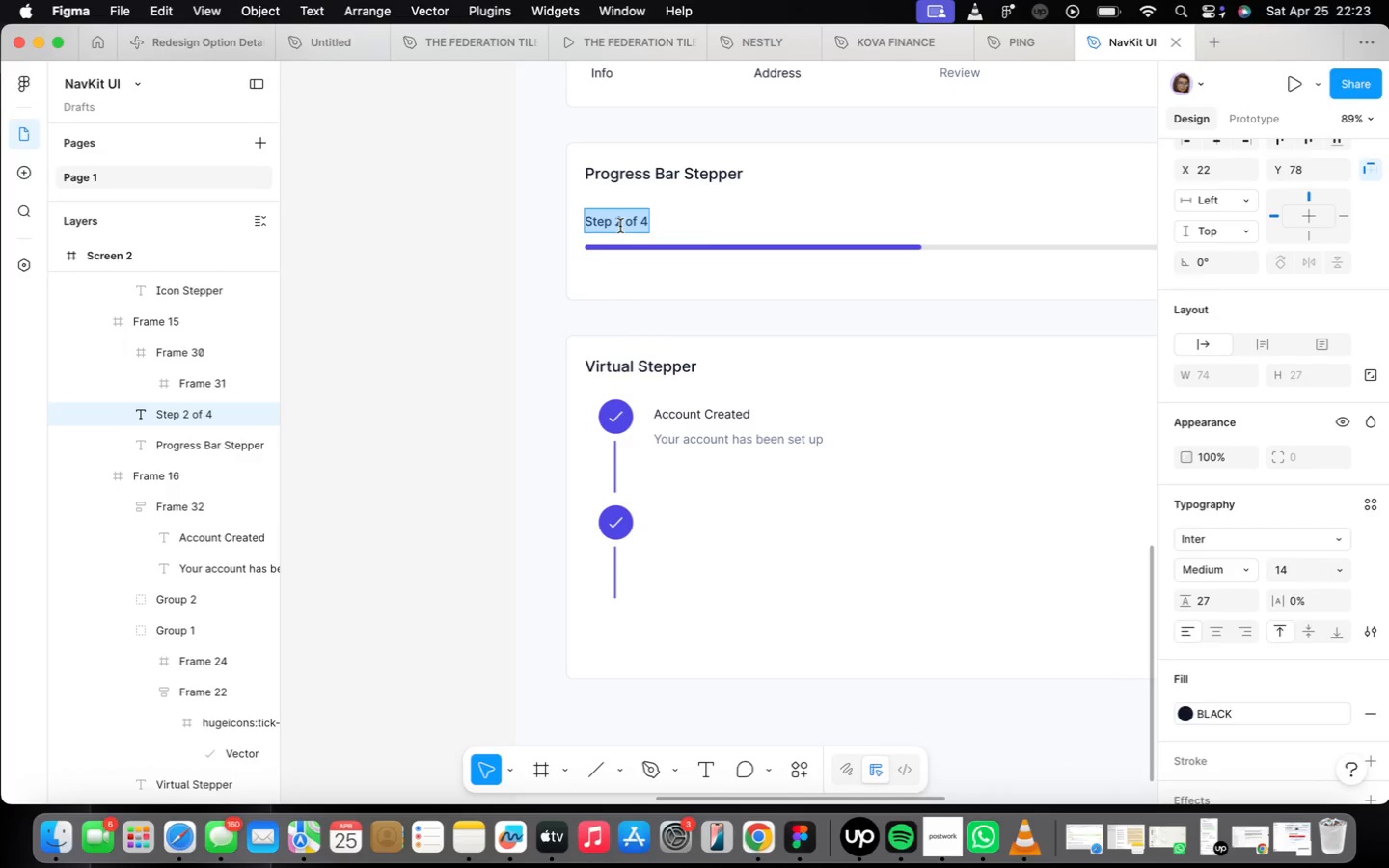 
left_click([700, 231])
 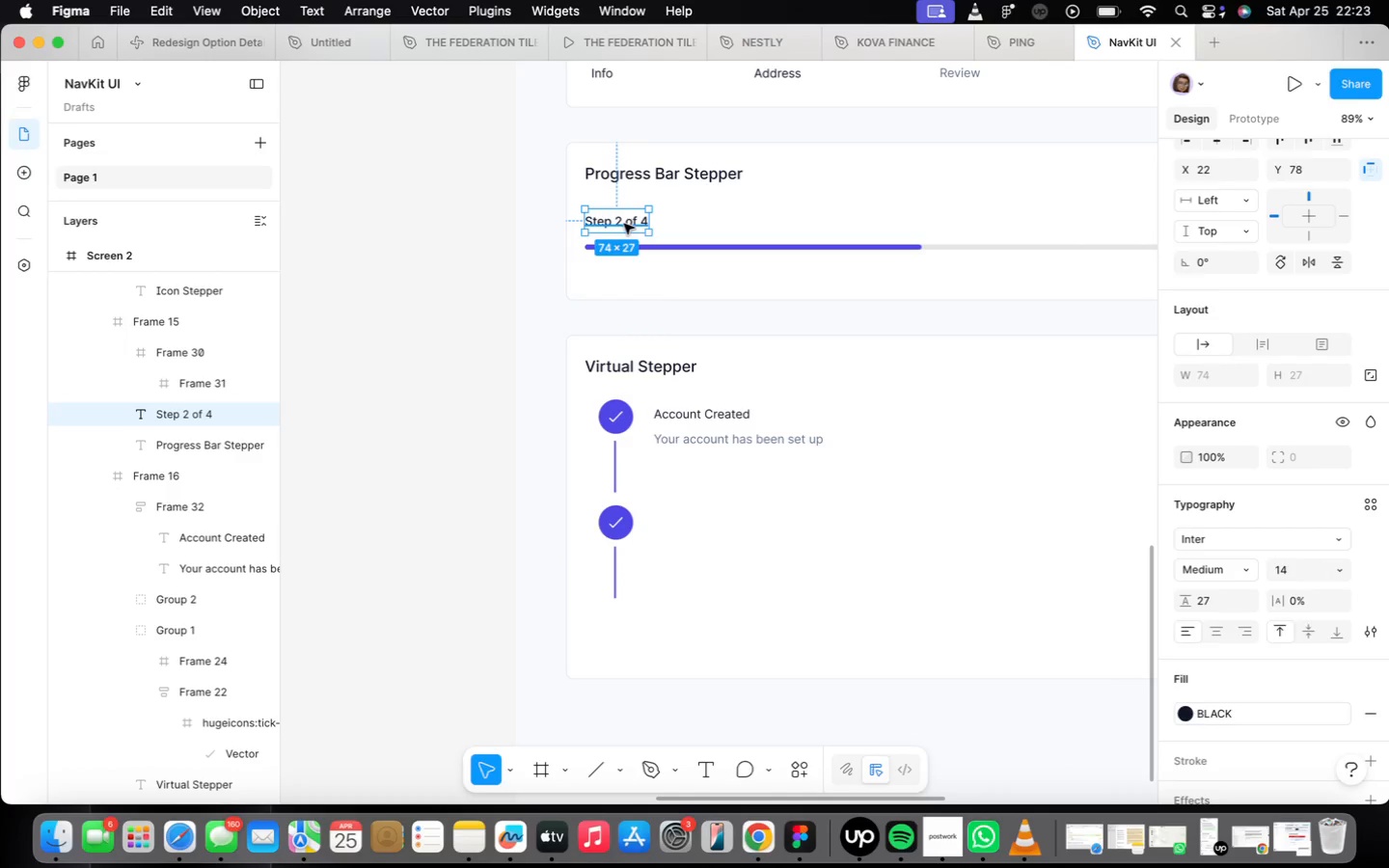 
scroll: coordinate [614, 223], scroll_direction: up, amount: 11.0
 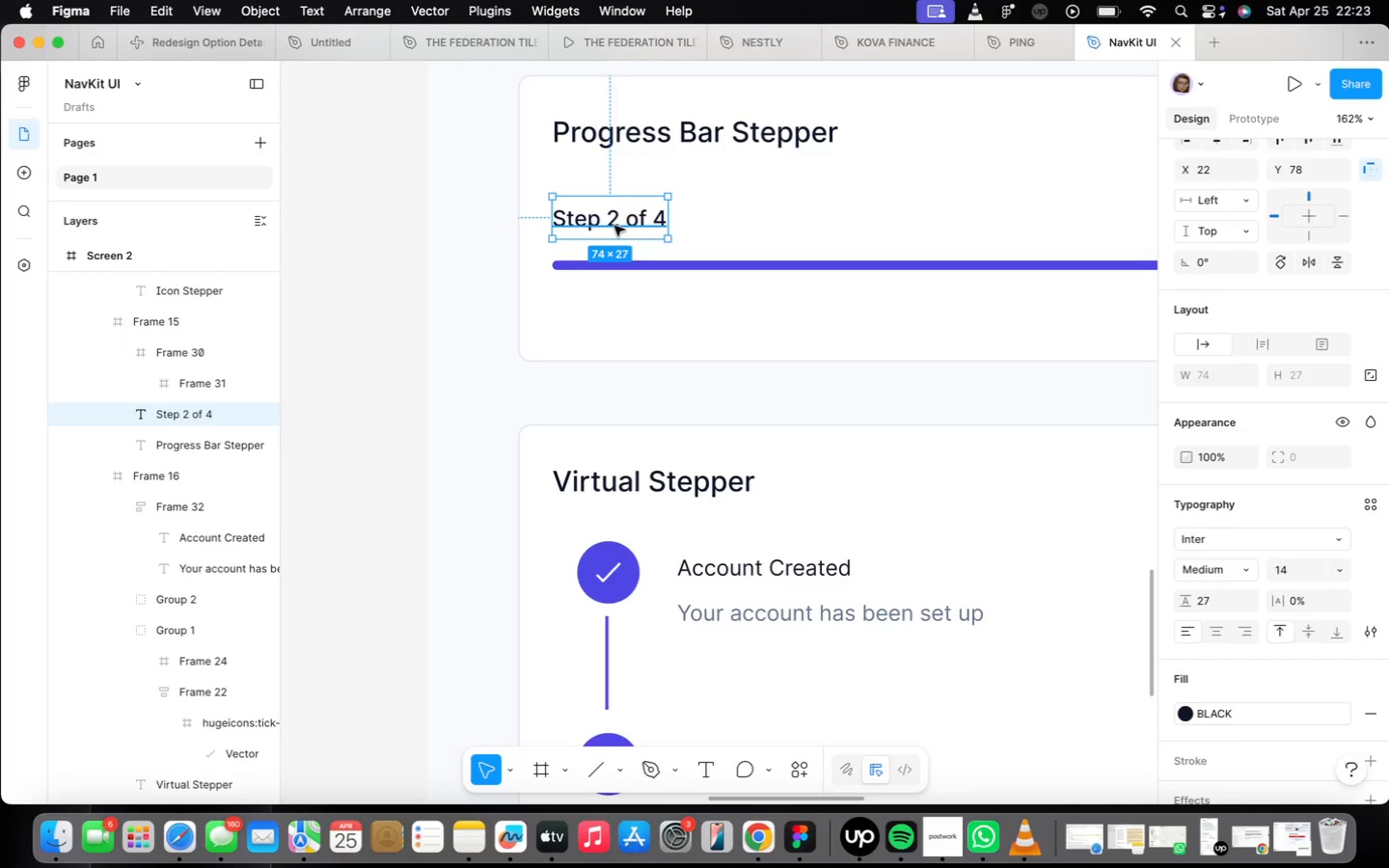 
right_click([614, 226])
 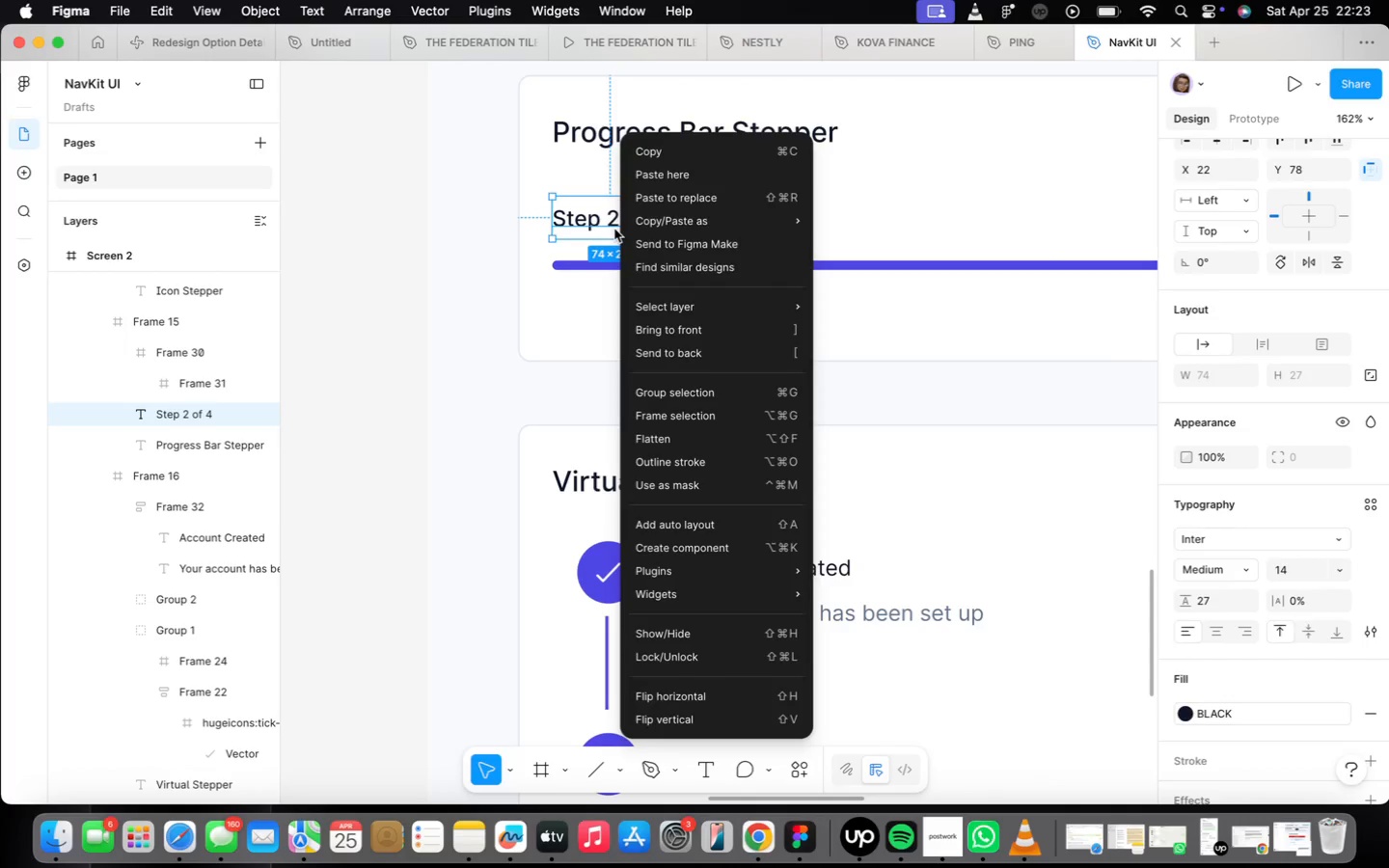 
double_click([614, 228])
 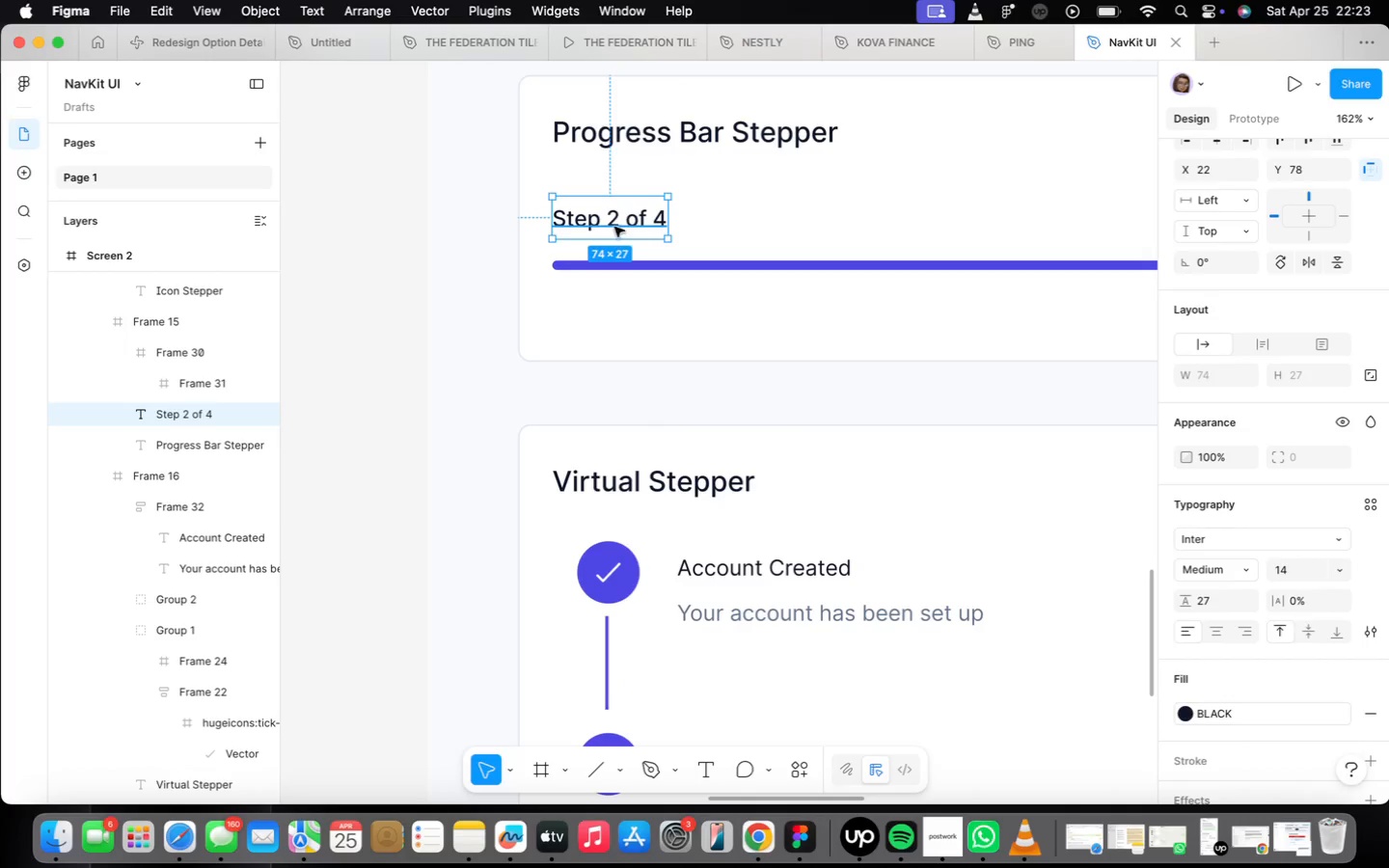 
triple_click([616, 219])
 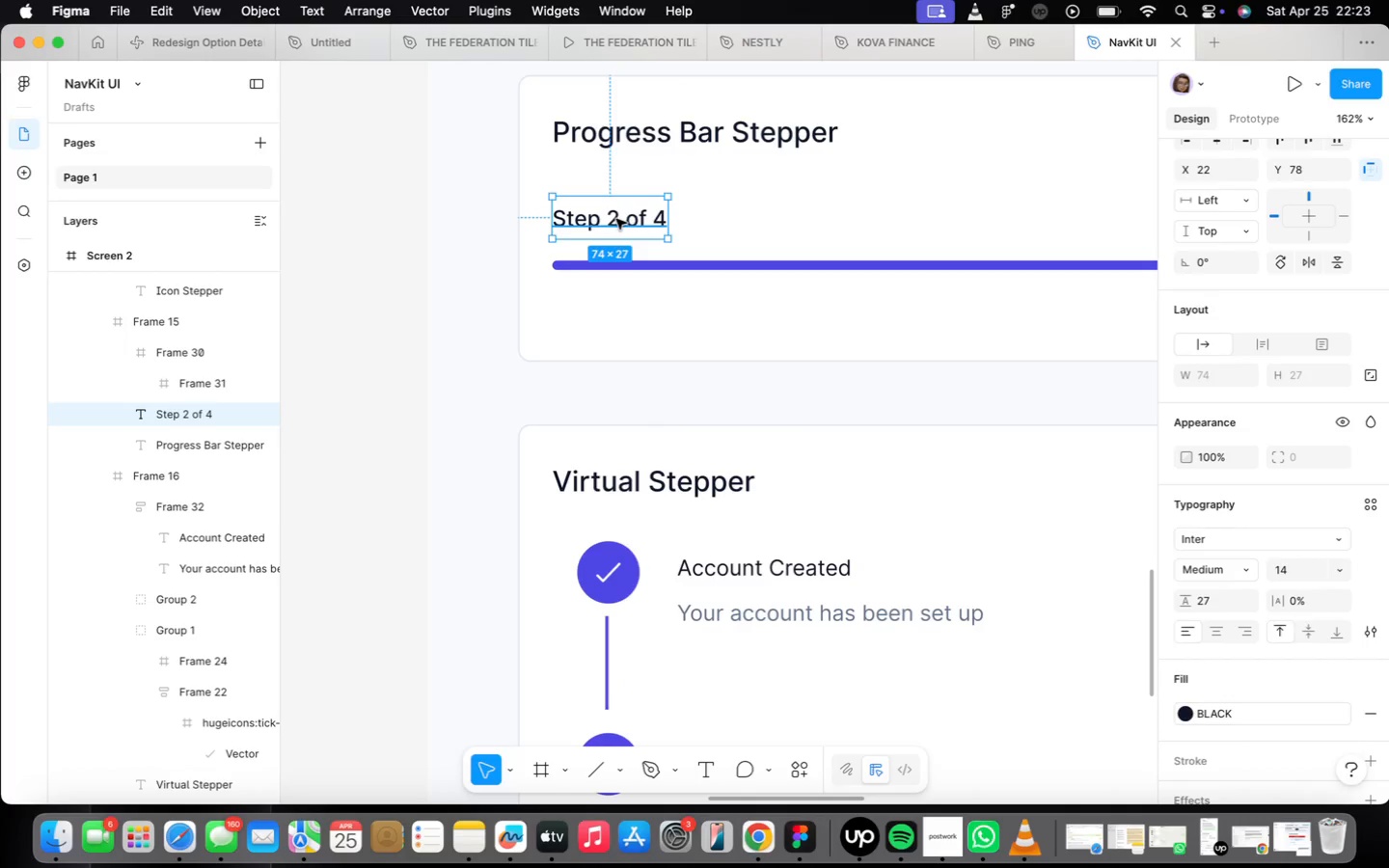 
triple_click([616, 219])
 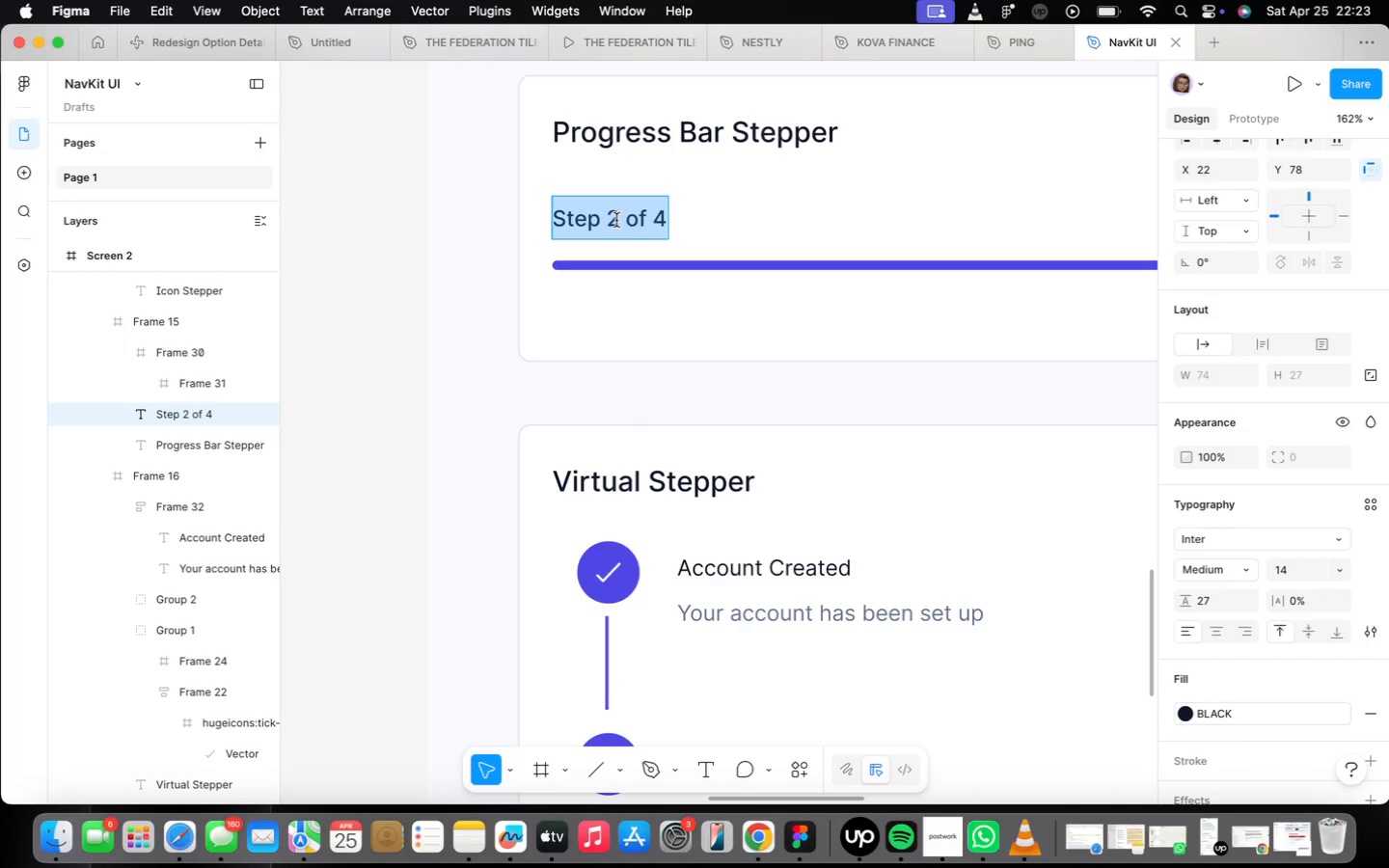 
left_click_drag(start_coordinate=[620, 222], to_coordinate=[602, 228])
 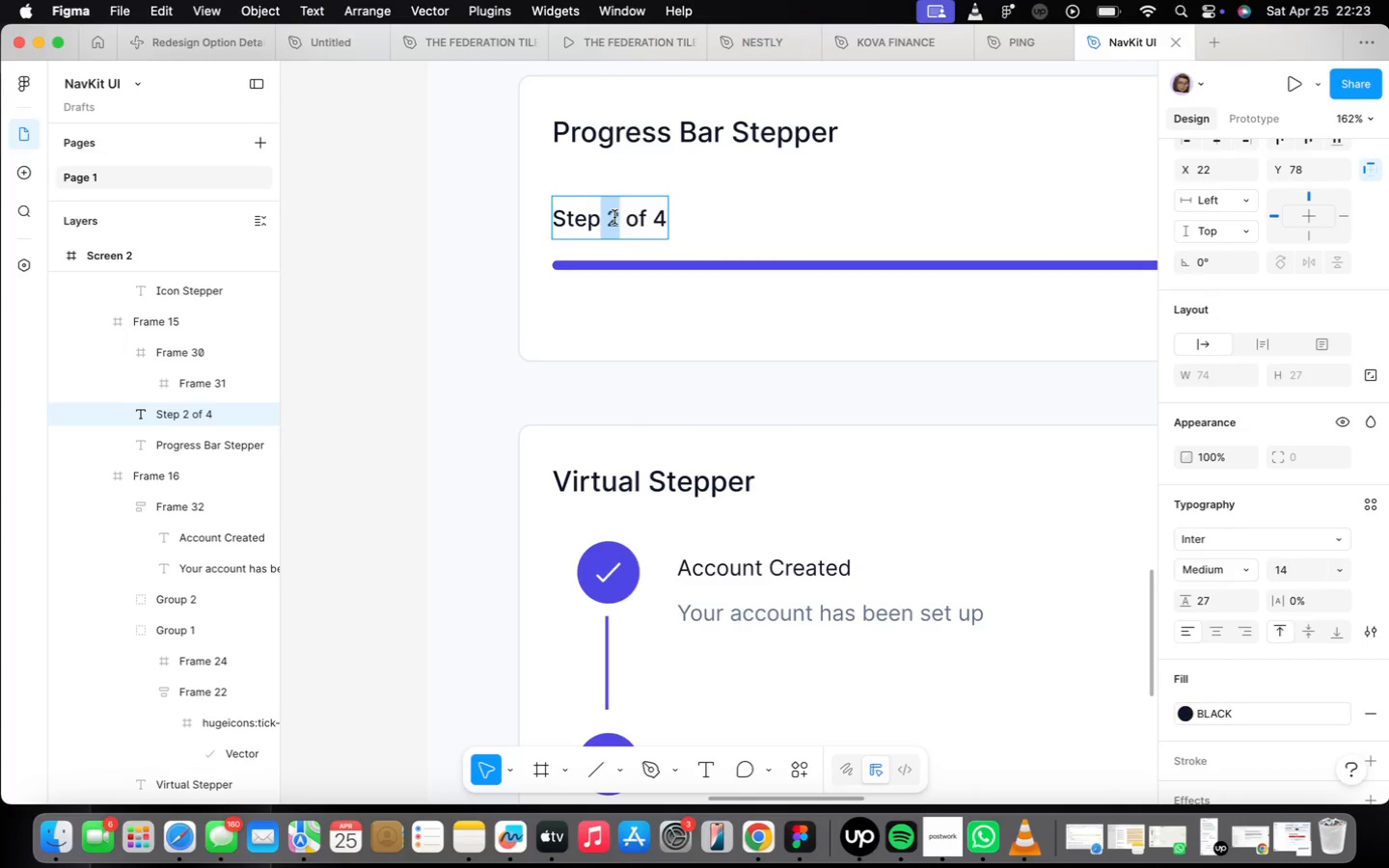 
right_click([614, 217])
 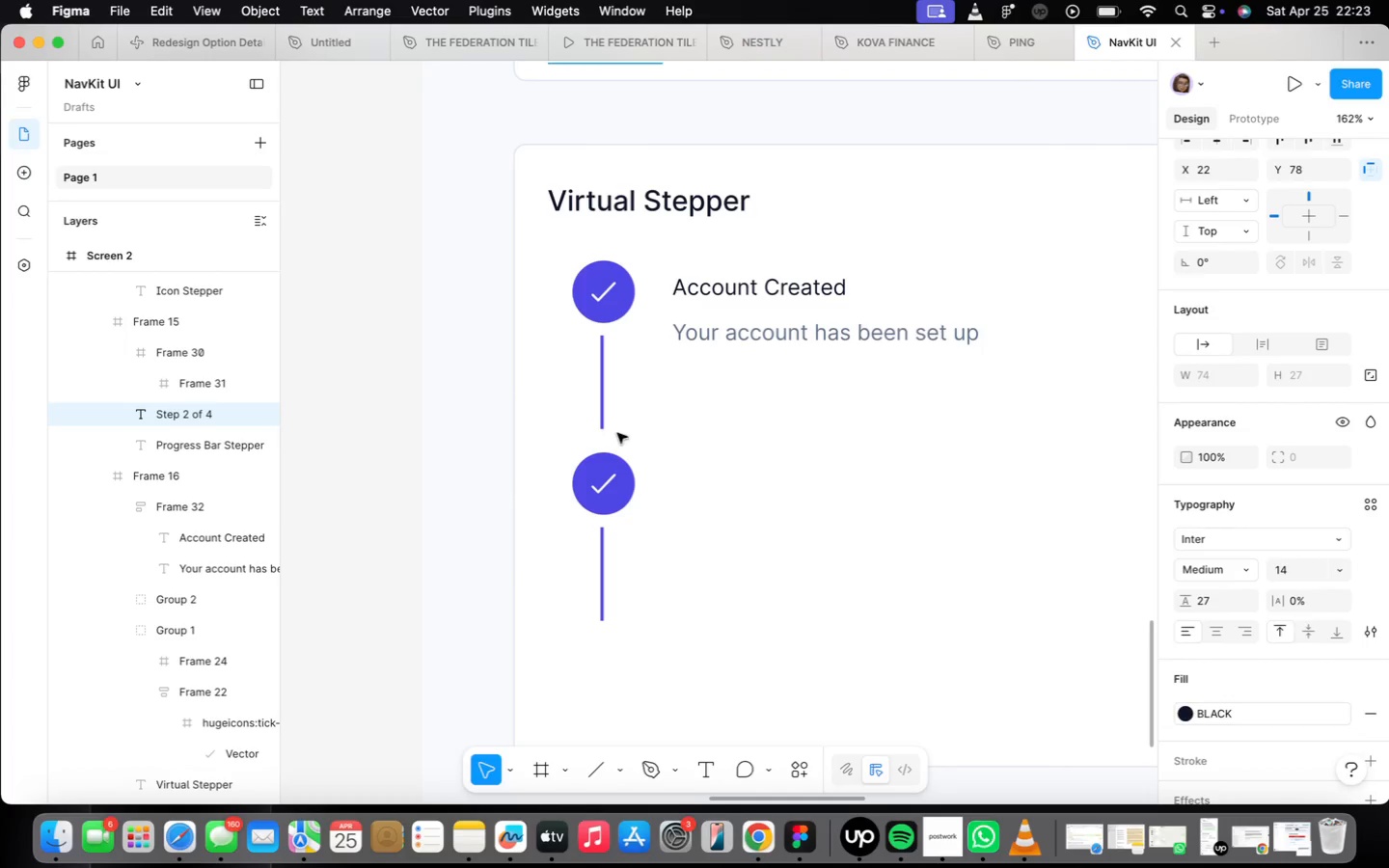 
scroll: coordinate [613, 462], scroll_direction: down, amount: 13.0
 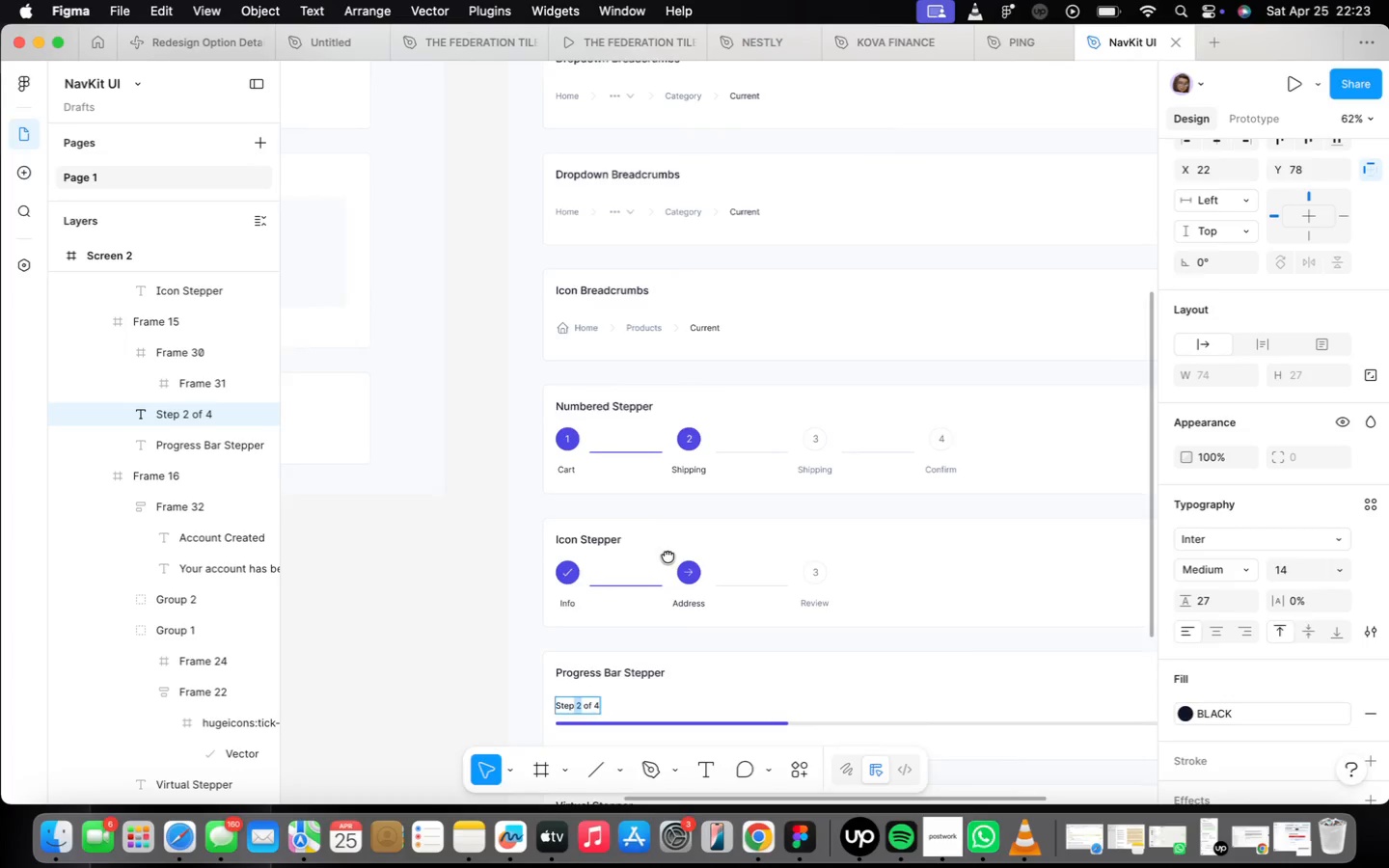 
scroll: coordinate [711, 469], scroll_direction: up, amount: 19.0
 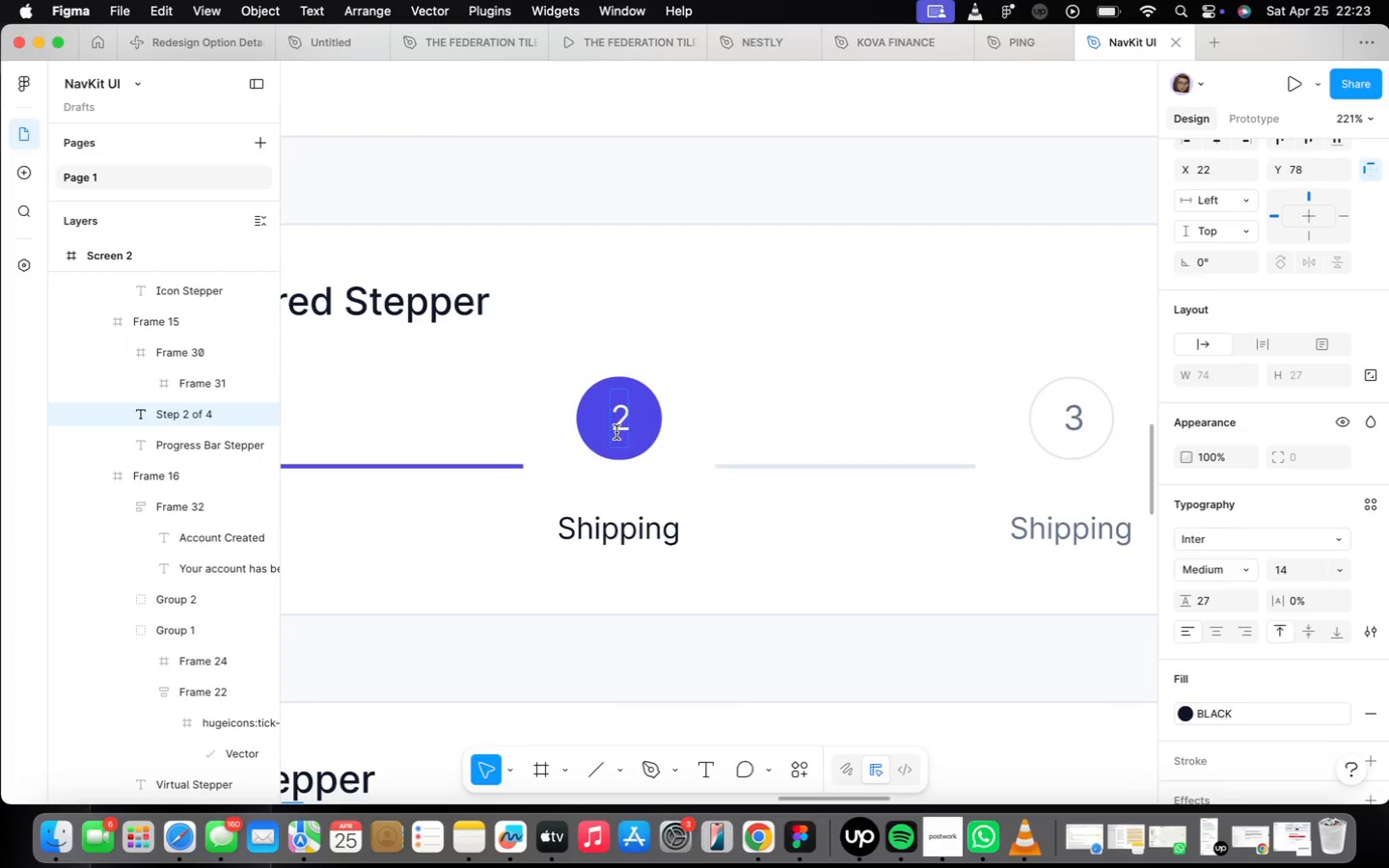 
left_click([625, 428])
 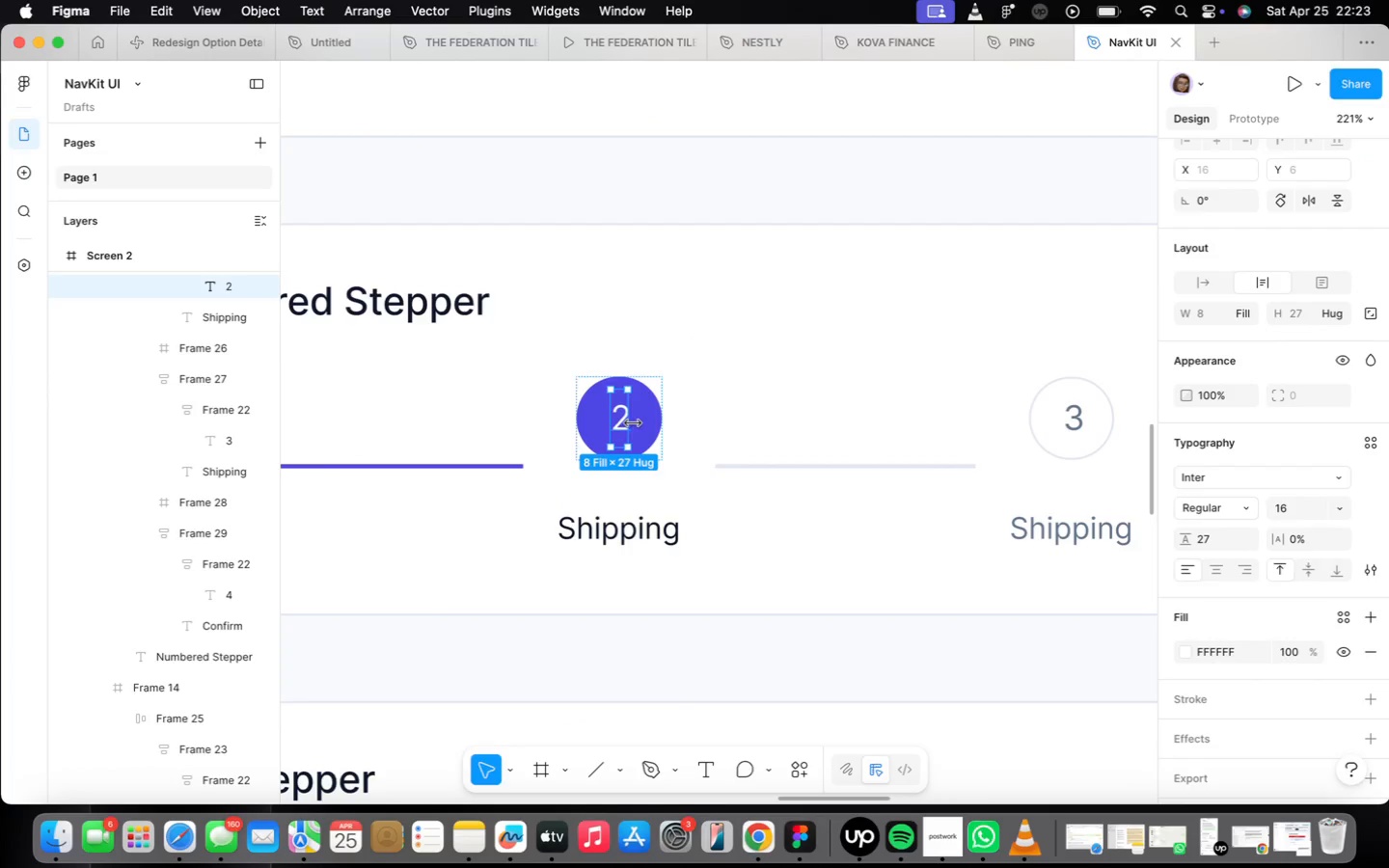 
right_click([622, 419])
 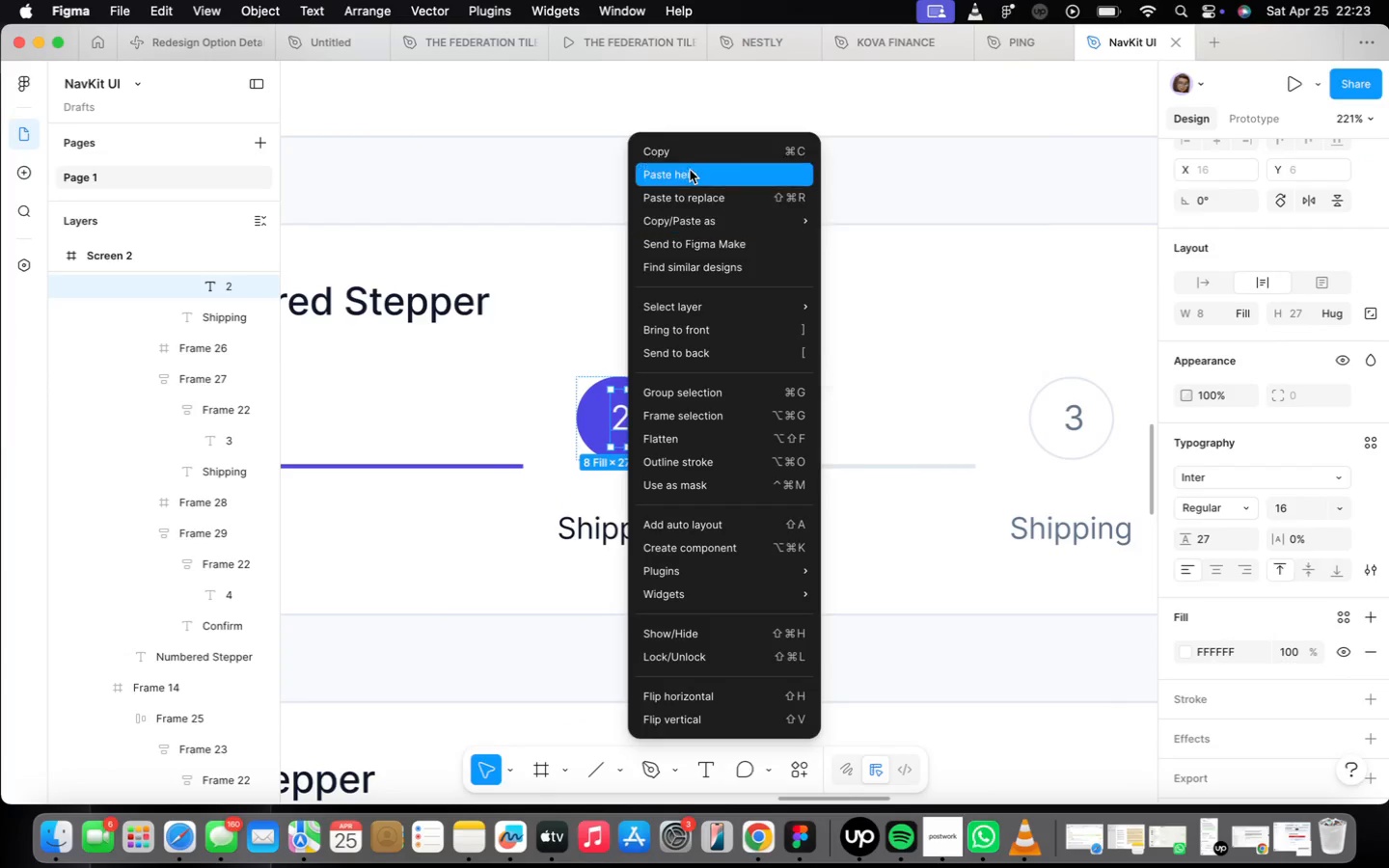 
left_click([686, 156])
 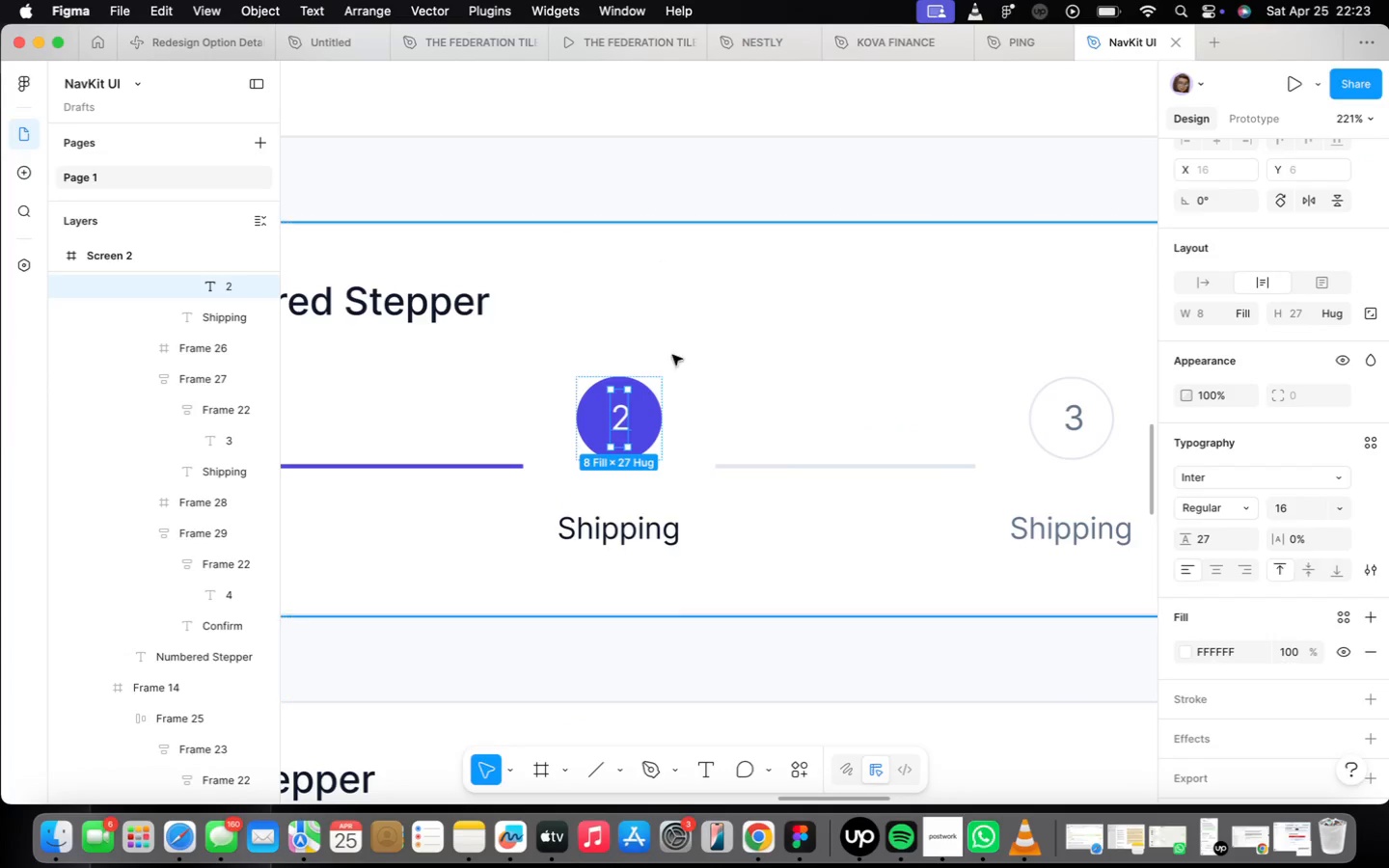 
scroll: coordinate [667, 429], scroll_direction: down, amount: 9.0
 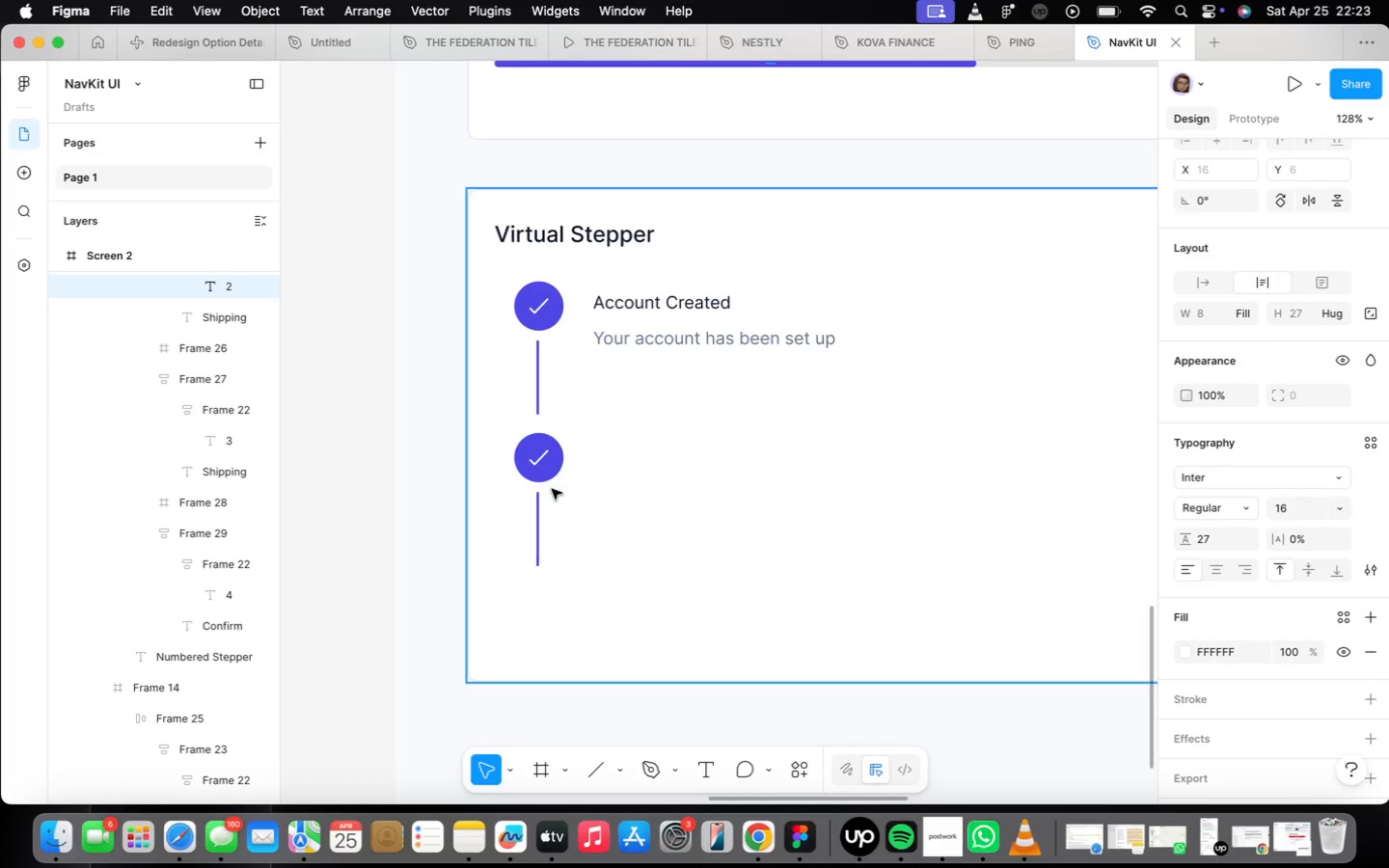 
scroll: coordinate [525, 473], scroll_direction: up, amount: 19.0
 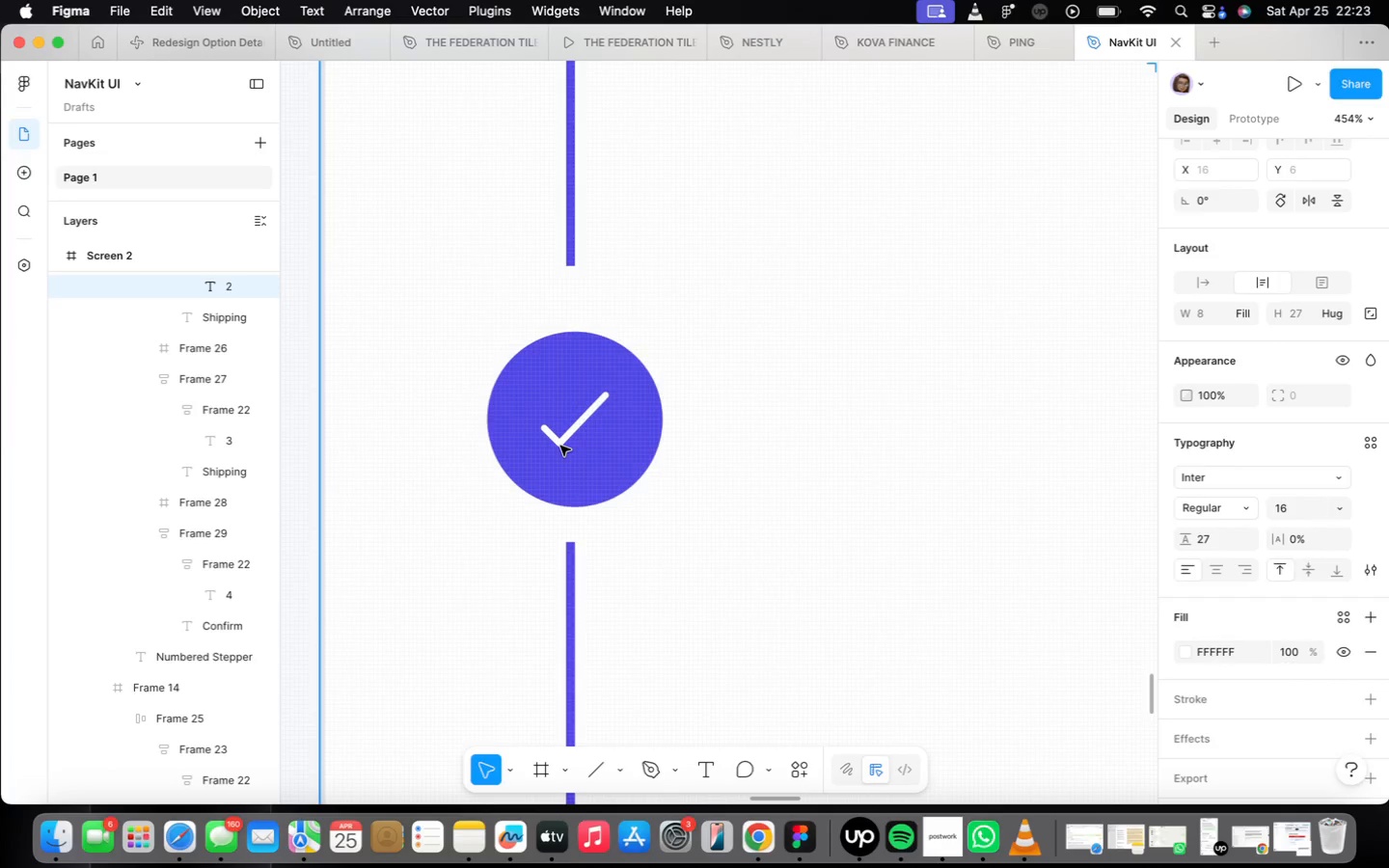 
double_click([560, 446])
 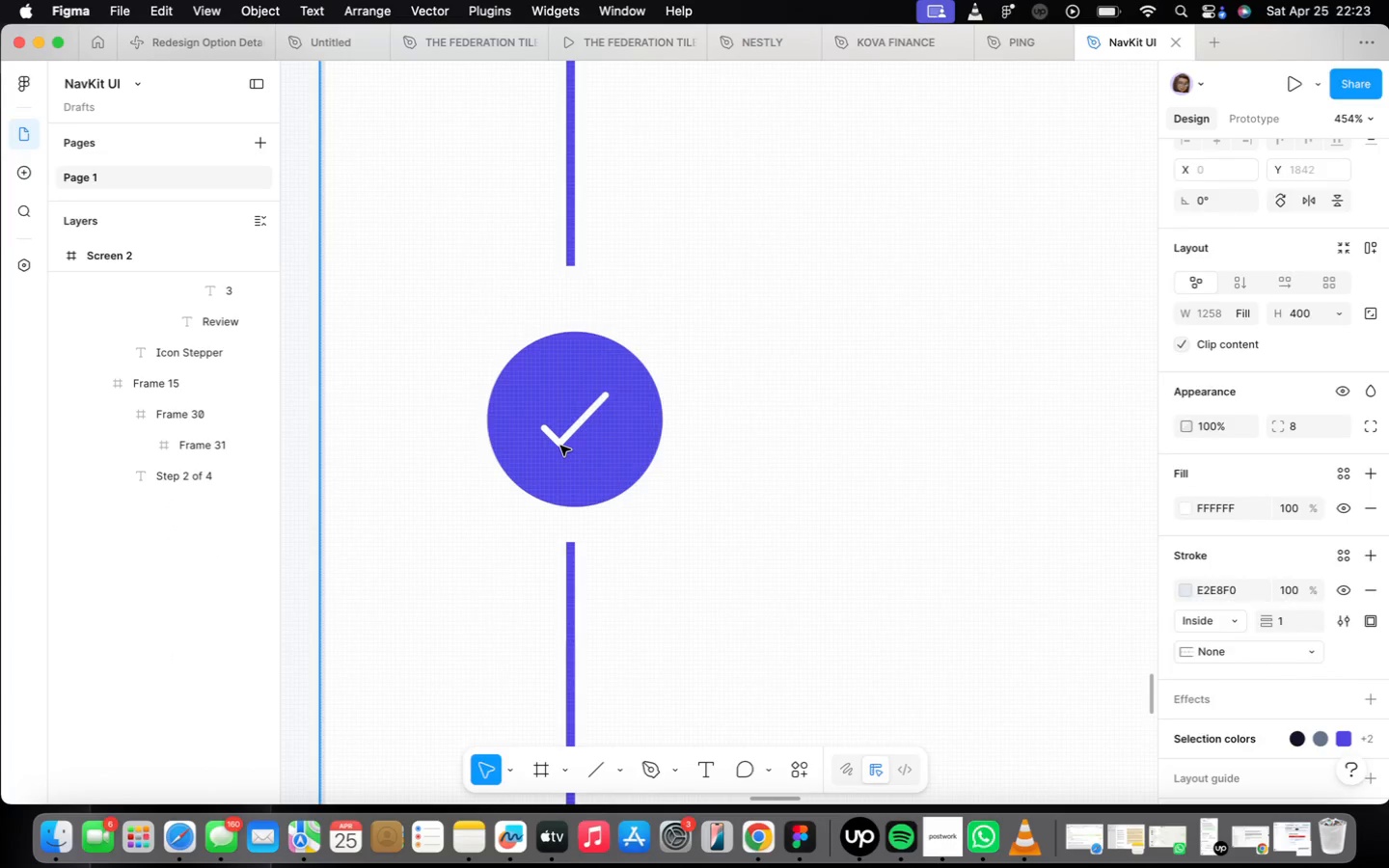 
triple_click([560, 446])
 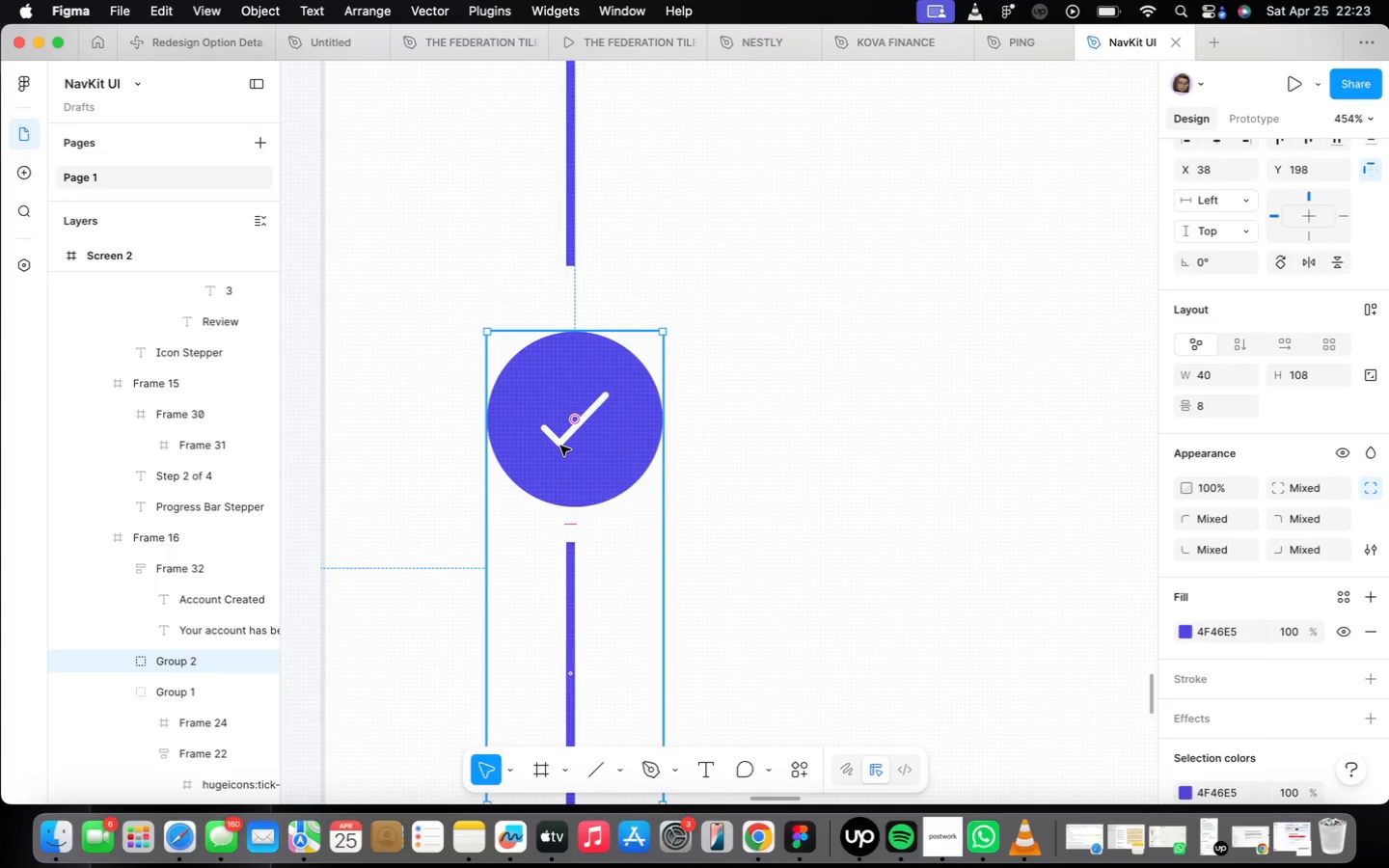 
triple_click([560, 446])
 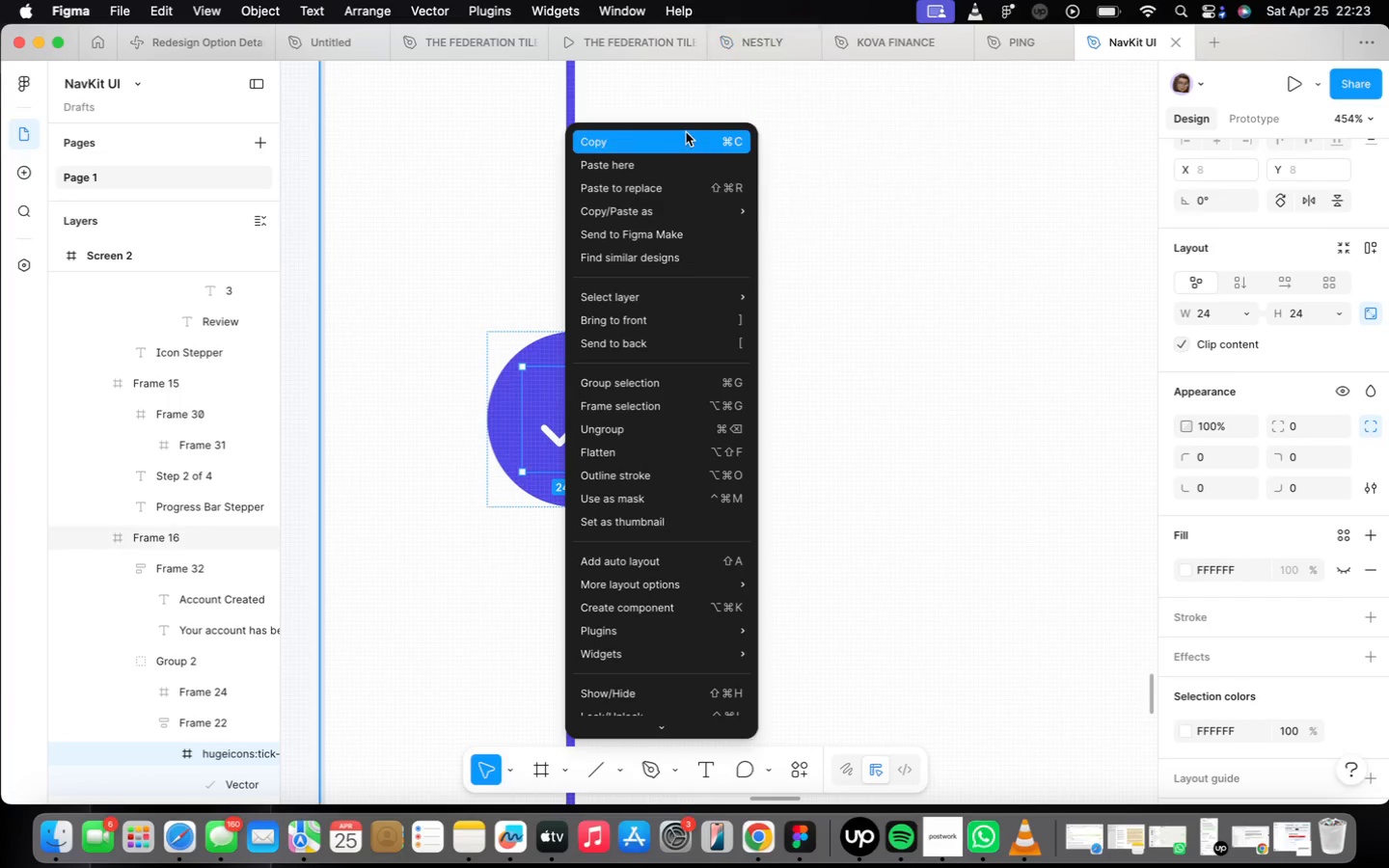 
left_click([704, 193])
 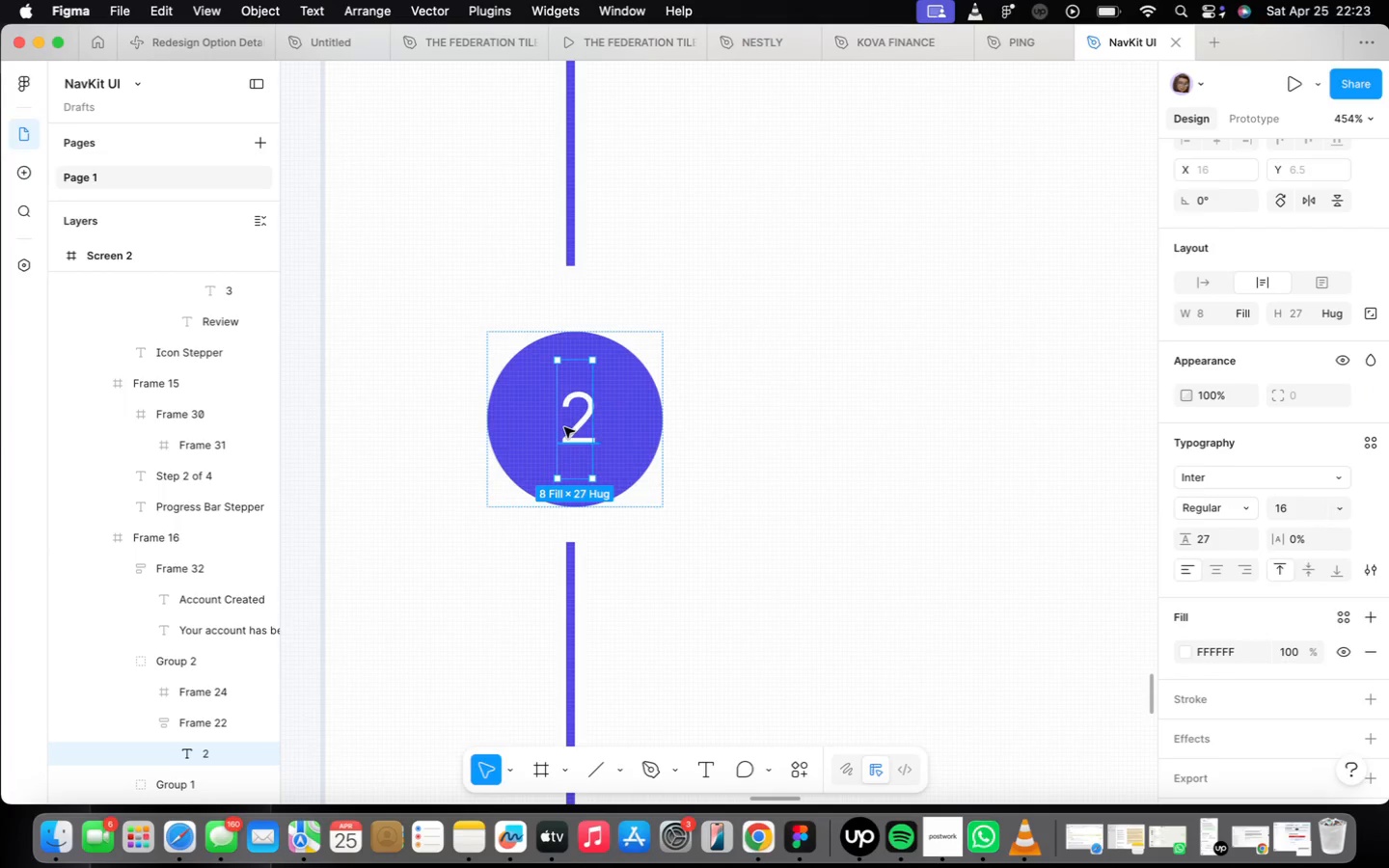 
scroll: coordinate [577, 466], scroll_direction: down, amount: 19.0
 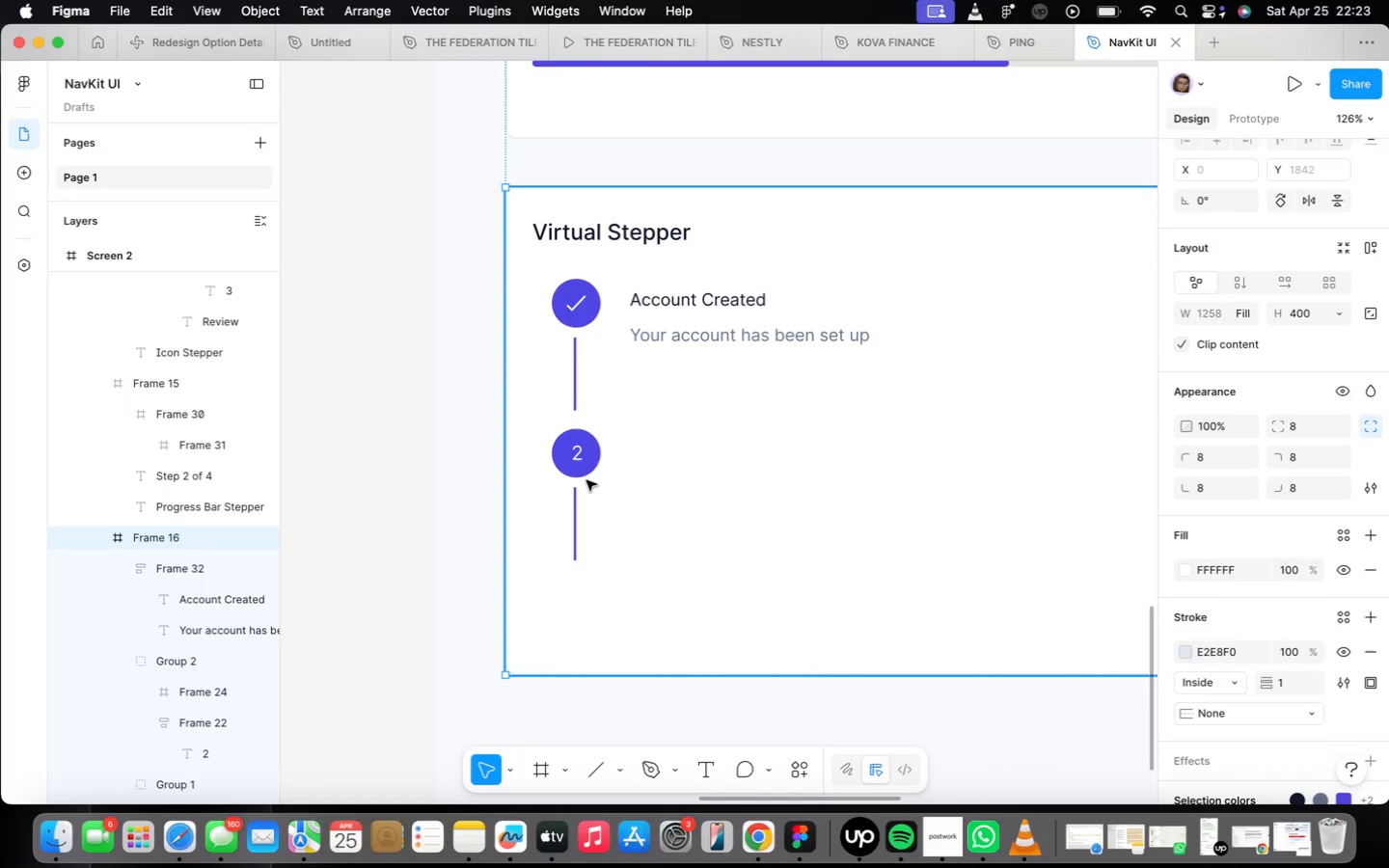 
double_click([598, 521])
 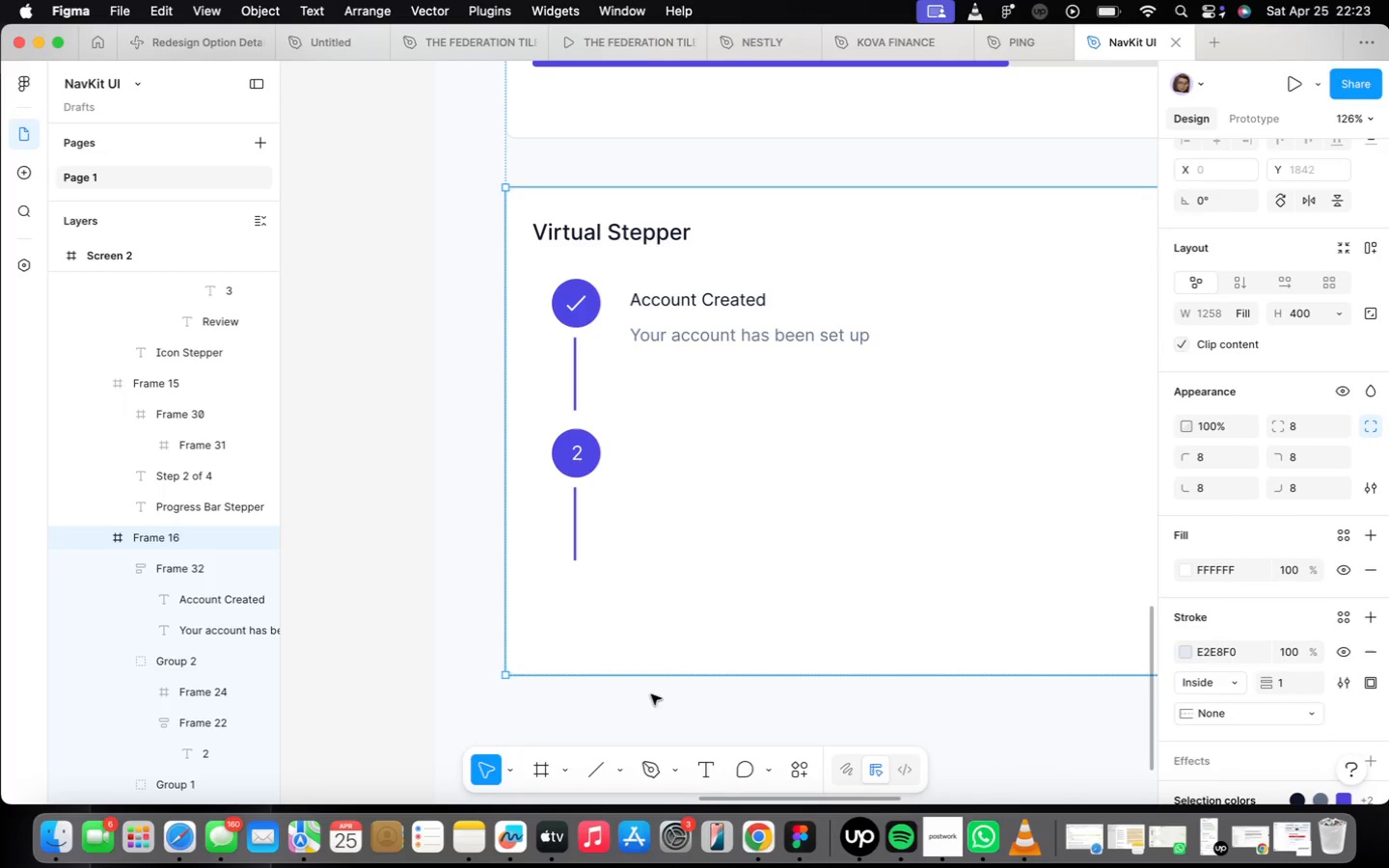 
scroll: coordinate [659, 672], scroll_direction: down, amount: 14.0
 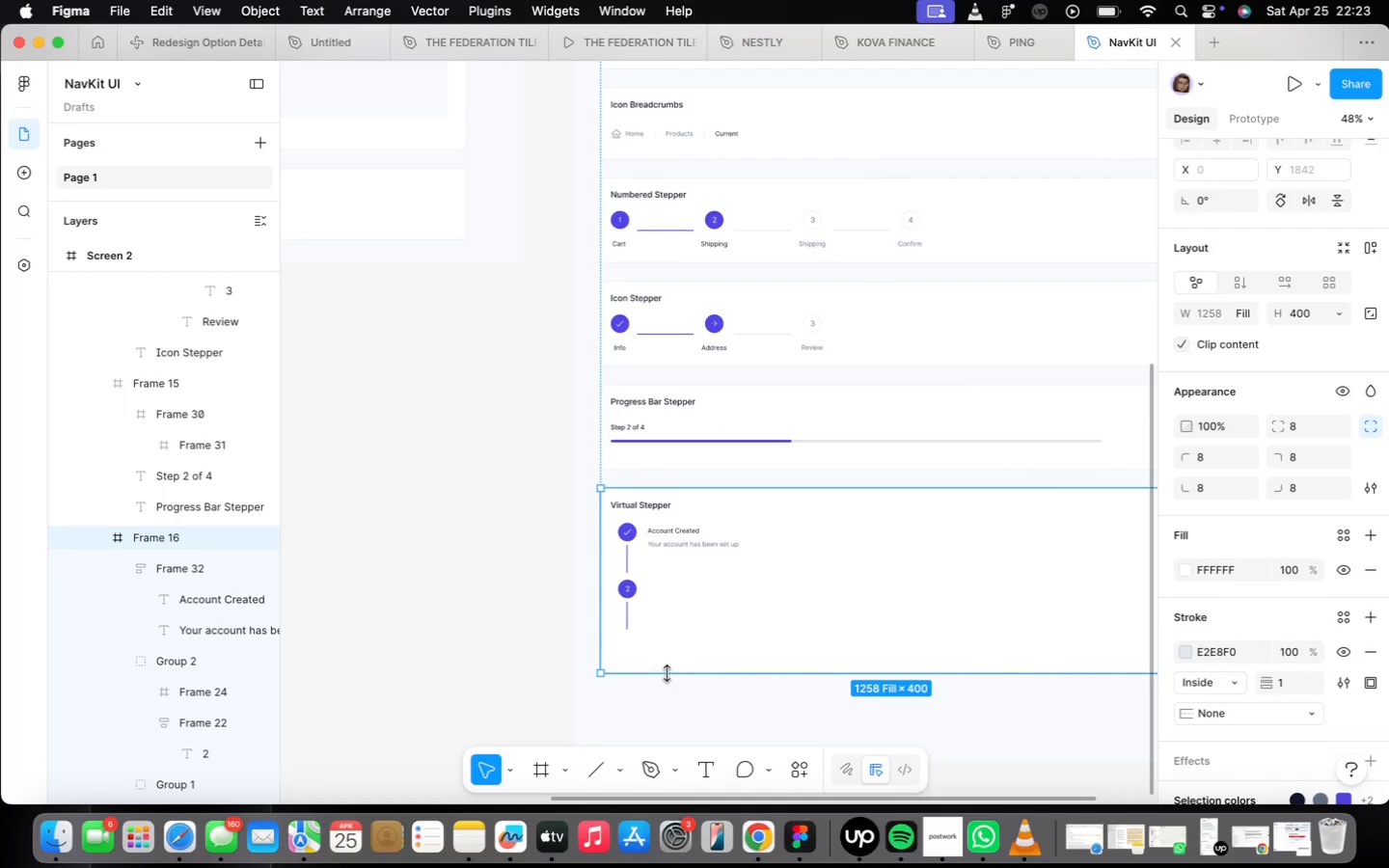 
left_click_drag(start_coordinate=[667, 672], to_coordinate=[675, 718])
 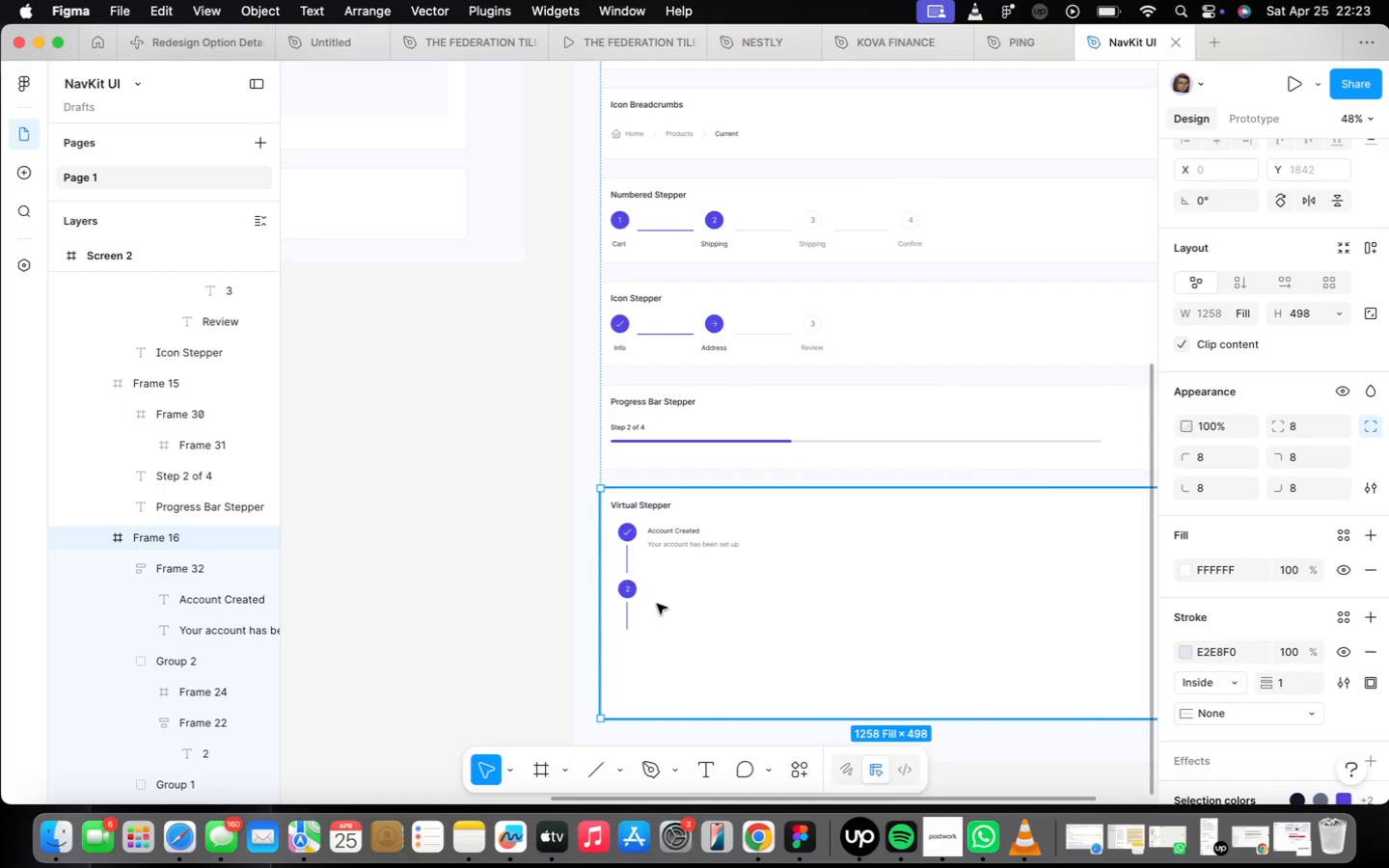 
scroll: coordinate [657, 608], scroll_direction: up, amount: 10.0
 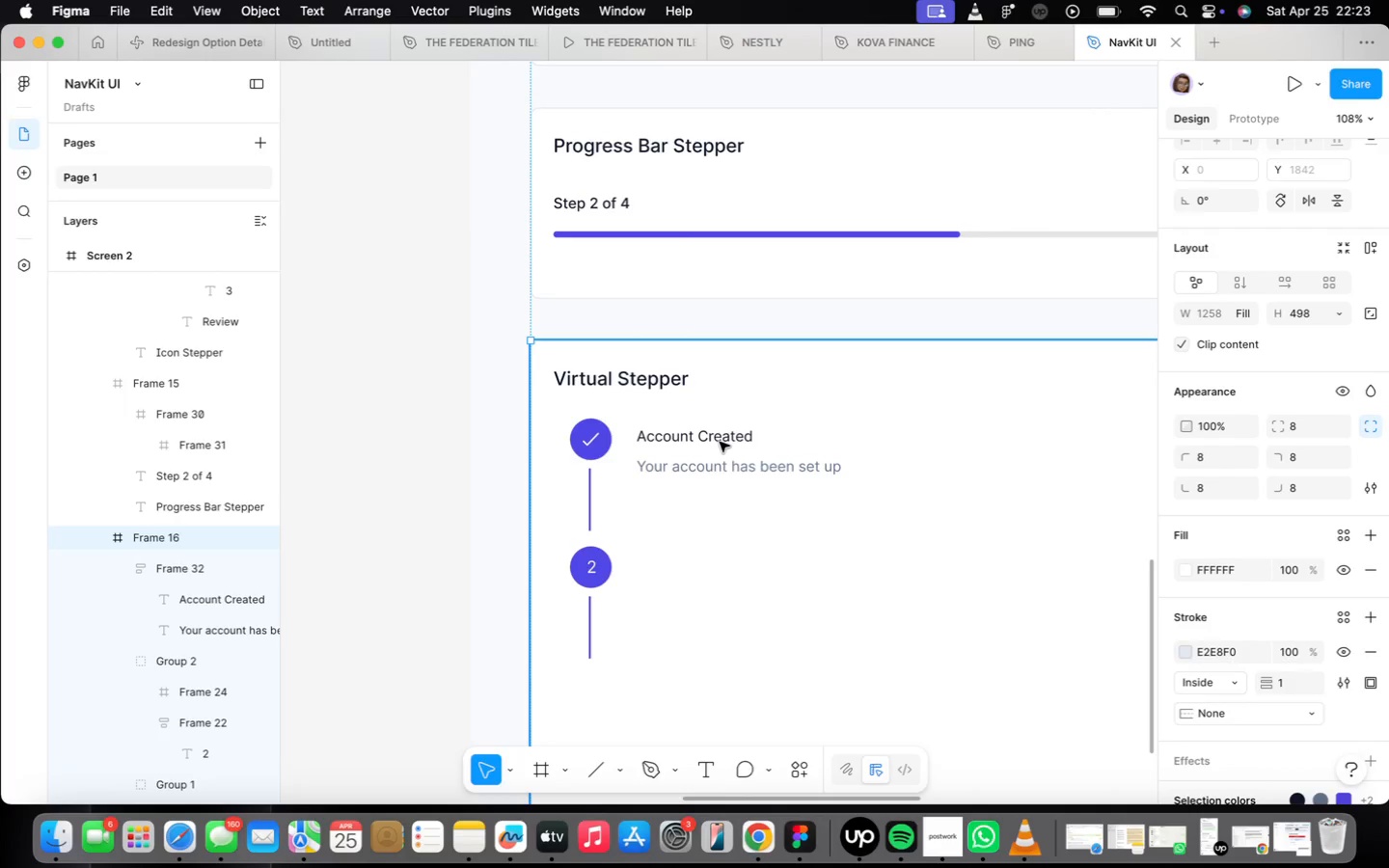 
double_click([721, 473])
 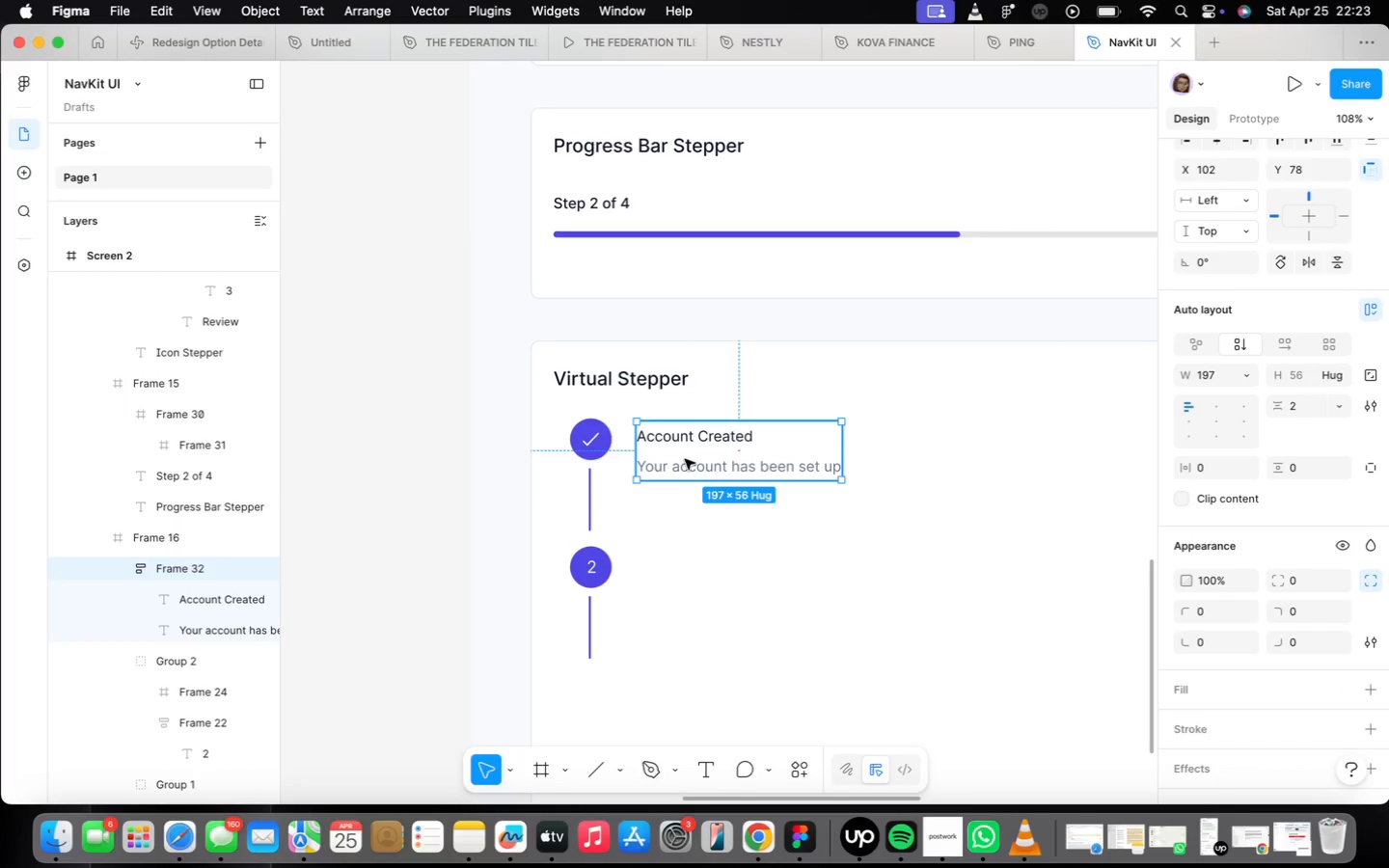 
hold_key(key=OptionLeft, duration=2.69)
left_click_drag(start_coordinate=[685, 458], to_coordinate=[684, 583])
 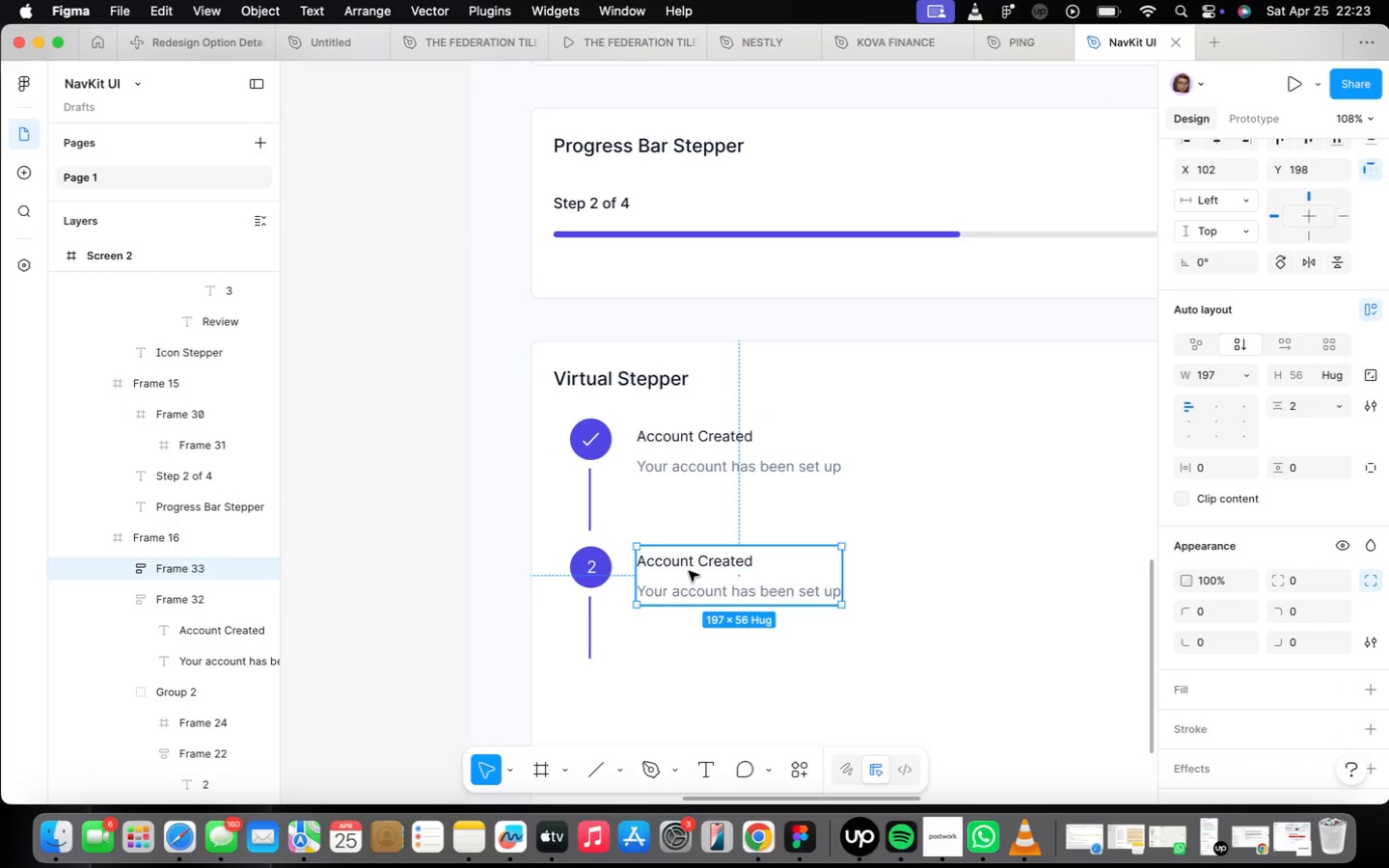 
scroll: coordinate [689, 571], scroll_direction: up, amount: 2.0
 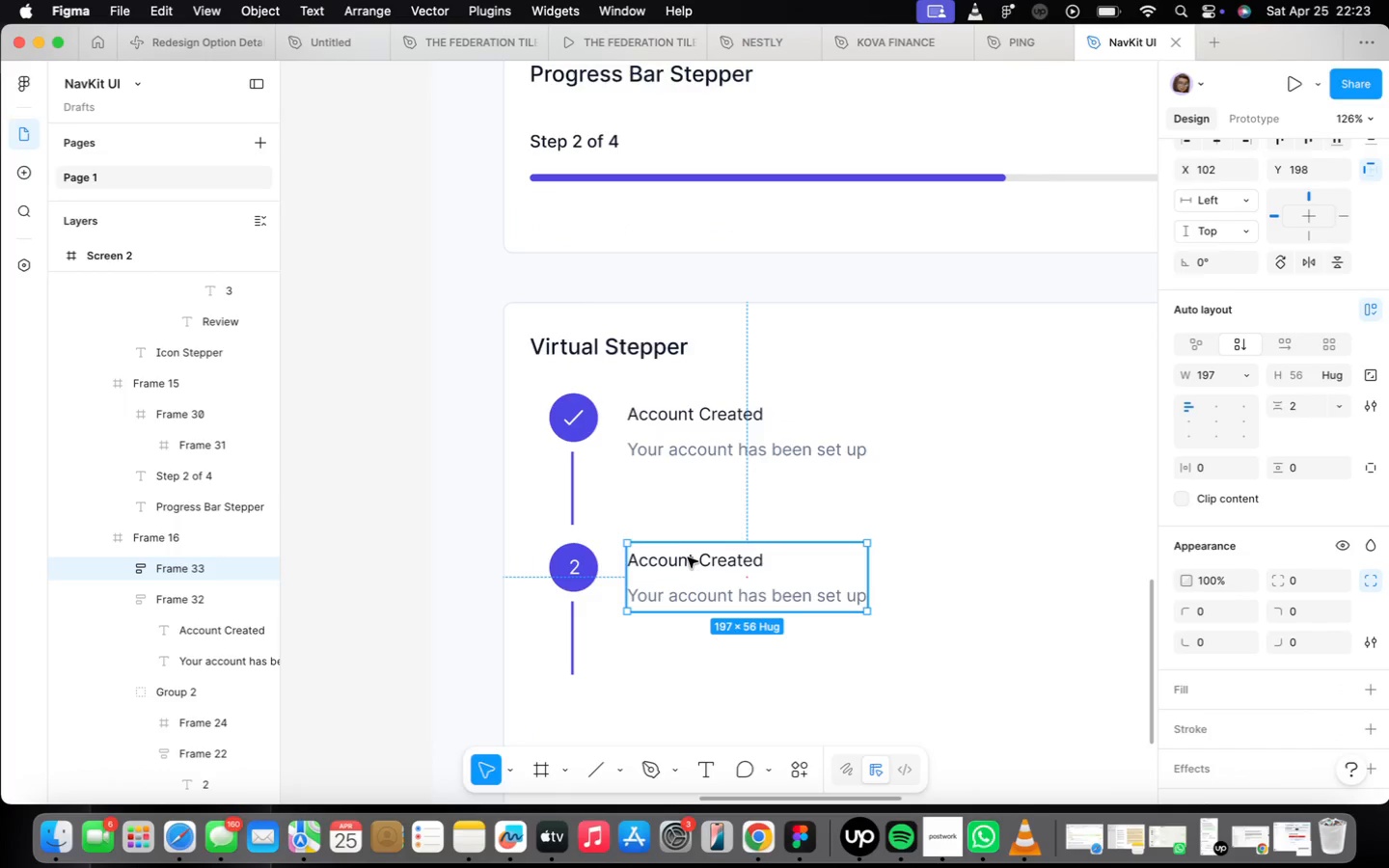 
double_click([688, 557])
 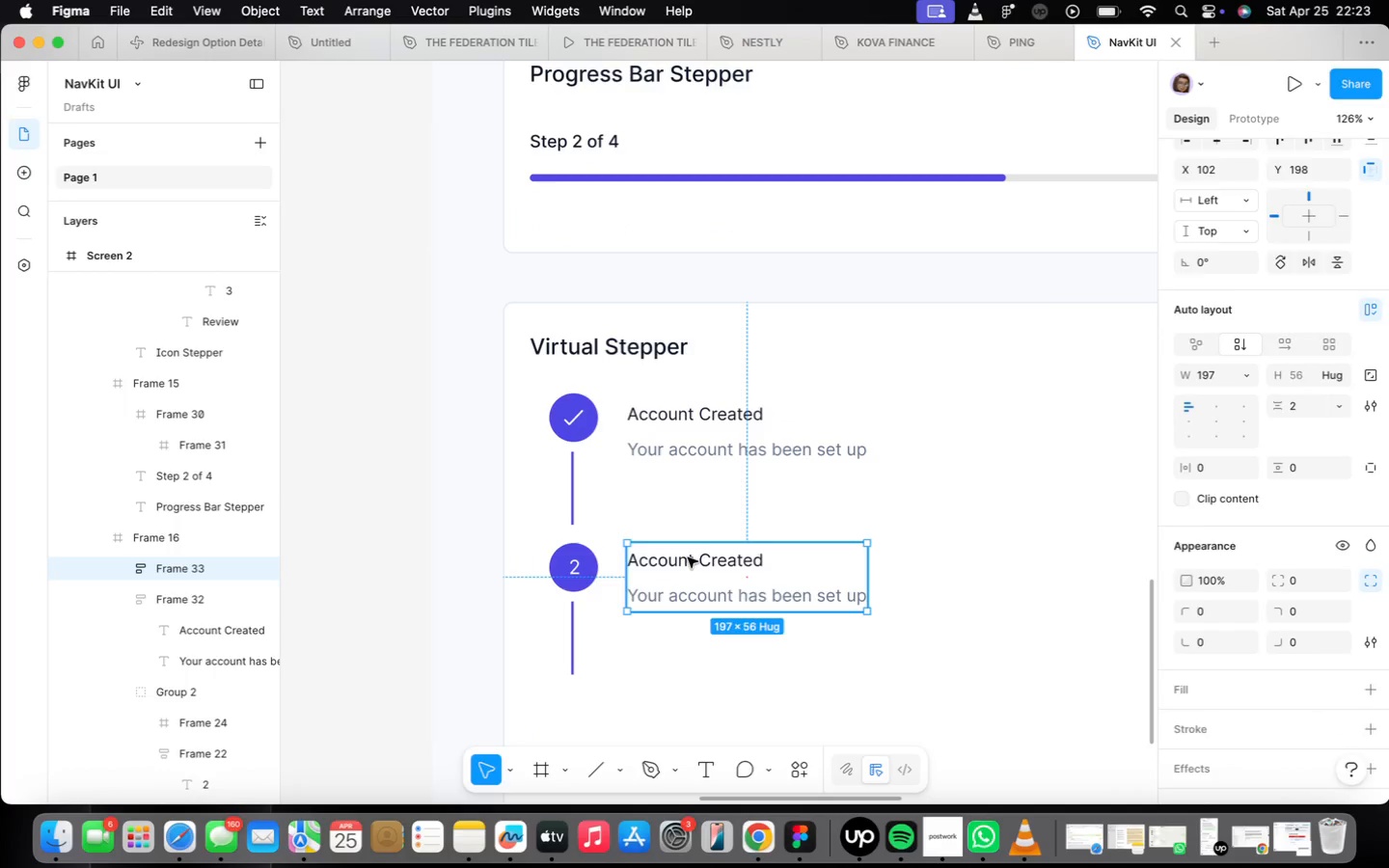 
triple_click([688, 557])
 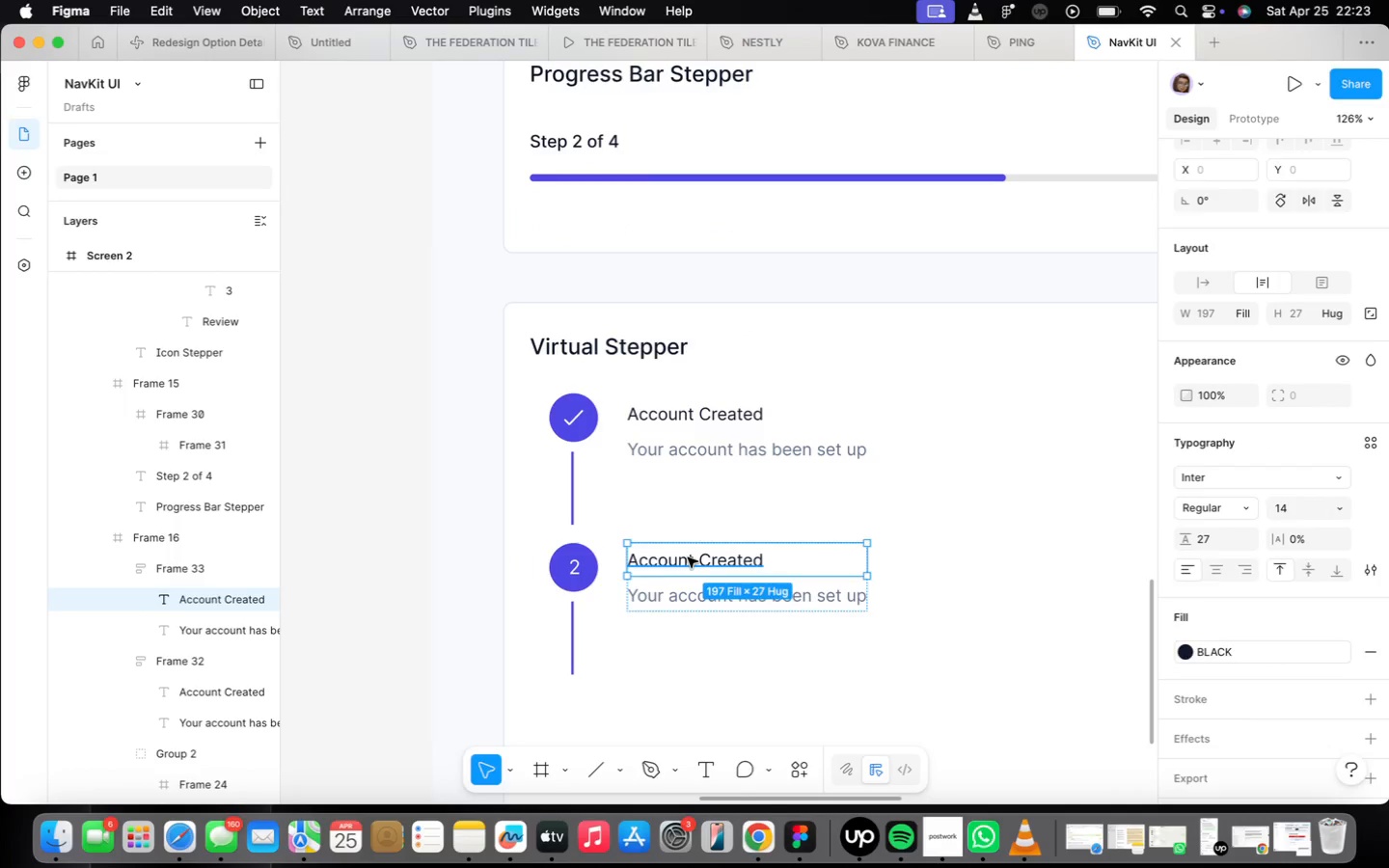 
triple_click([688, 557])
 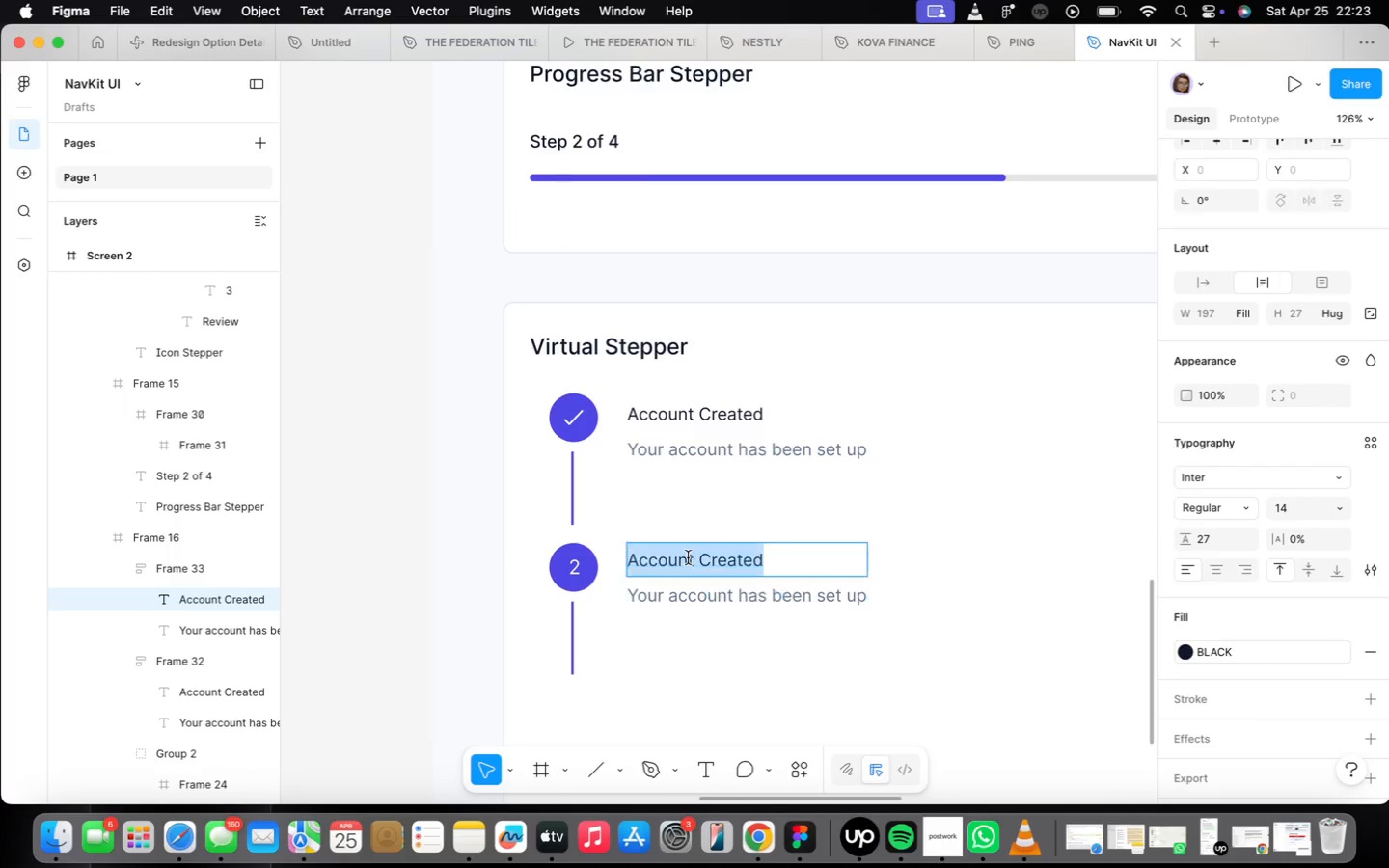 
triple_click([688, 557])
 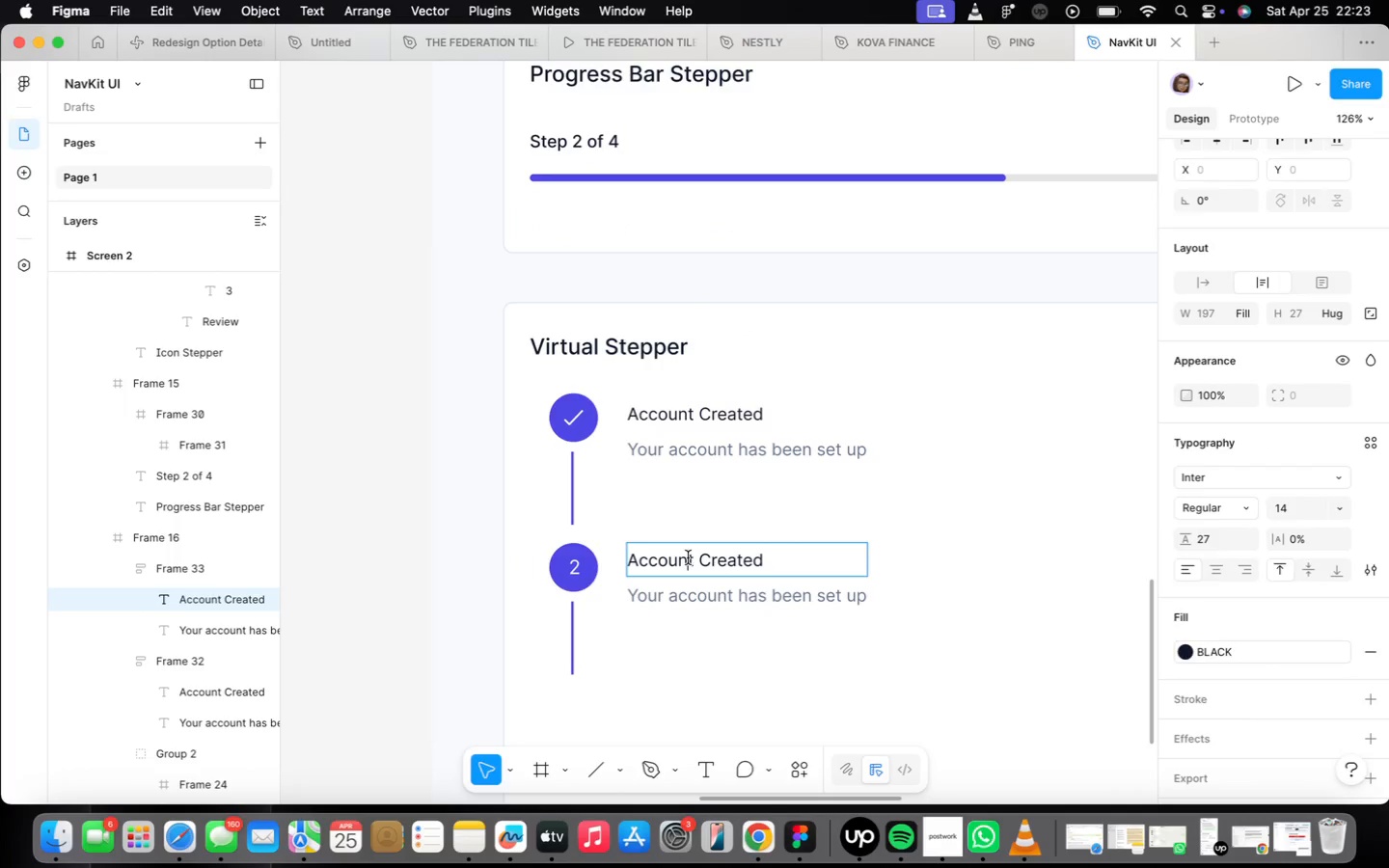 
triple_click([688, 557])
 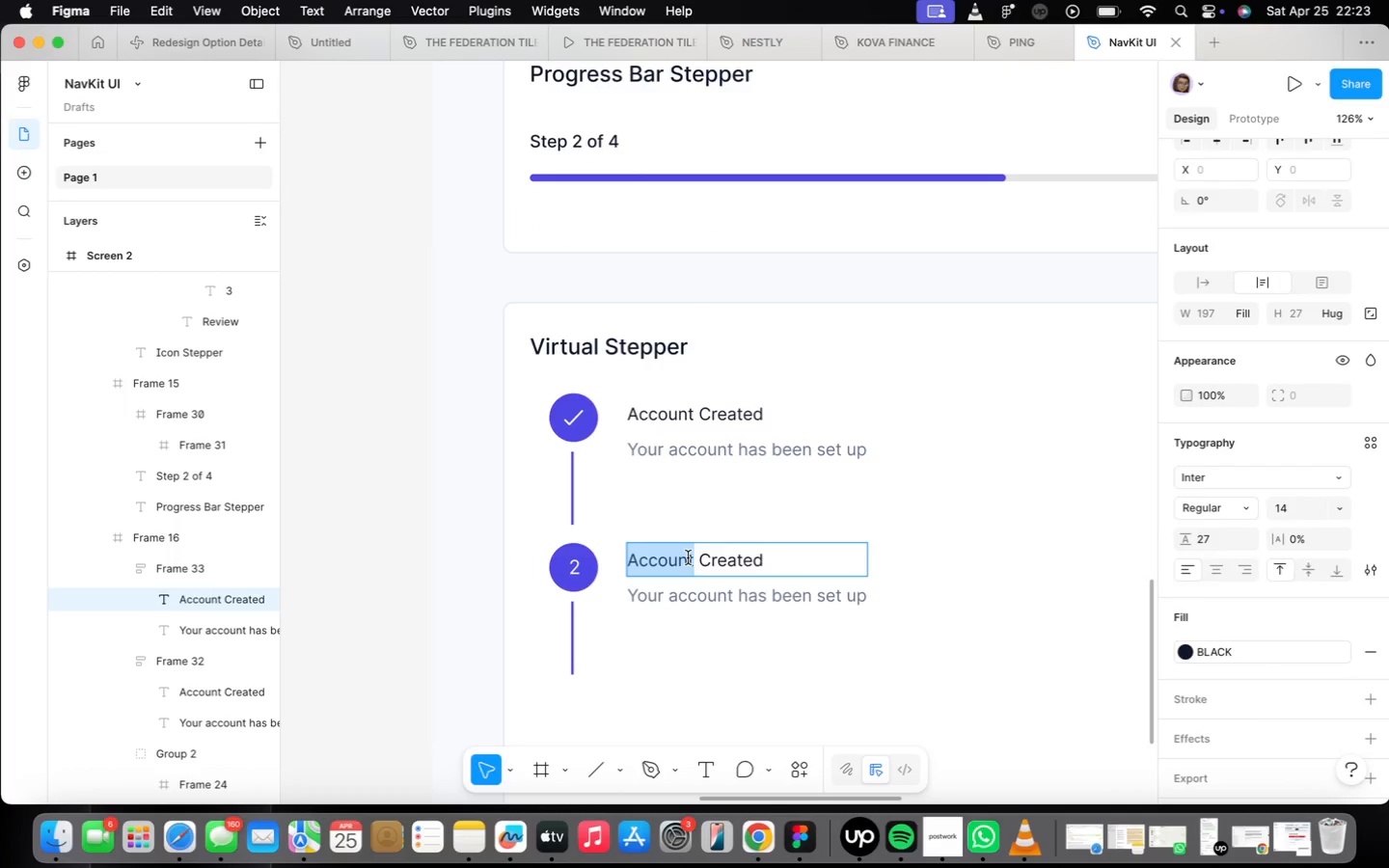 
triple_click([688, 557])
 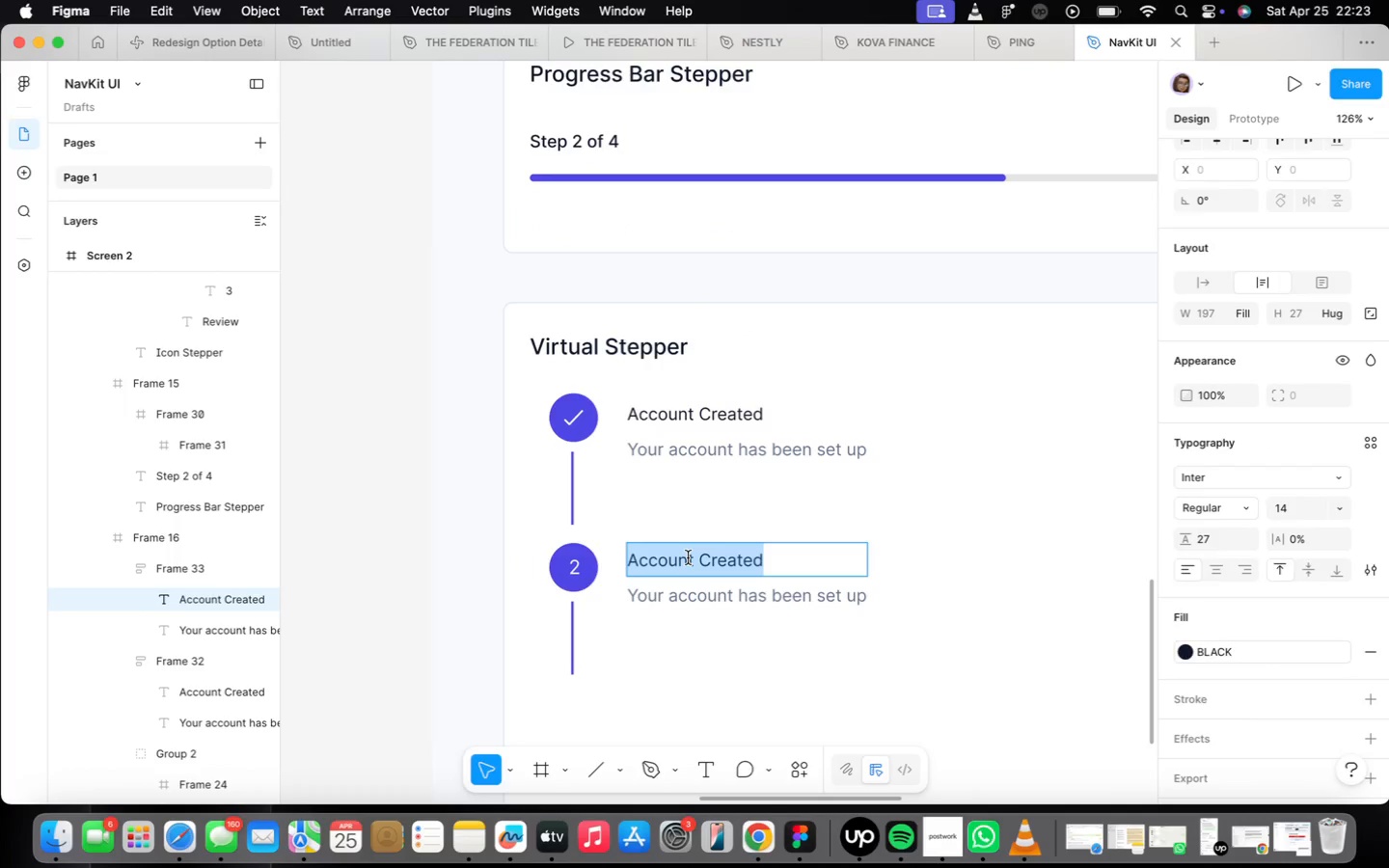 
type(Verify Email)
 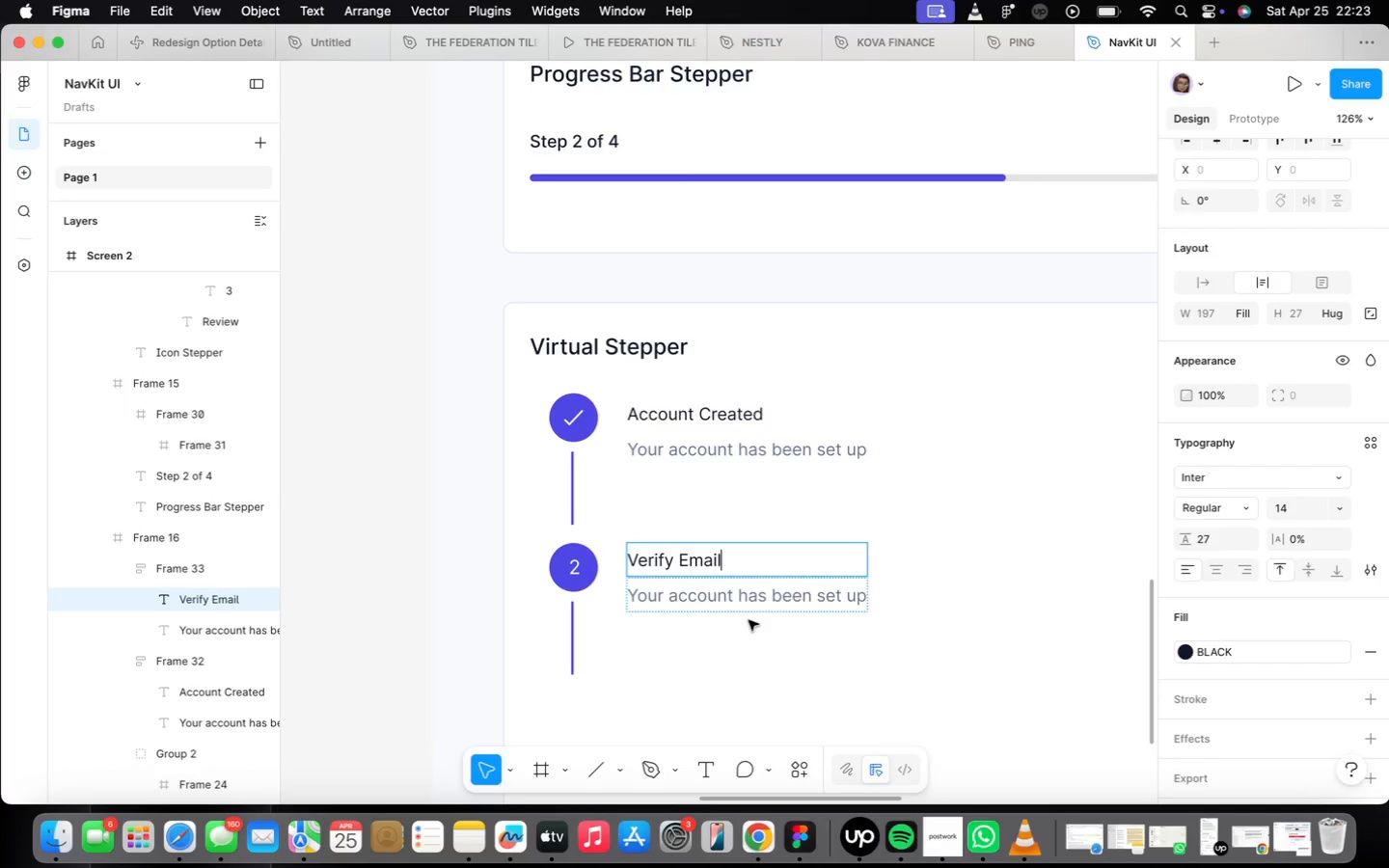 
double_click([791, 590])
 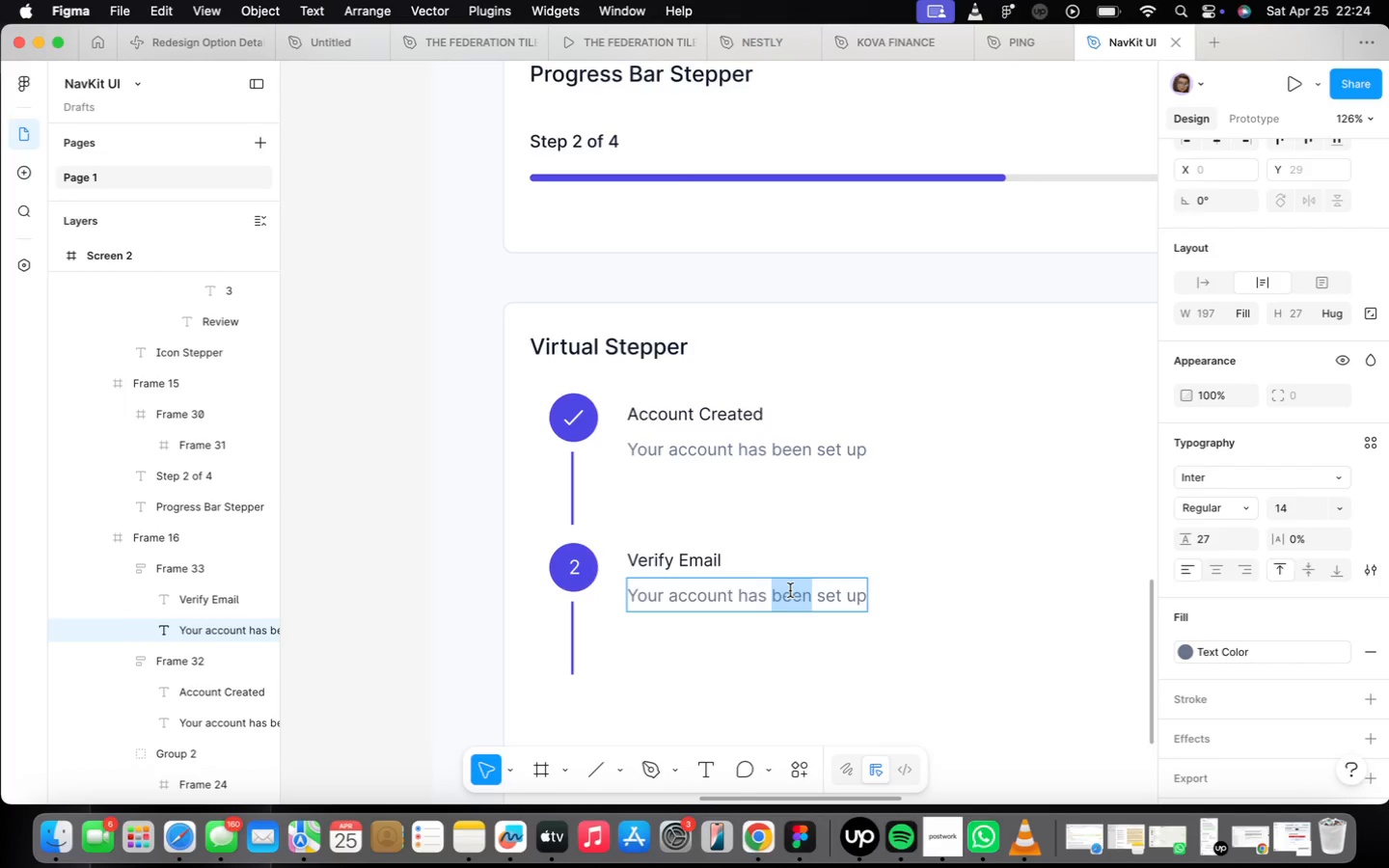 
triple_click([790, 590])
 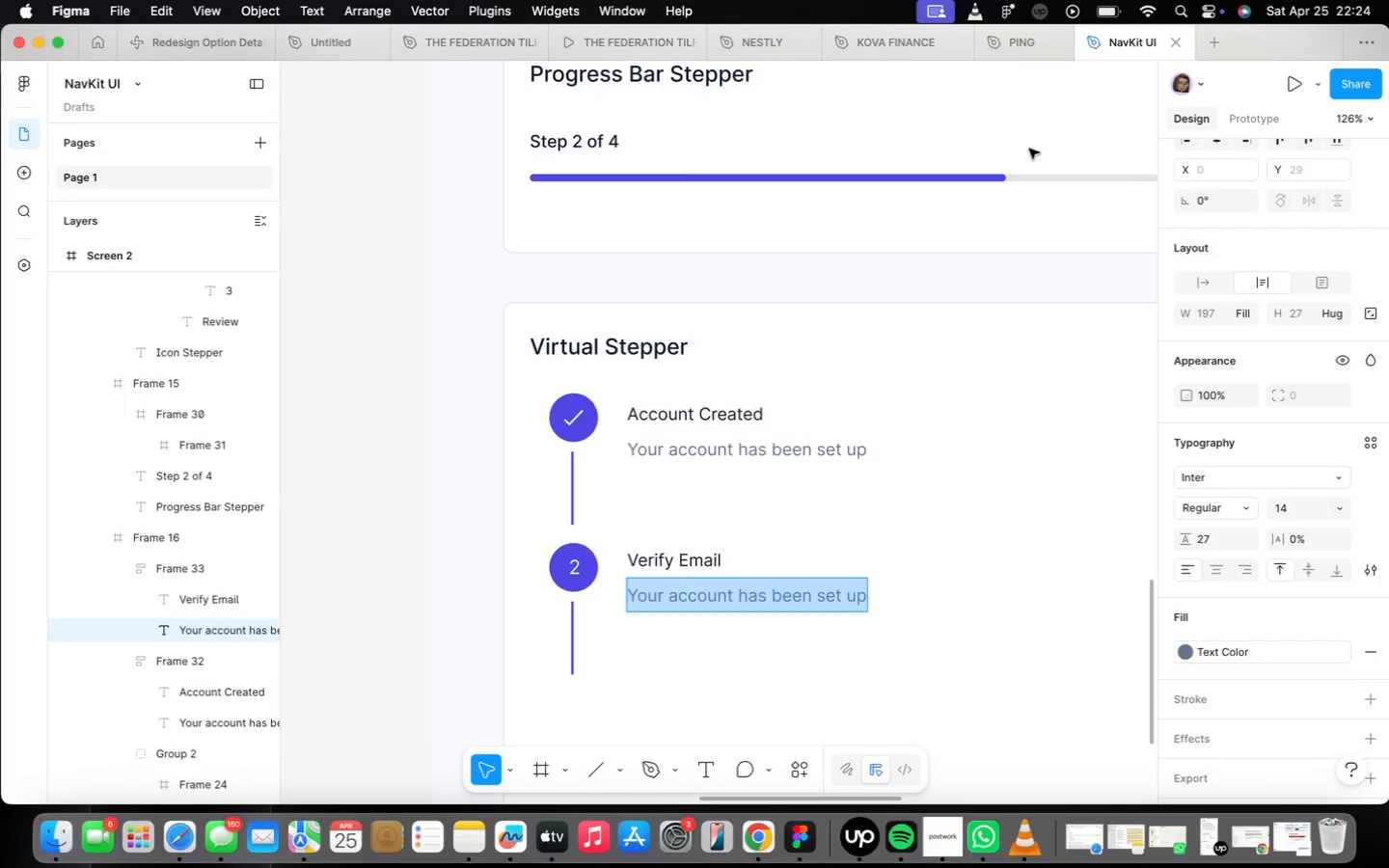 
wait(7.0)
 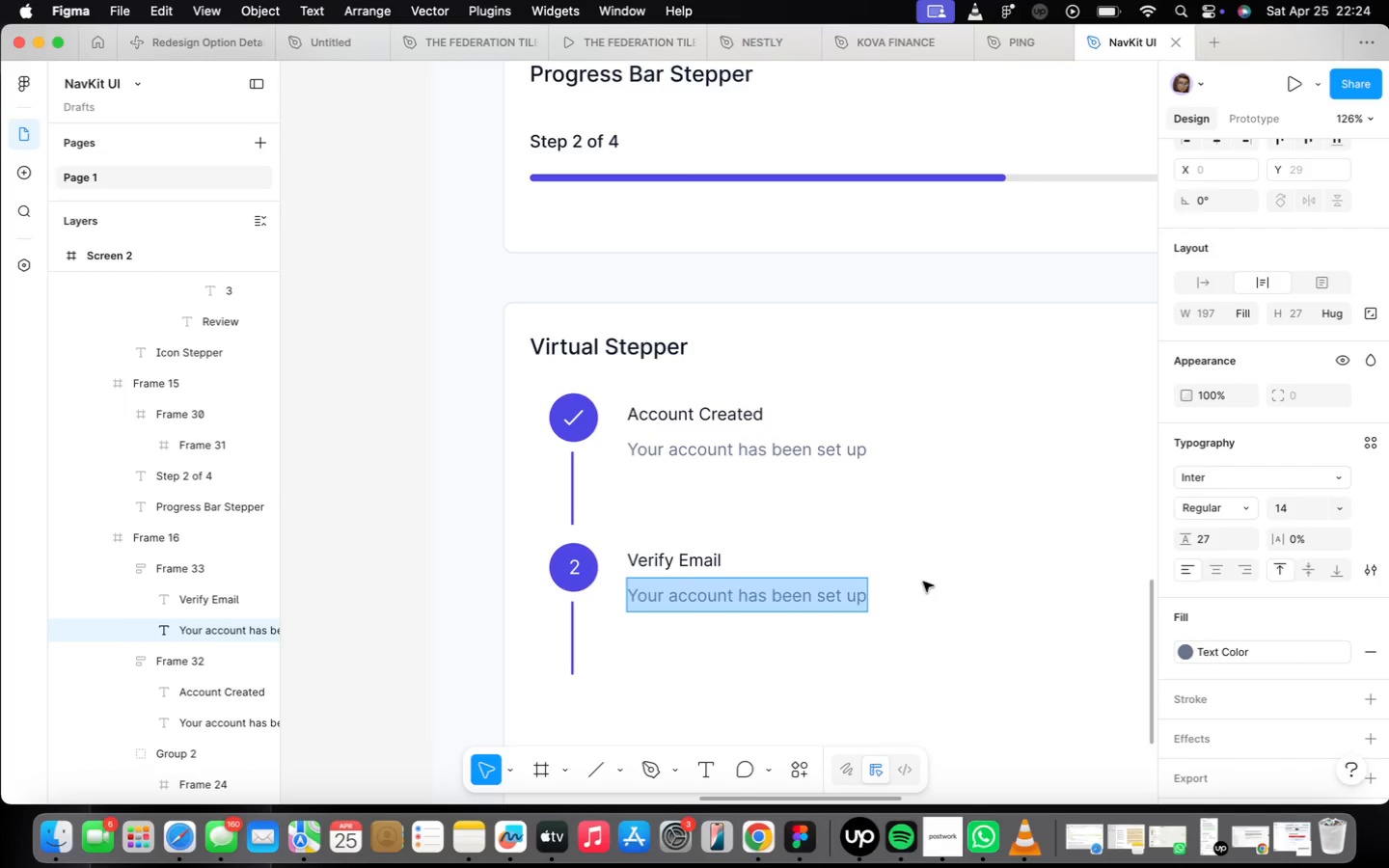 
type(Check will )
 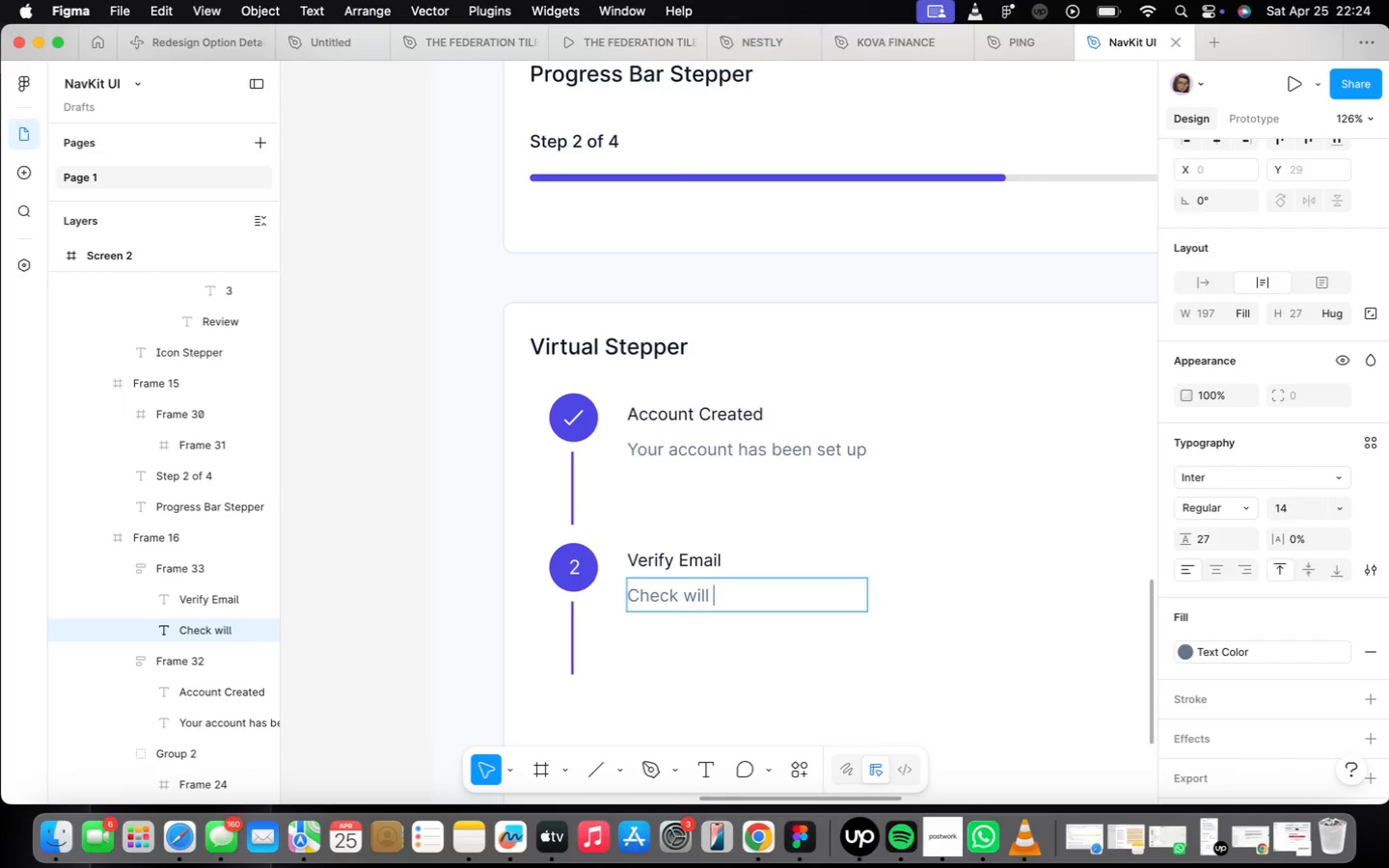 
left_click([1029, 149])
 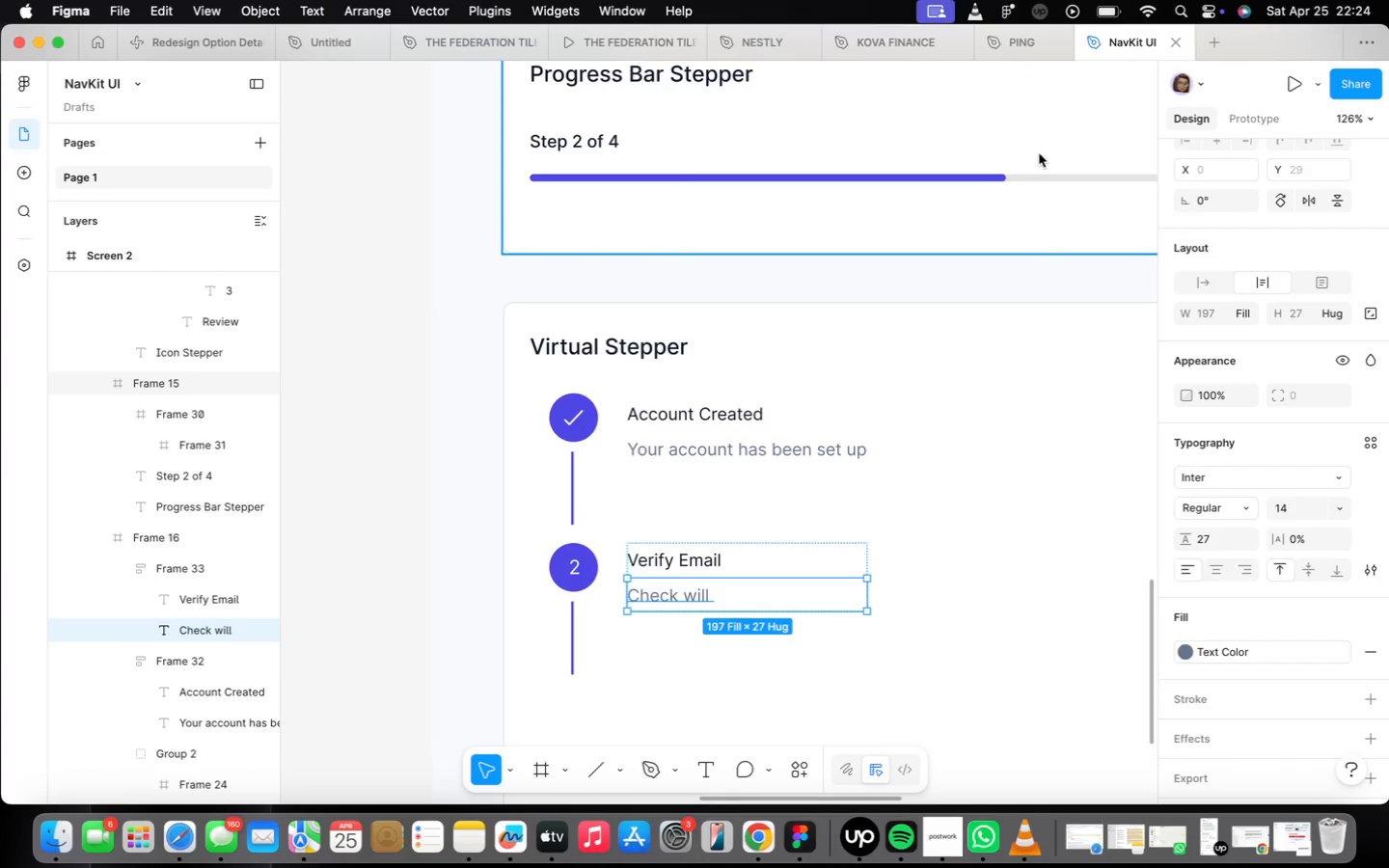 
key(Backspace)
 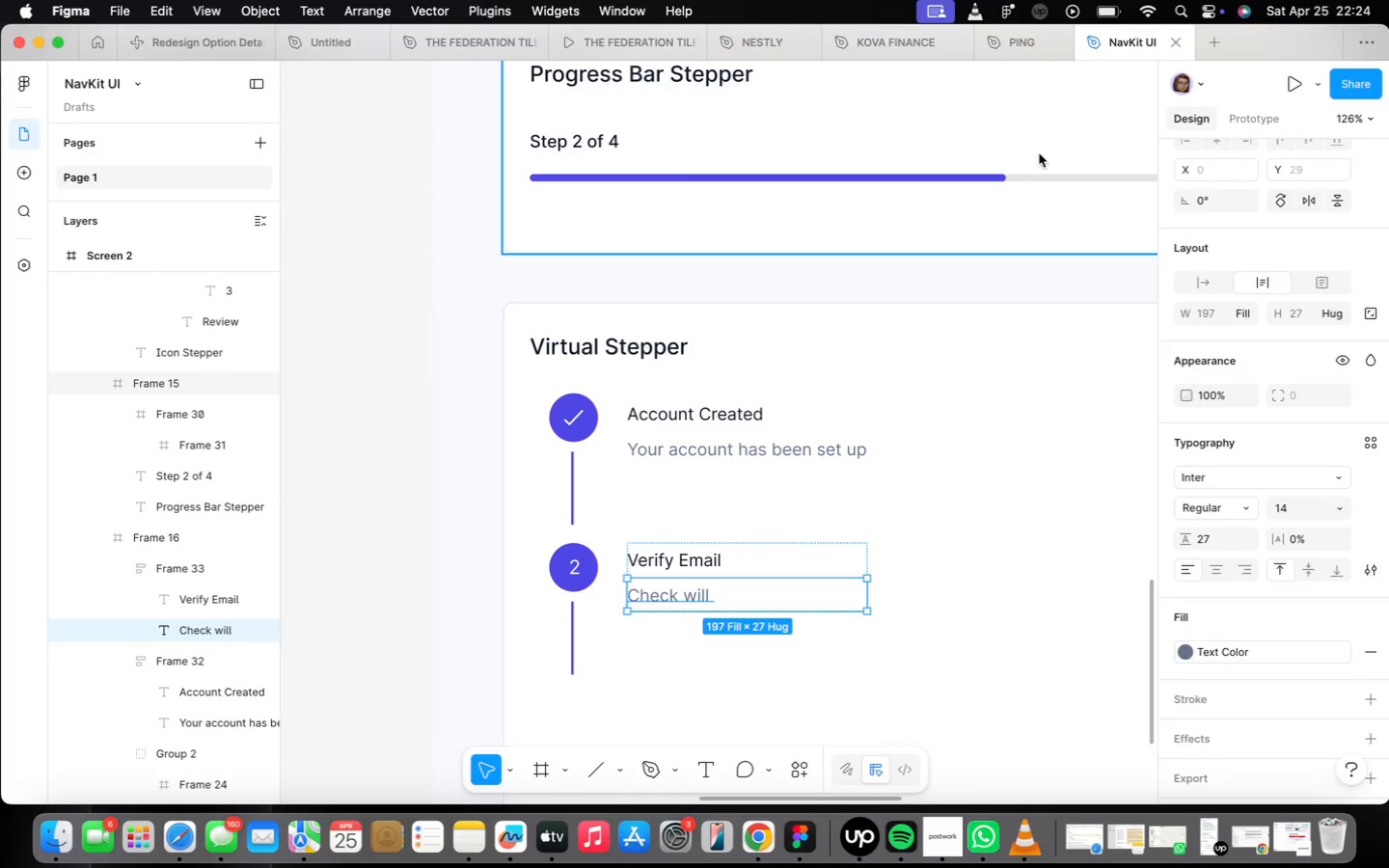 
key(Backspace)
 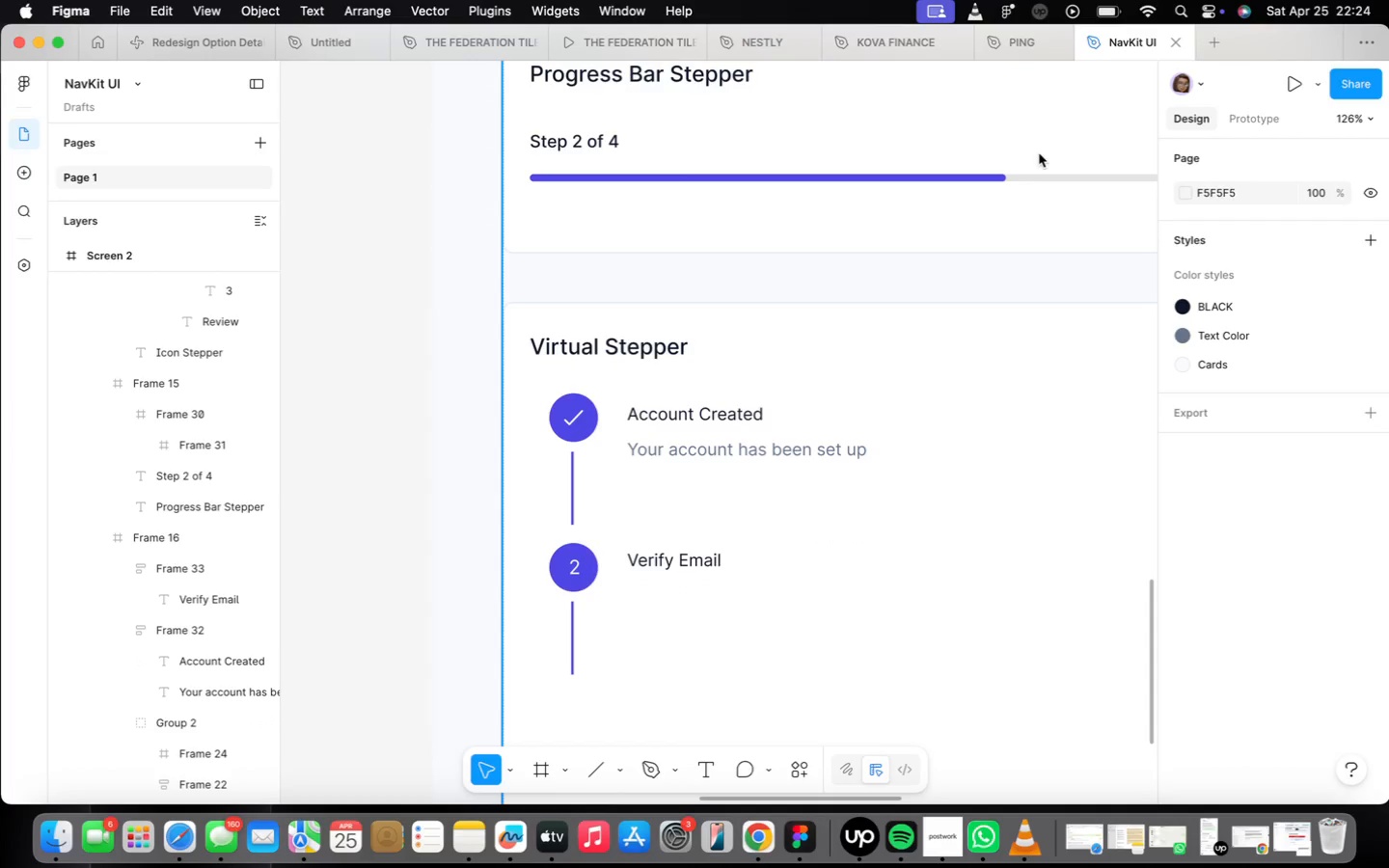 
key(Backspace)
 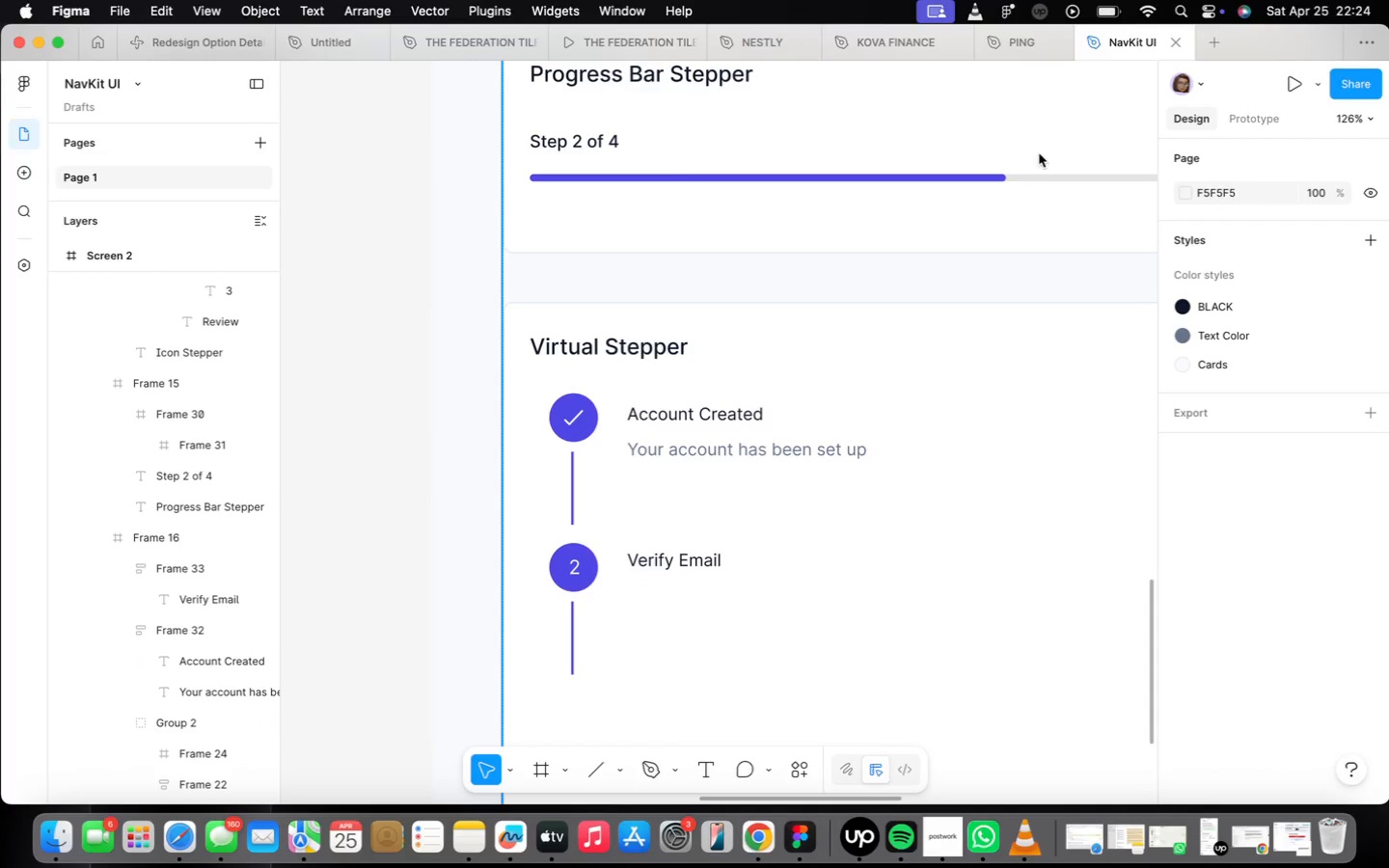 
key(Meta+CommandLeft)
 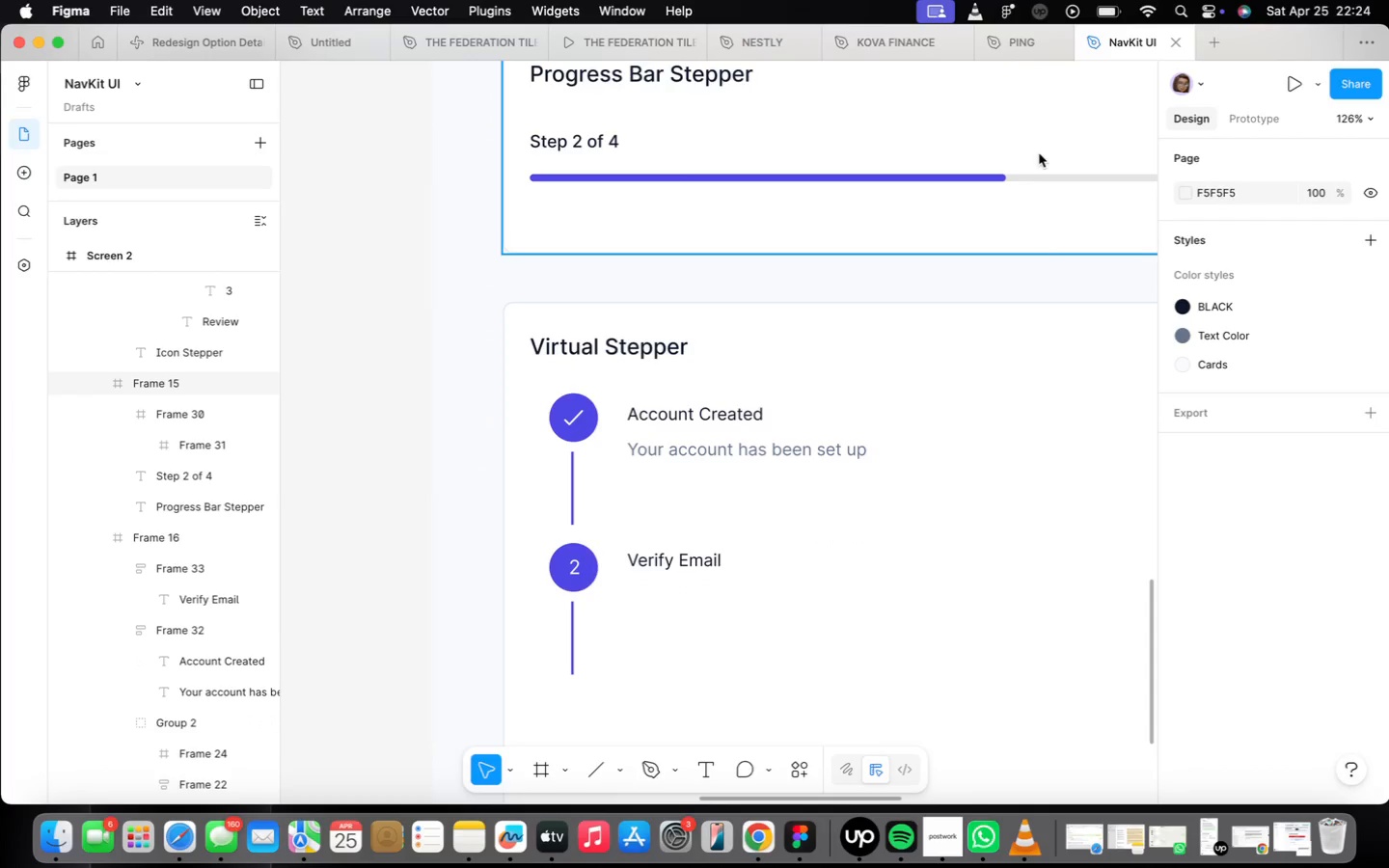 
key(Meta+Z)
 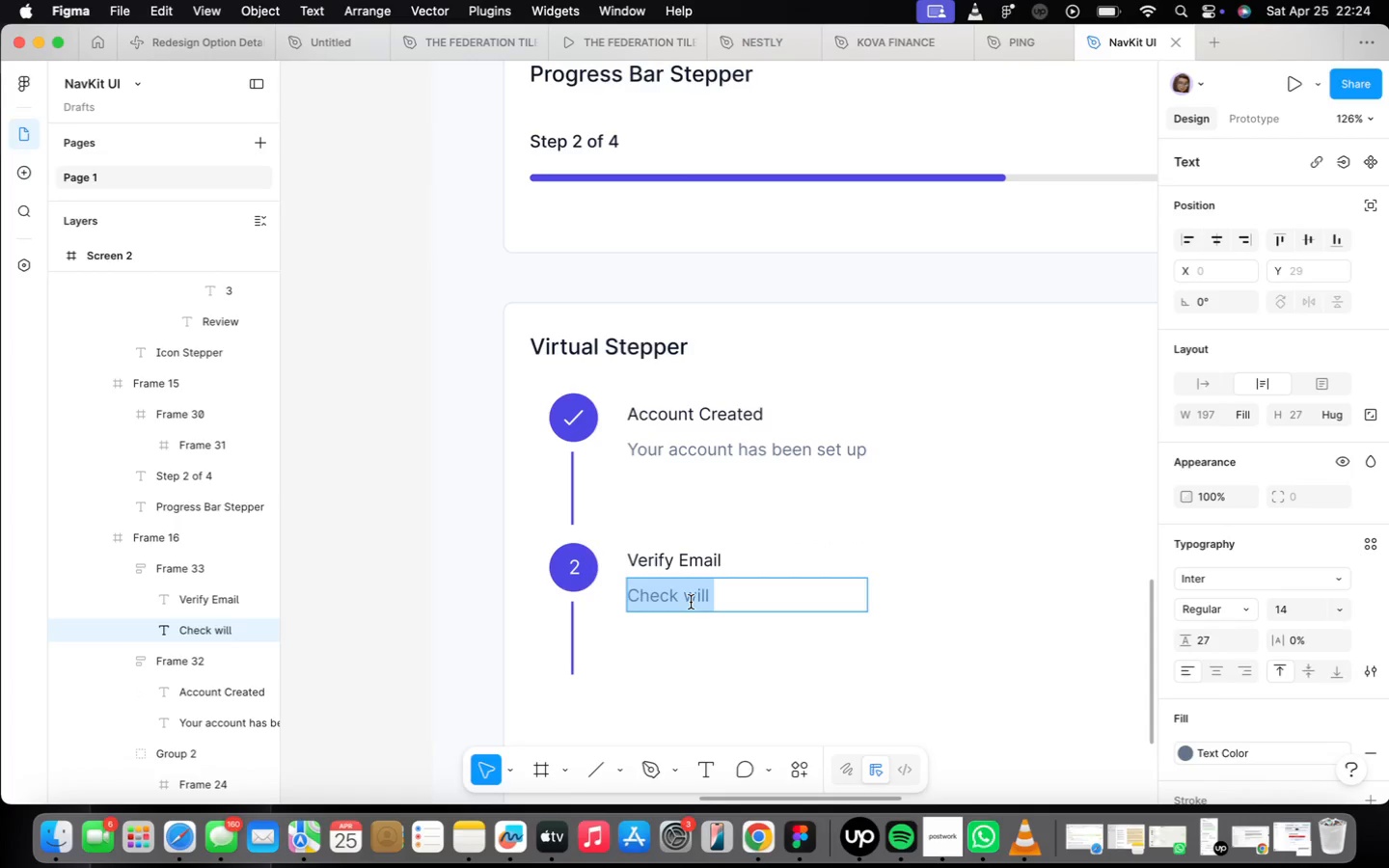 
key(Backspace)
key(Backspace)
key(Backspace)
key(Backspace)
key(Backspace)
type(your inbox for verification)
 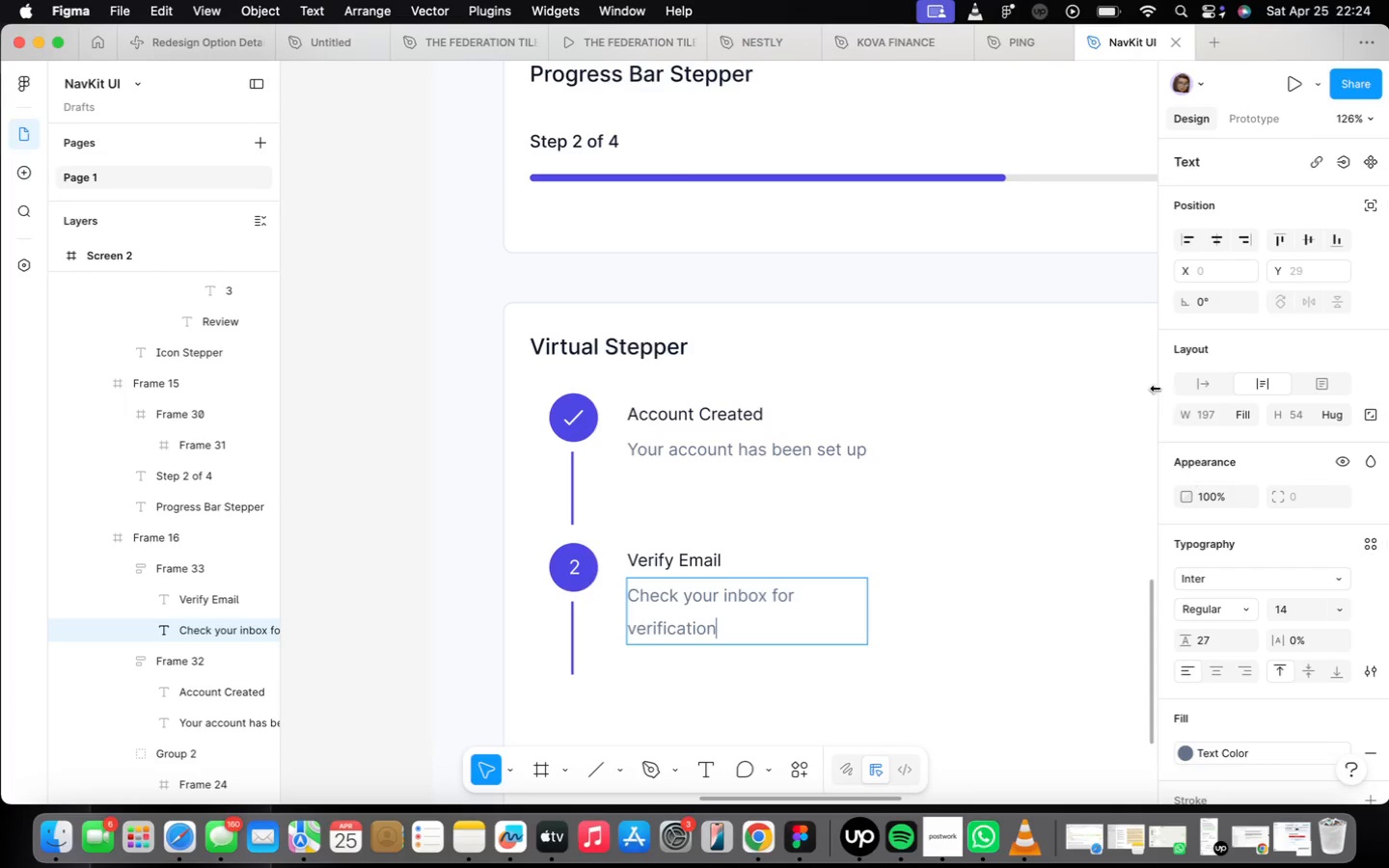 
left_click([1196, 386])
 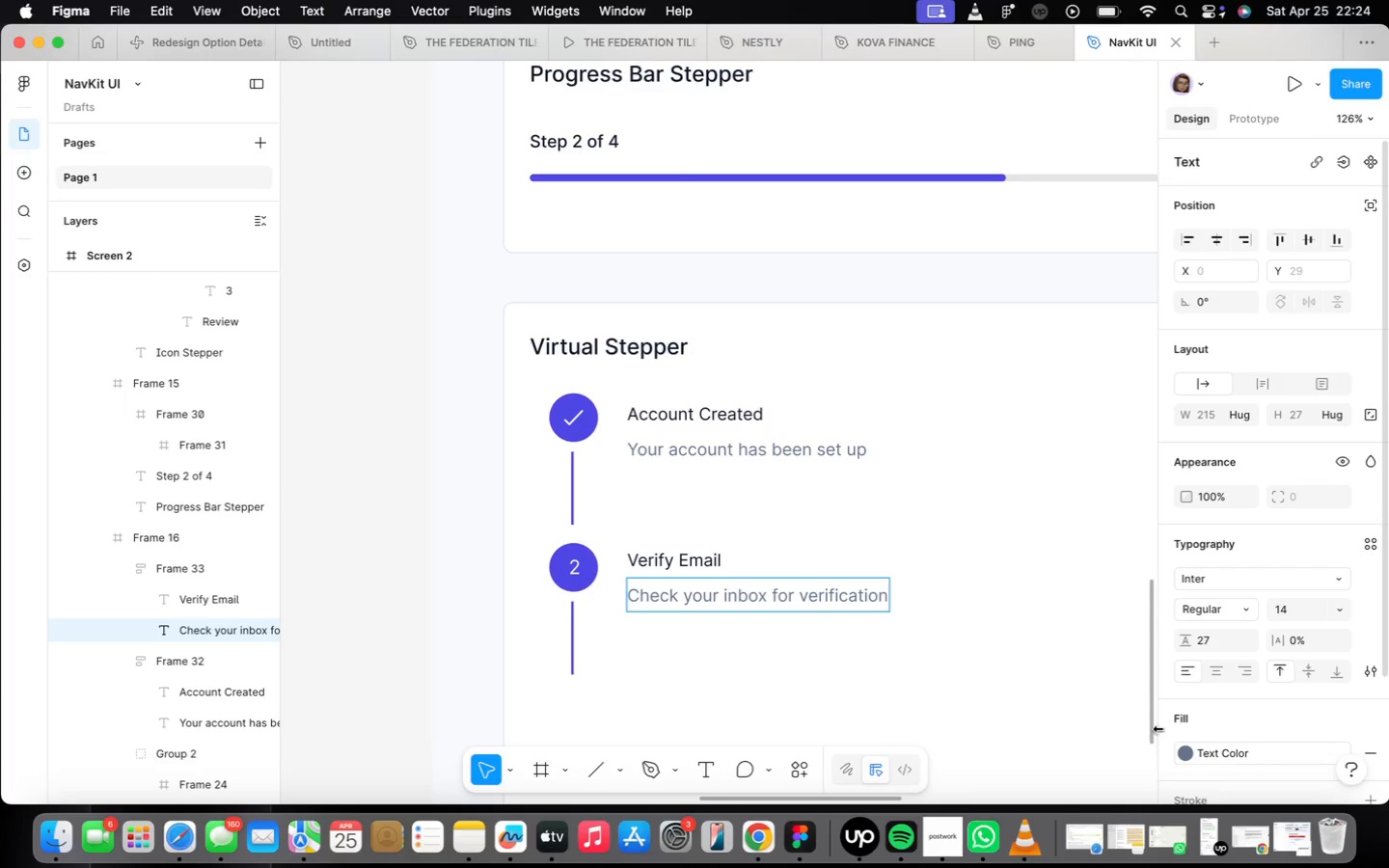 
left_click([1020, 692])
 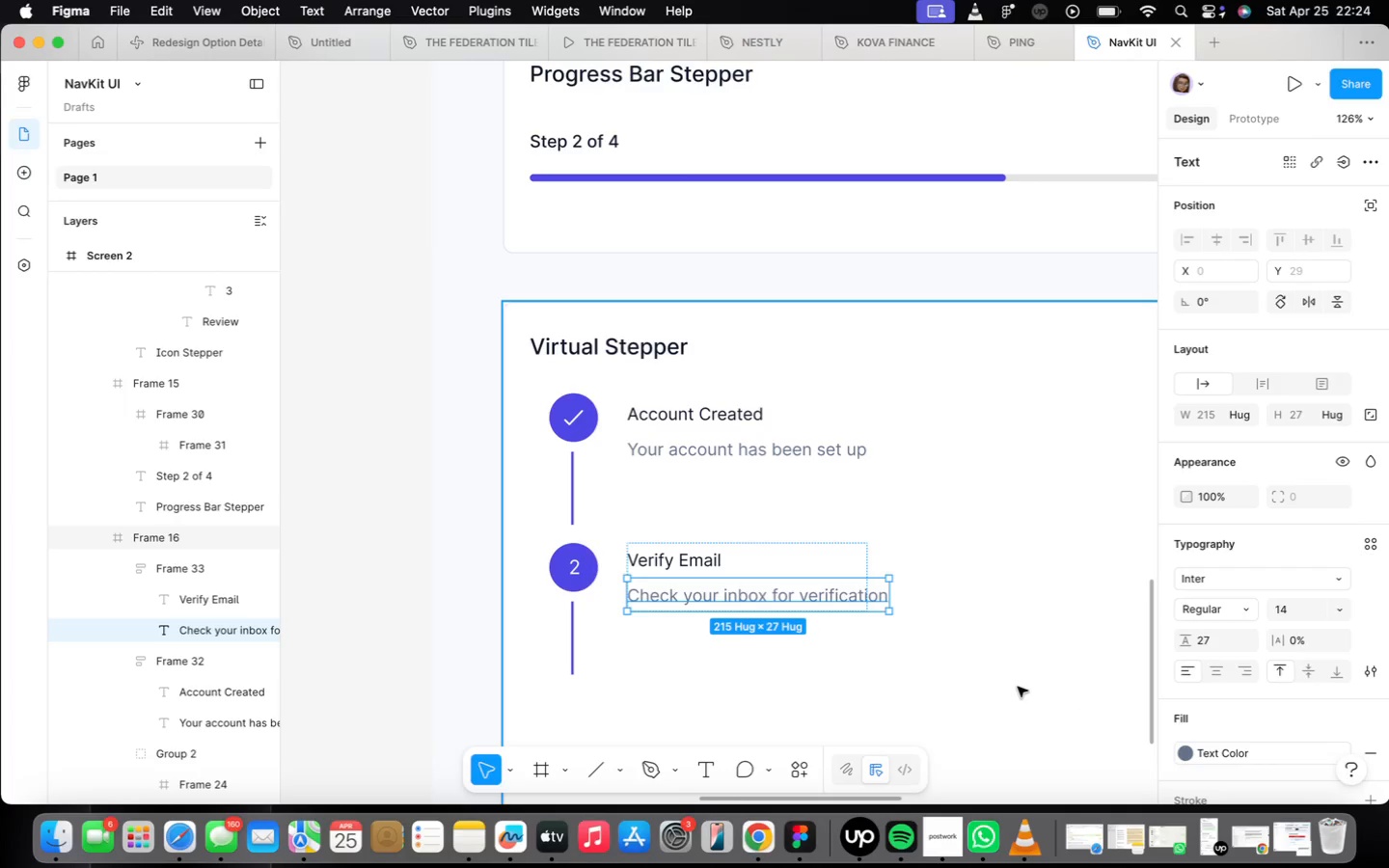 
left_click([1018, 686])
 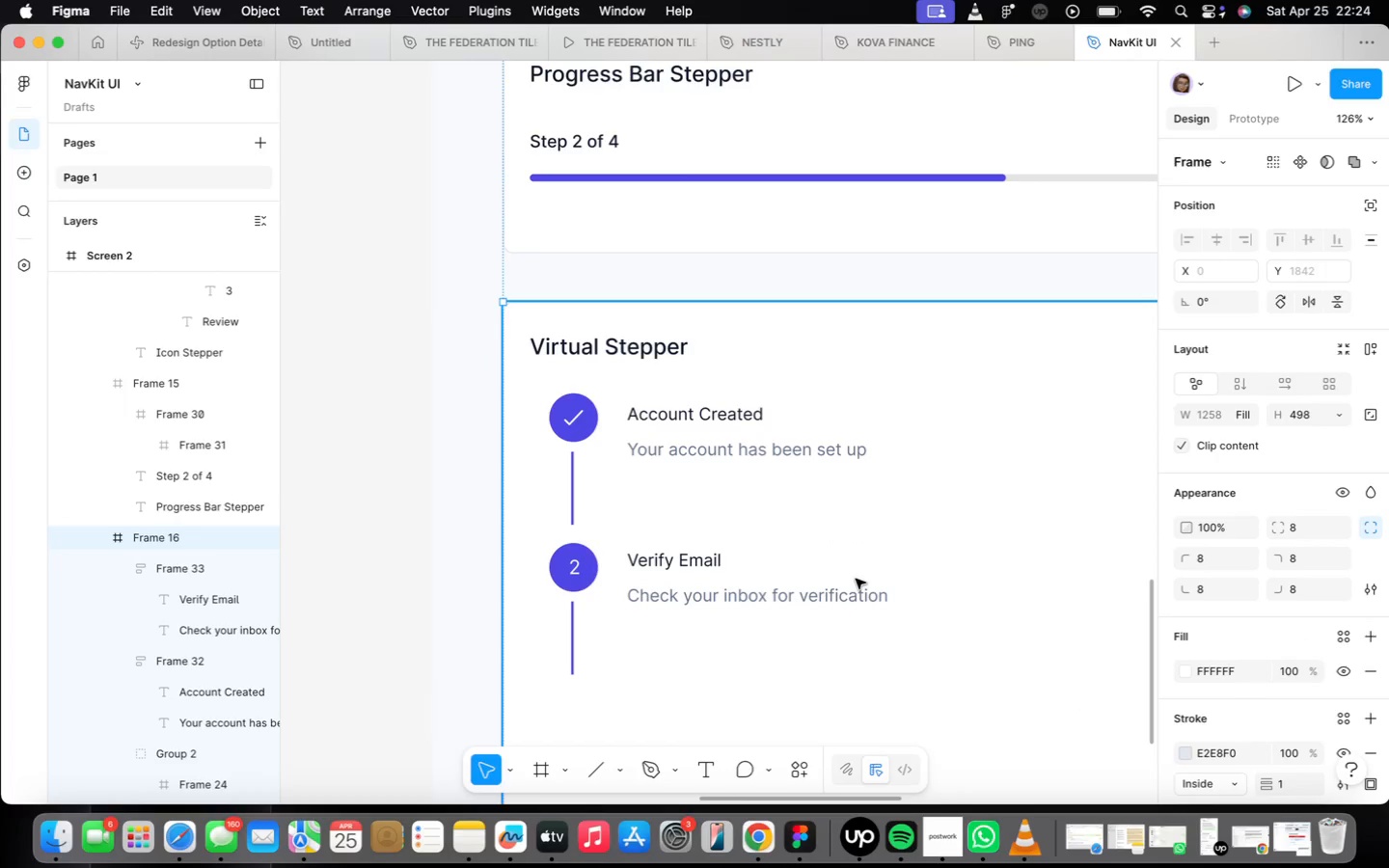 
left_click([848, 573])
 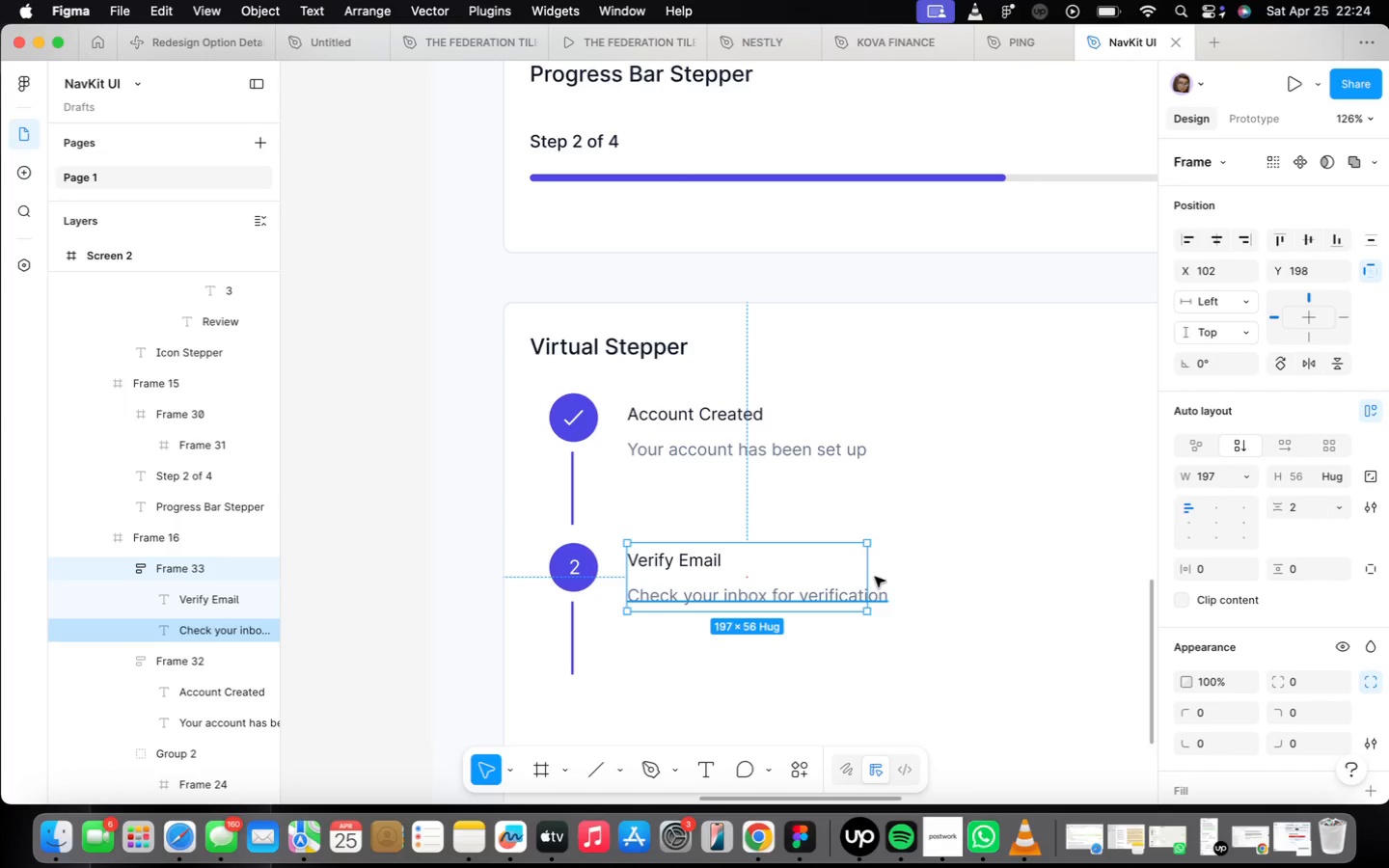 
left_click_drag(start_coordinate=[870, 571], to_coordinate=[890, 583])
 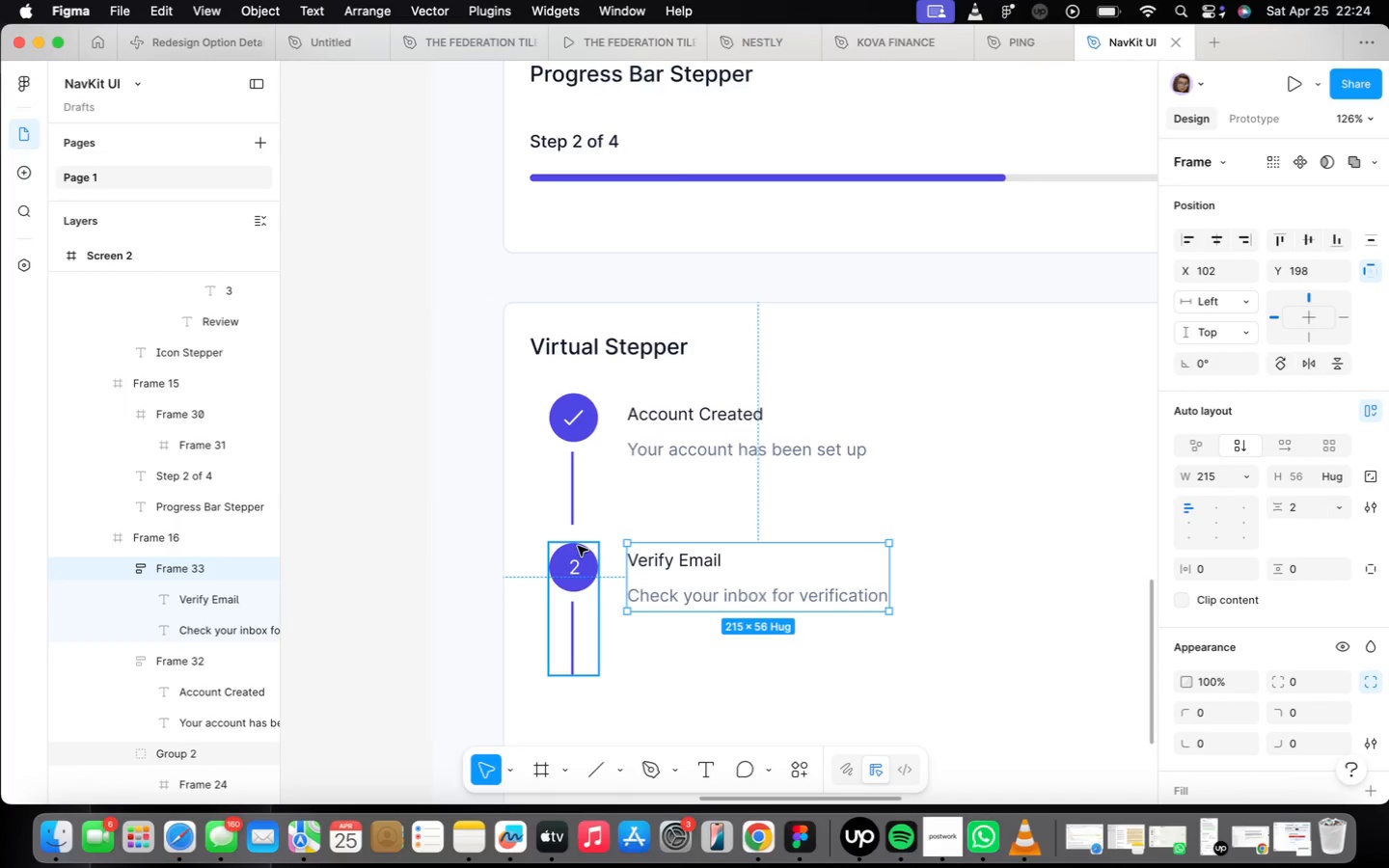 
hold_key(key=ShiftLeft, duration=0.54)
left_click([578, 546])
 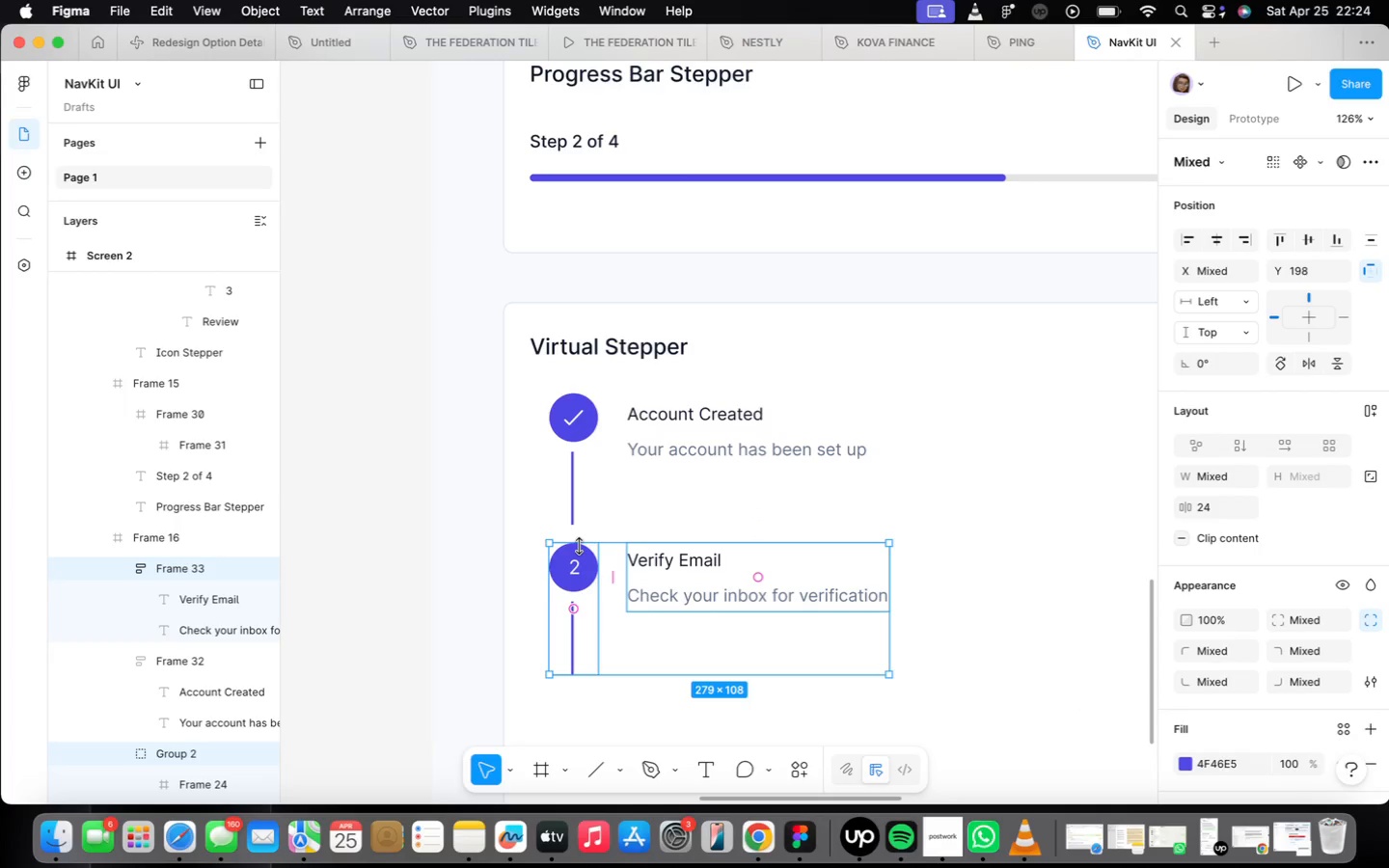 
key(Shift+A)
 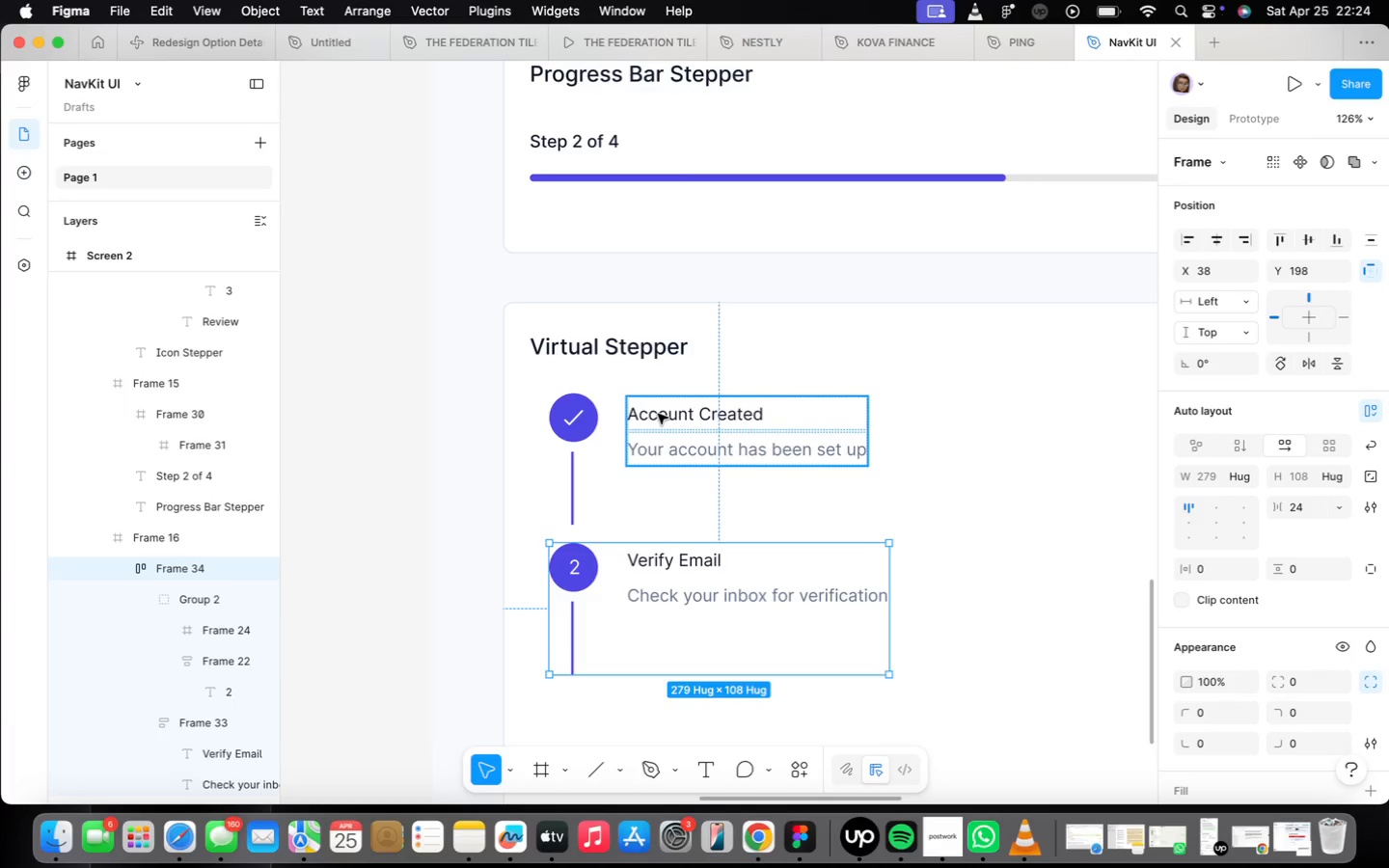 
left_click([658, 413])
 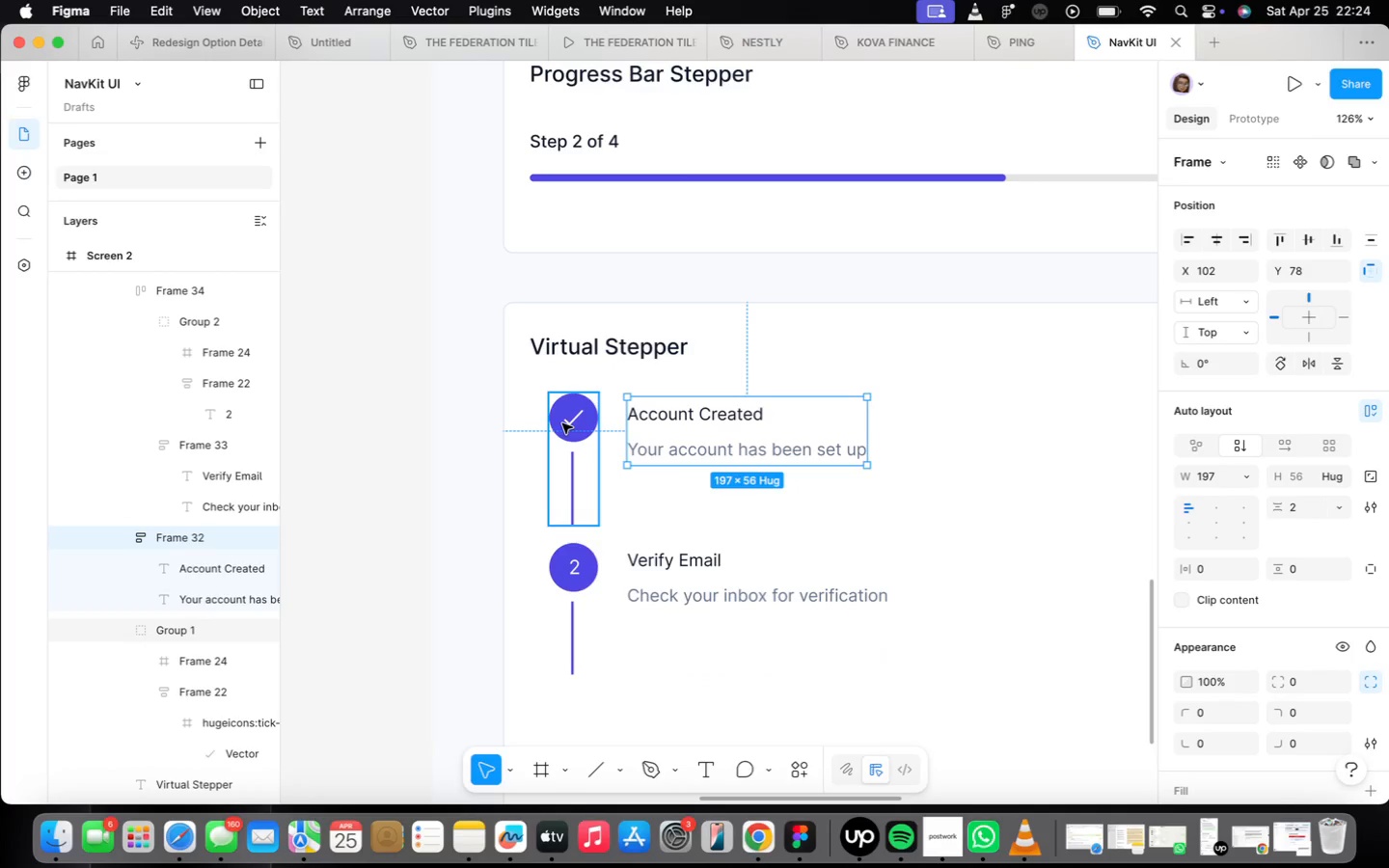 
hold_key(key=ShiftLeft, duration=0.47)
left_click([562, 423])
 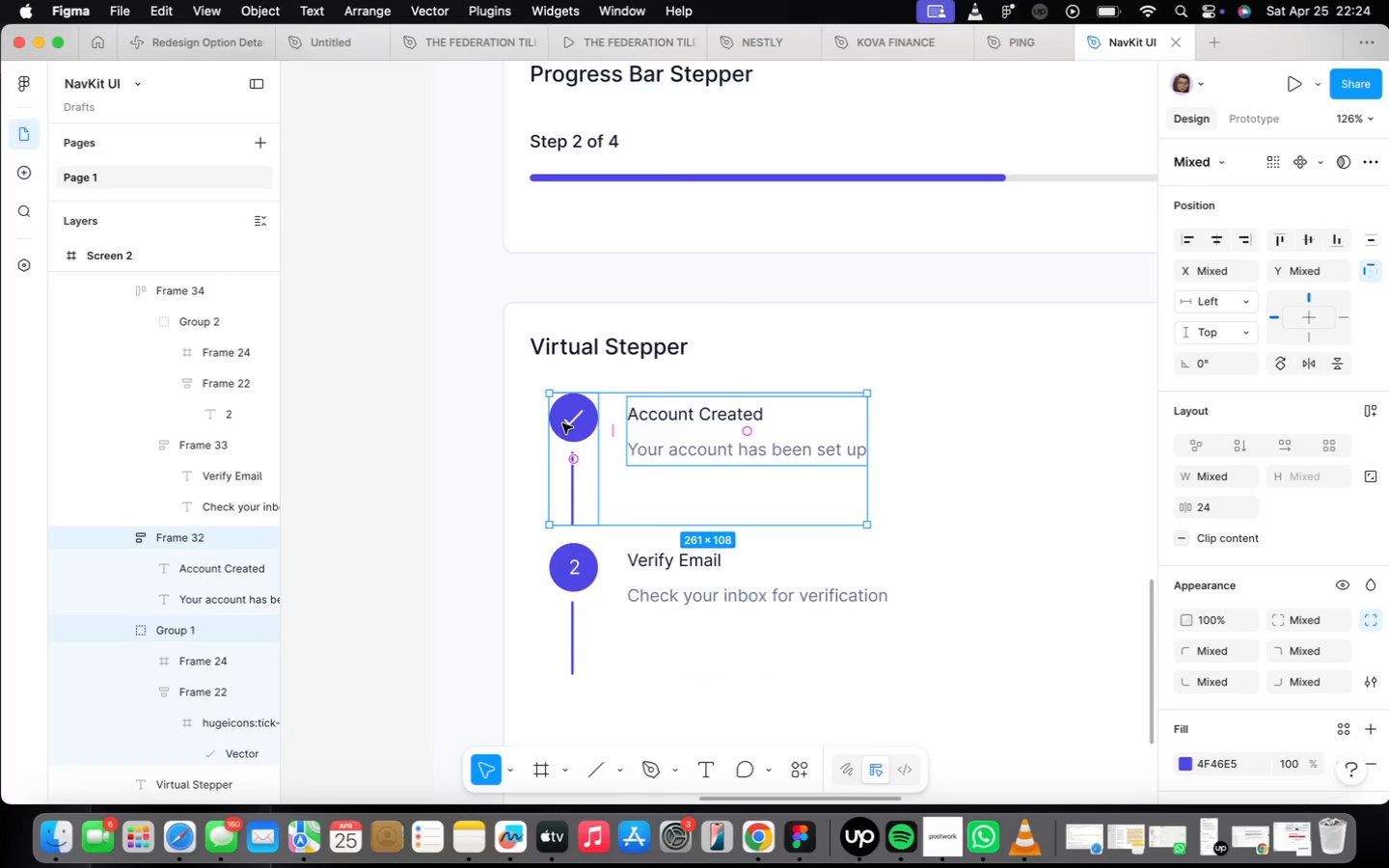 
hold_key(key=ShiftLeft, duration=0.64)
 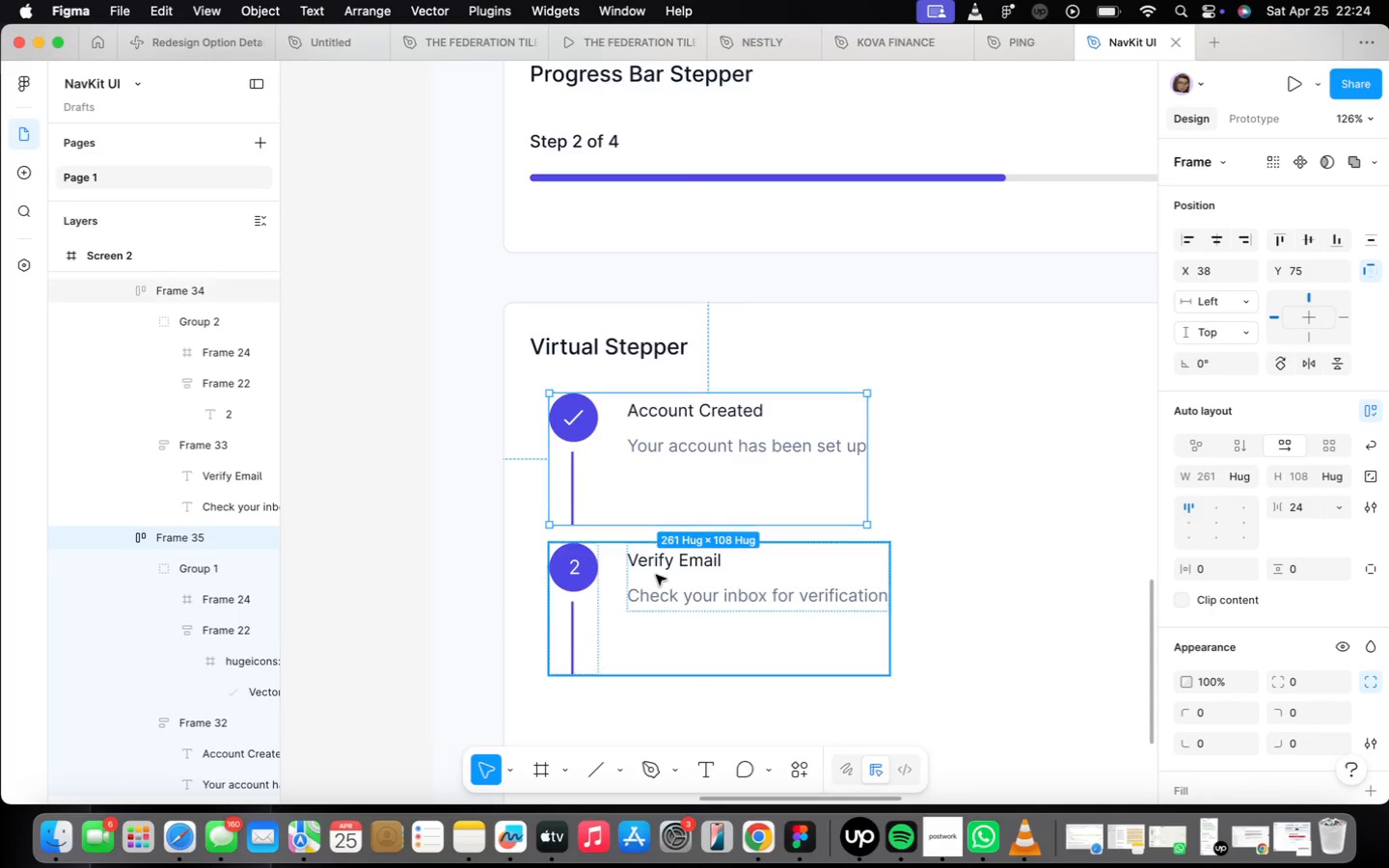 
hold_key(key=A, duration=0.38)
 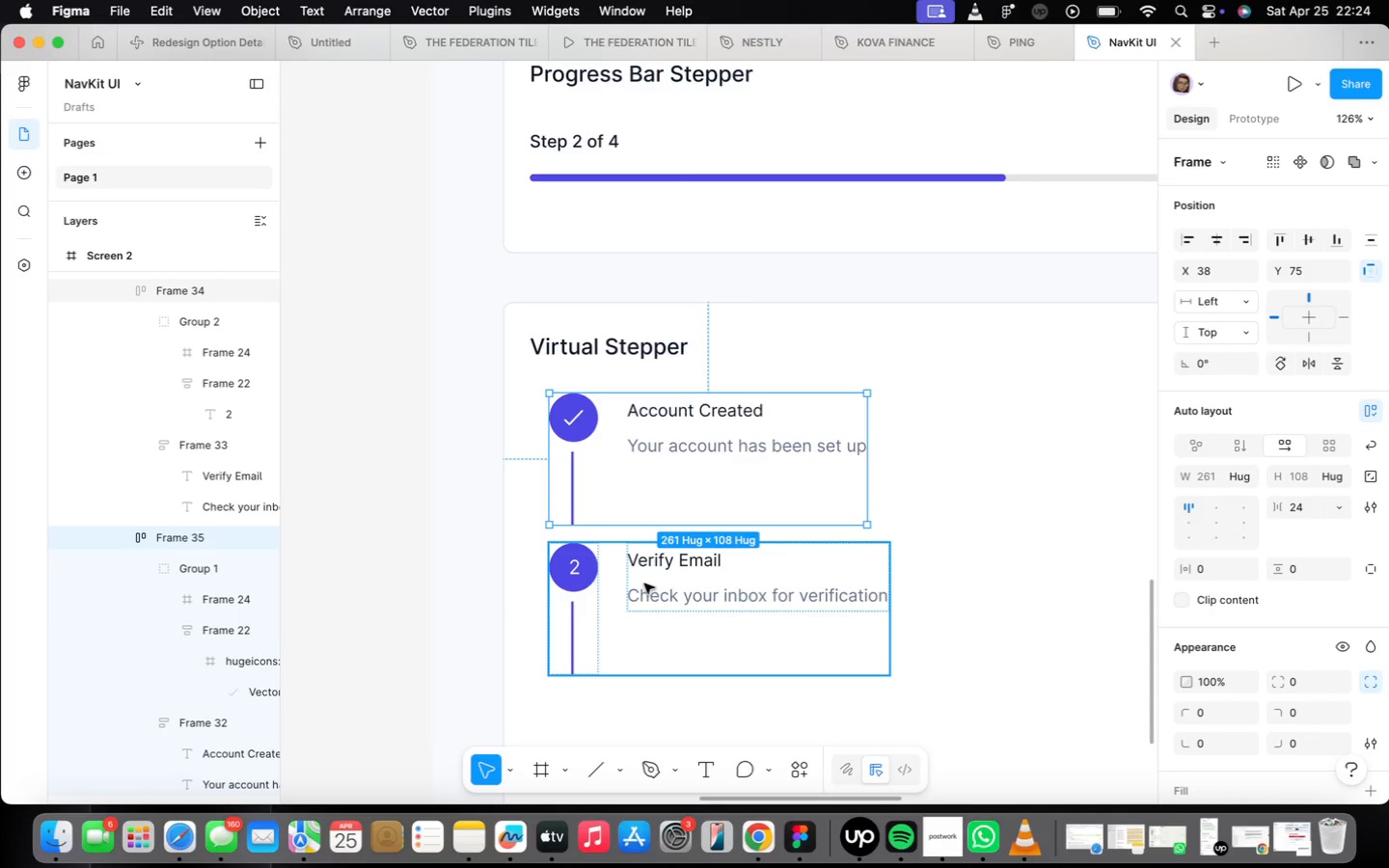 
hold_key(key=ShiftLeft, duration=0.51)
 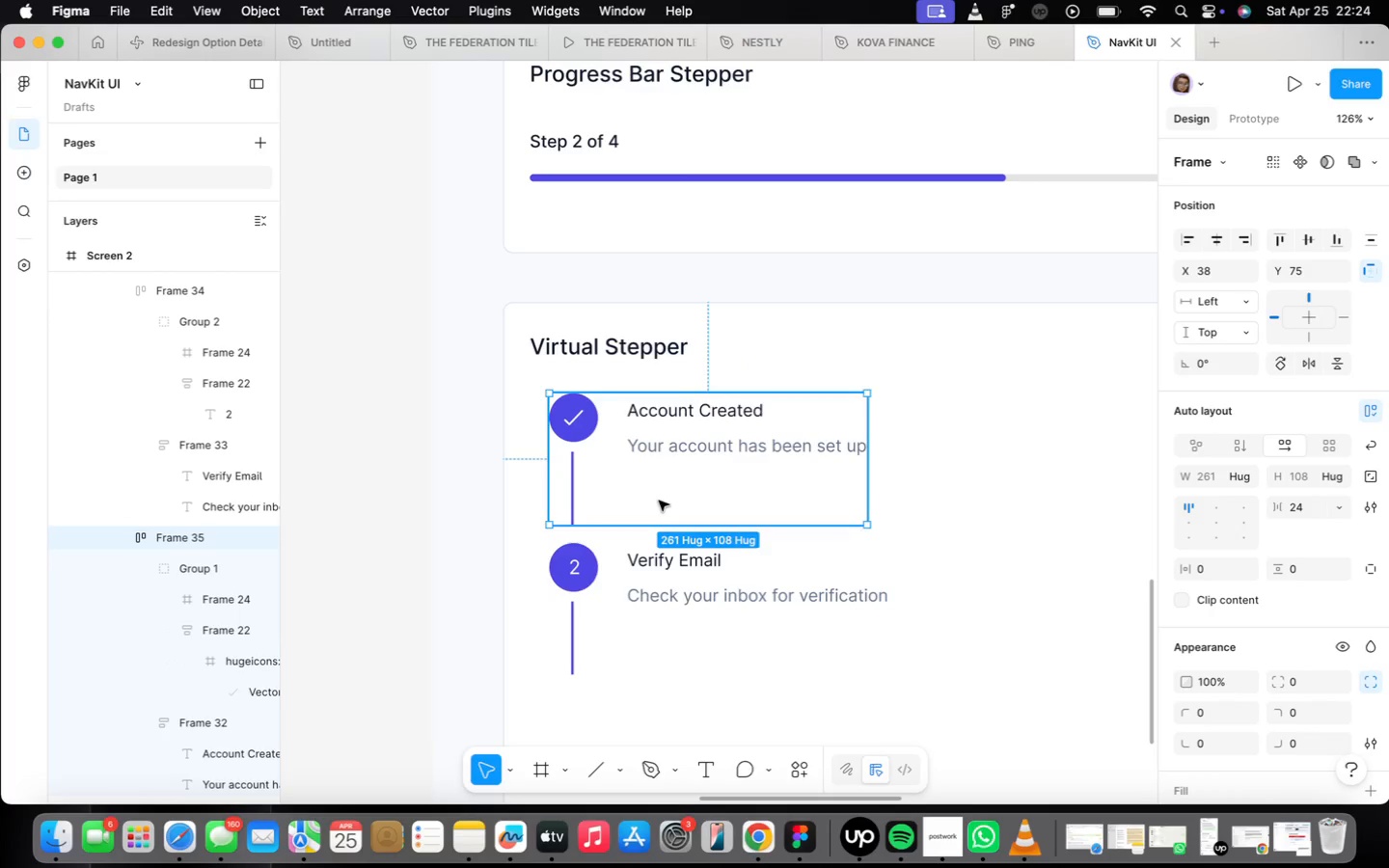 
hold_key(key=ShiftLeft, duration=0.65)
left_click([662, 595])
 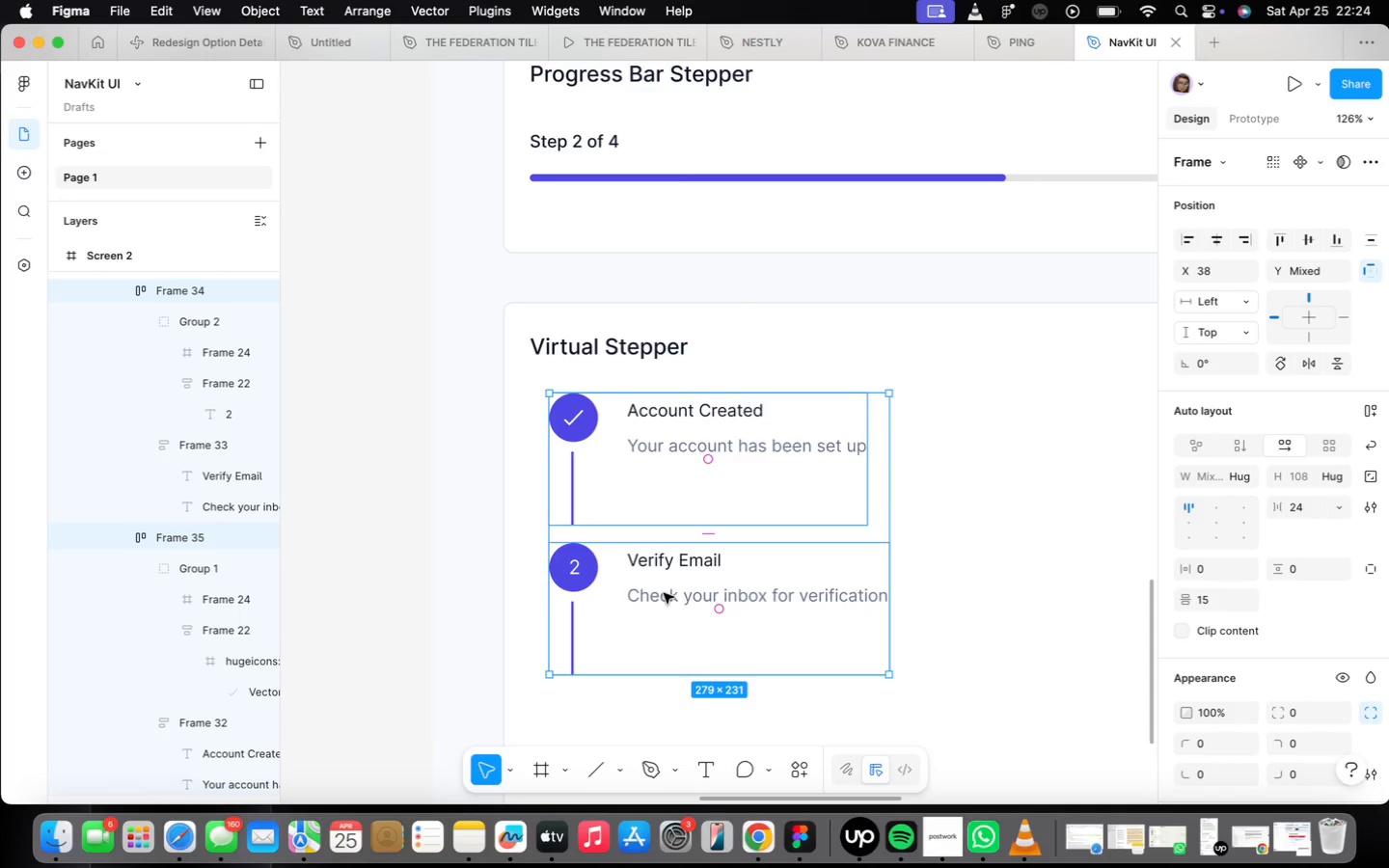 
key(Shift+A)
 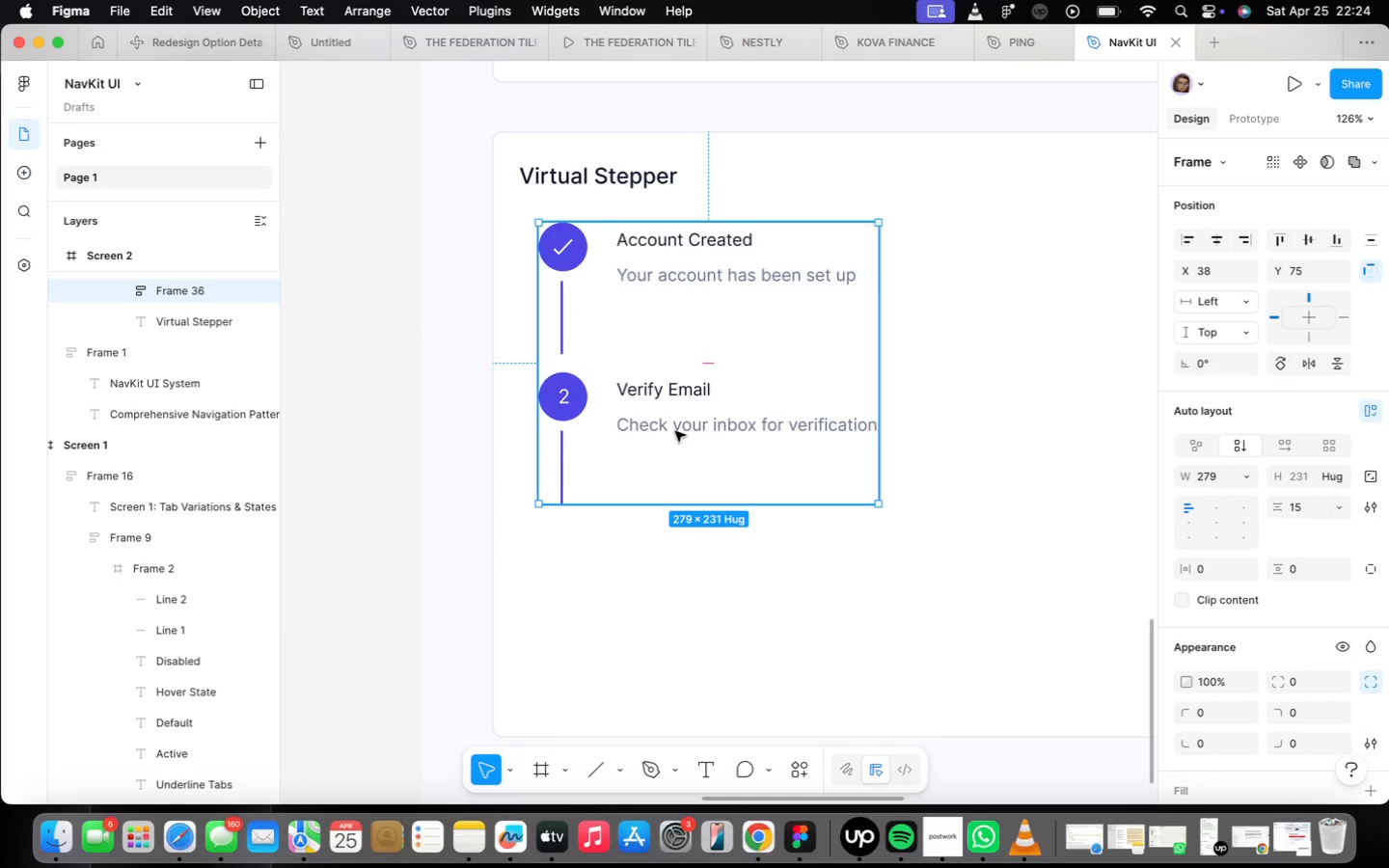 
double_click([675, 431])
 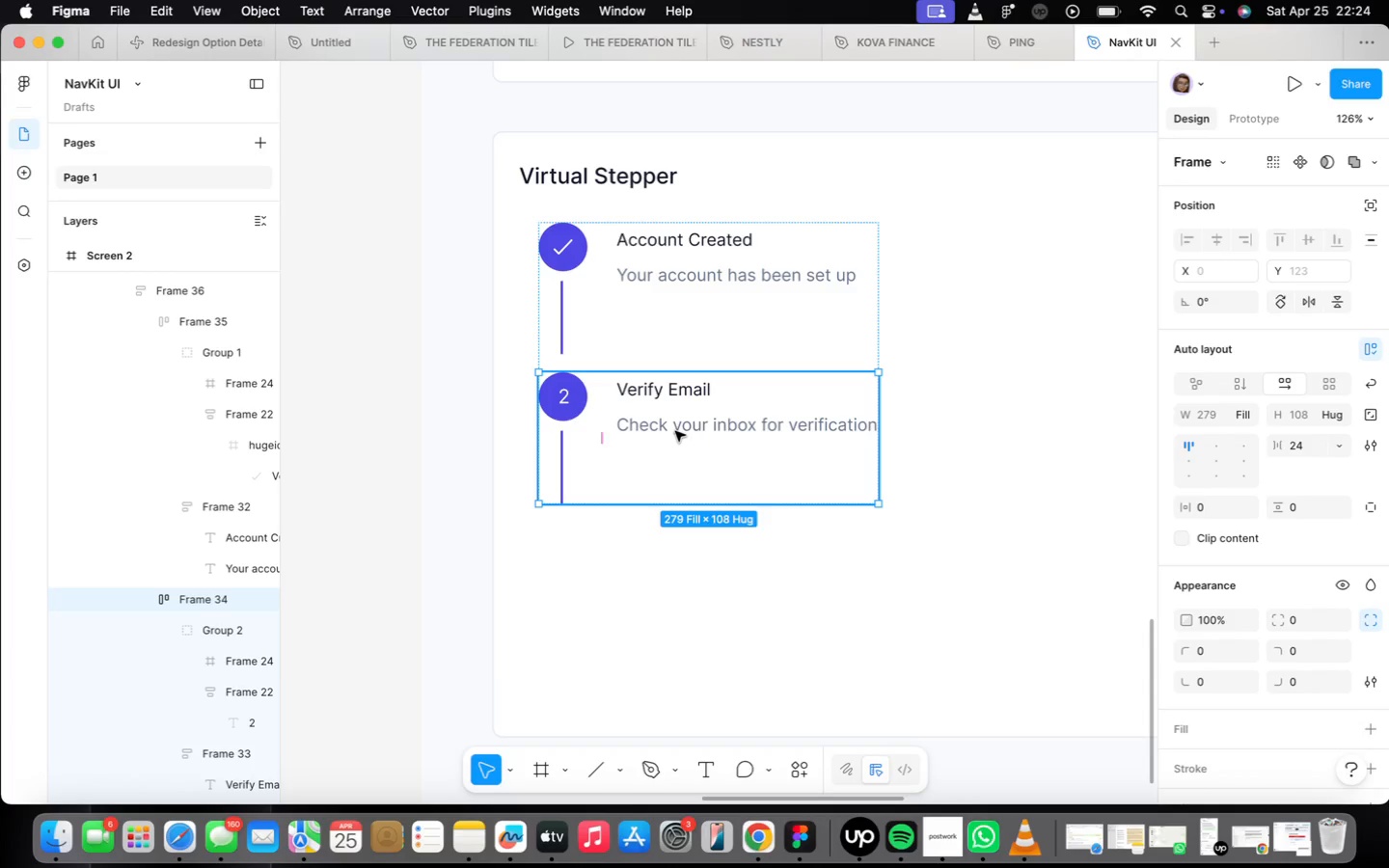 
key(Meta+D)
 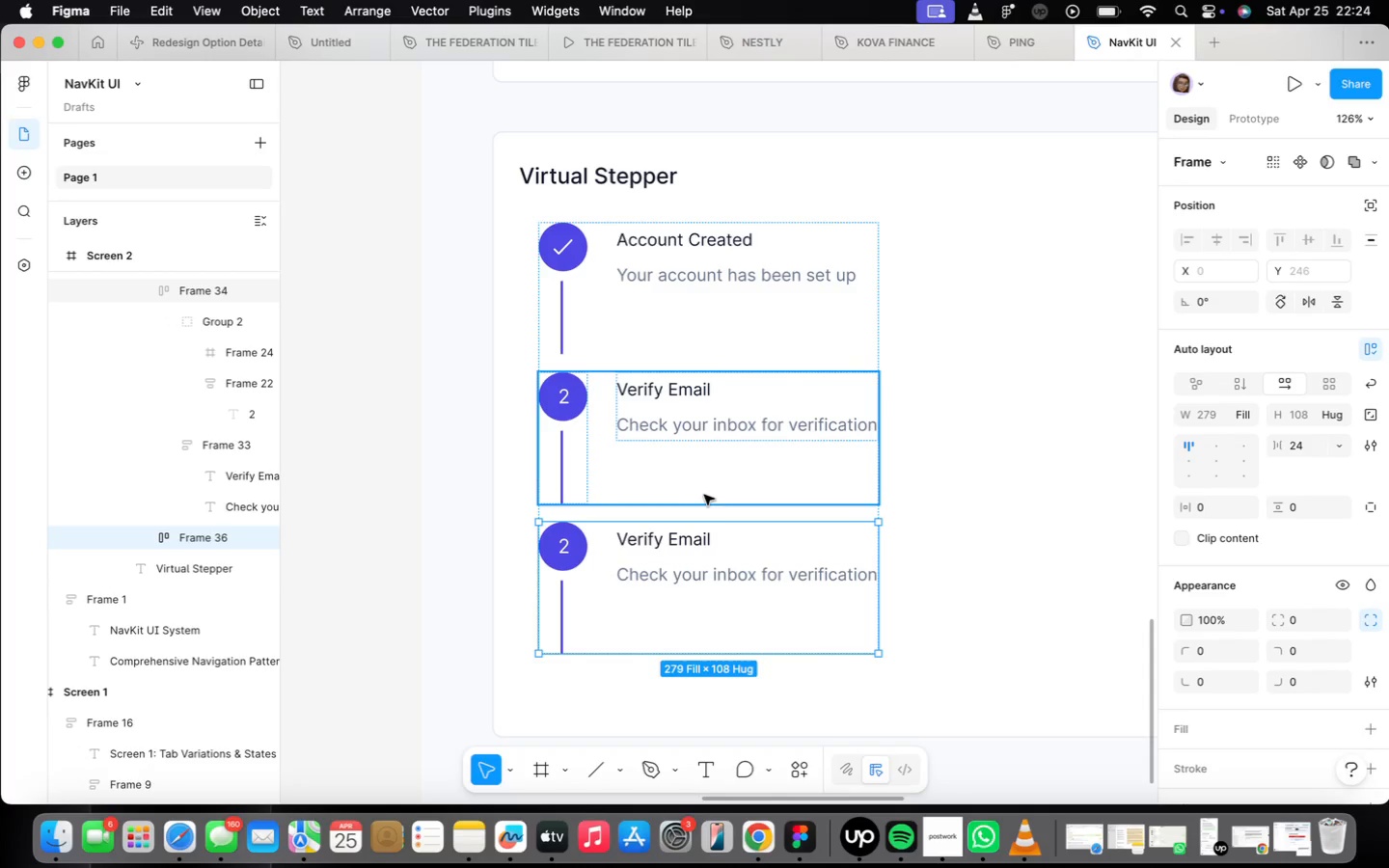 
scroll: coordinate [702, 497], scroll_direction: down, amount: 12.0
 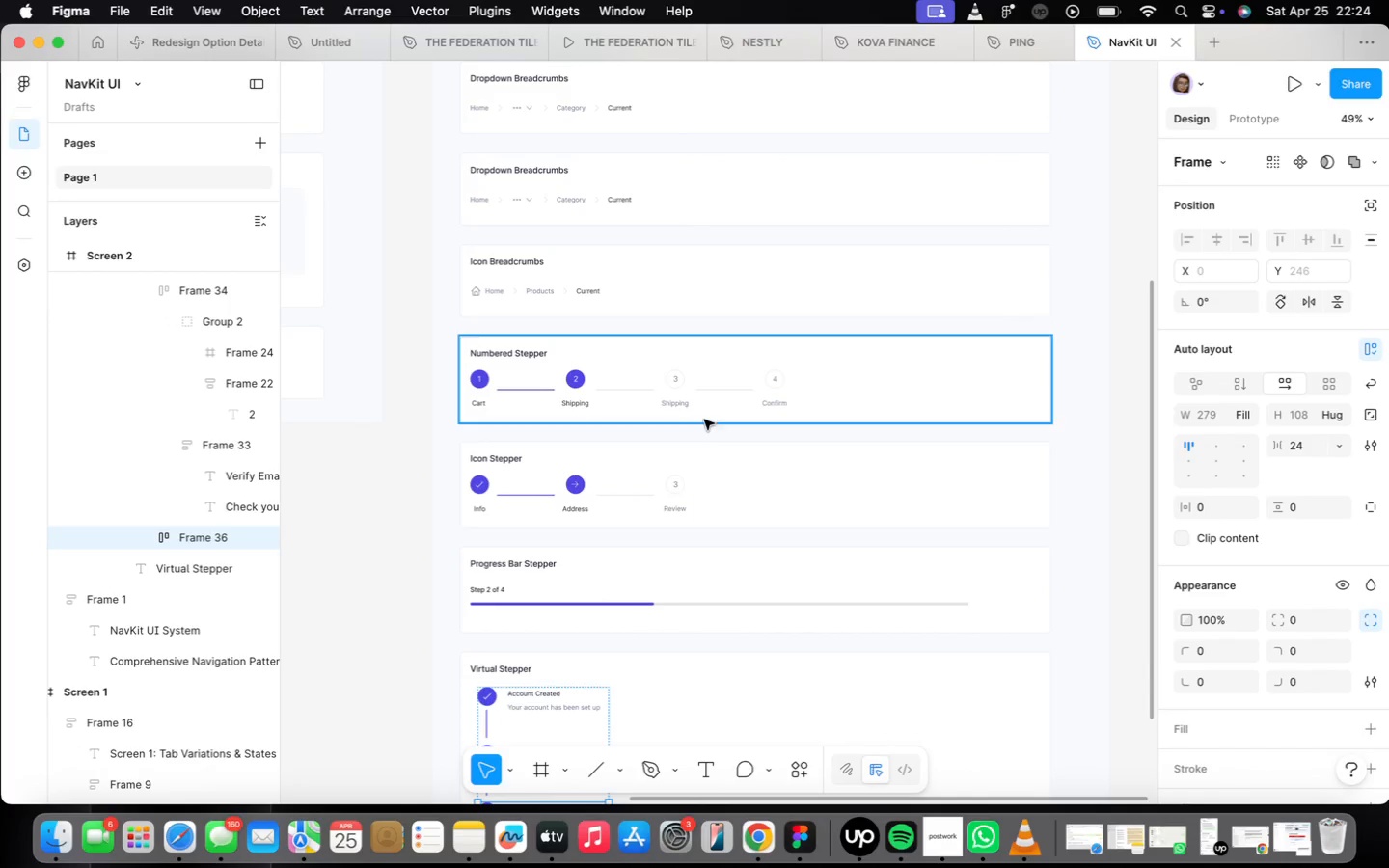 
left_click([665, 358])
 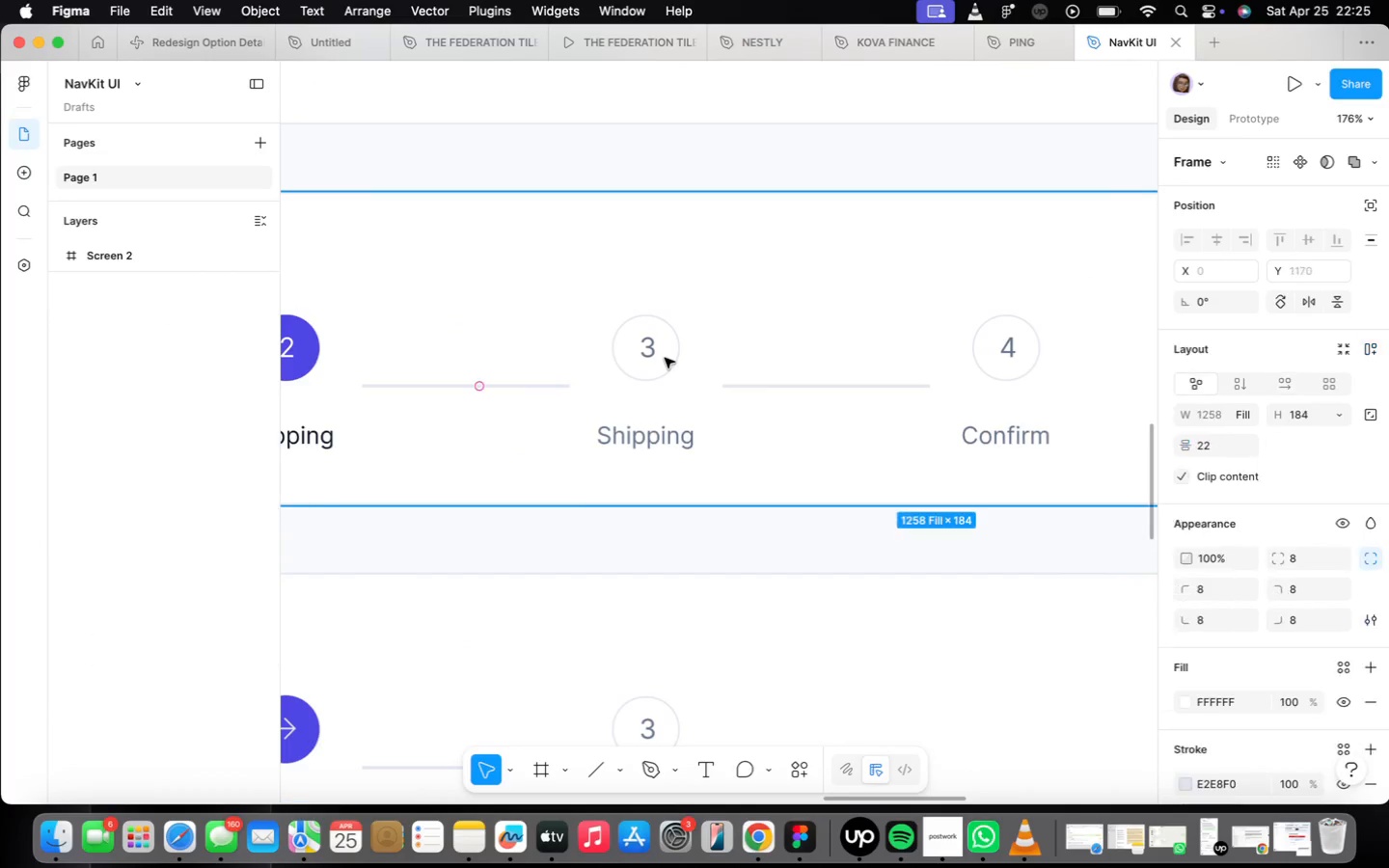 
scroll: coordinate [687, 391], scroll_direction: up, amount: 19.0
 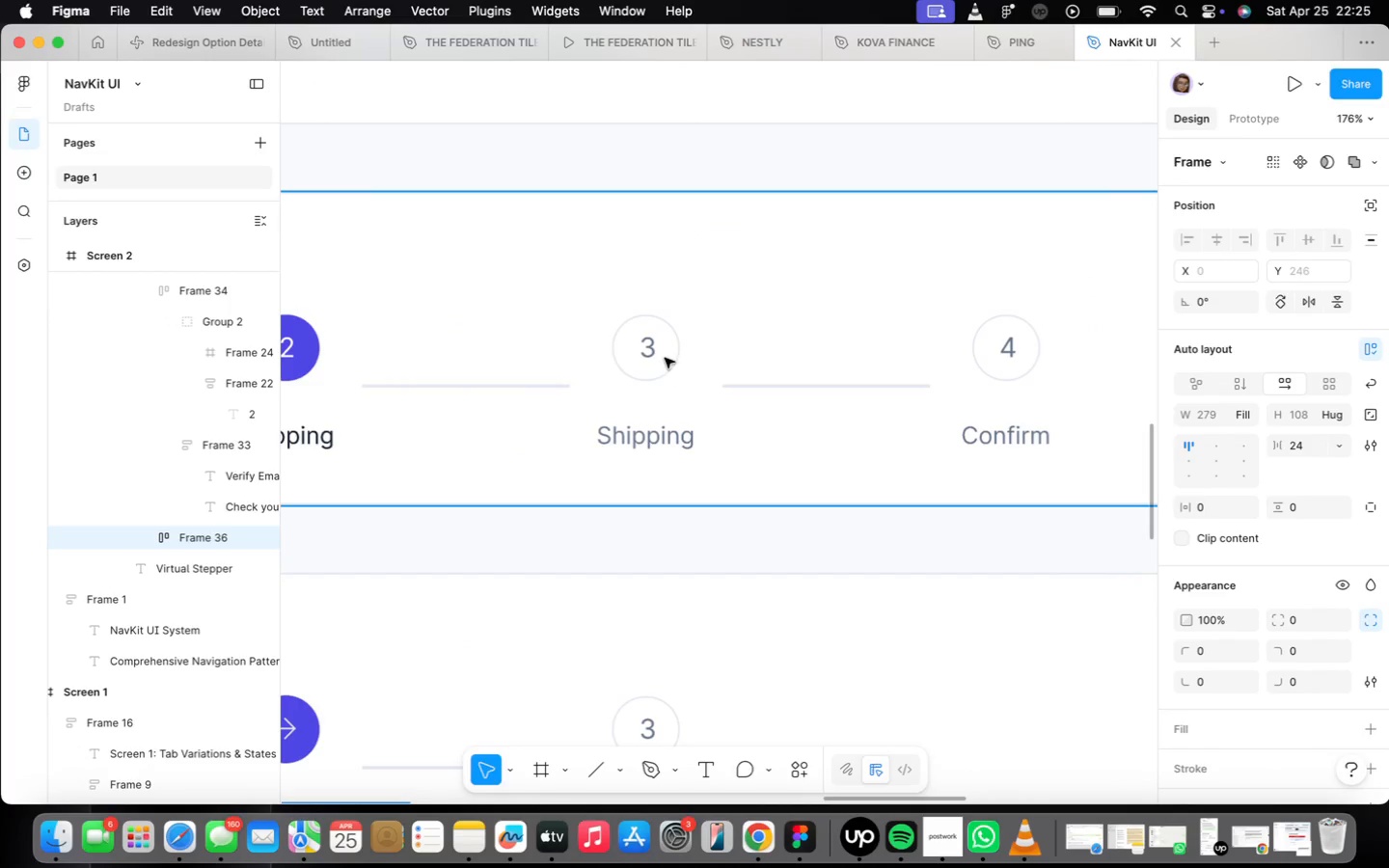 
double_click([665, 358])
 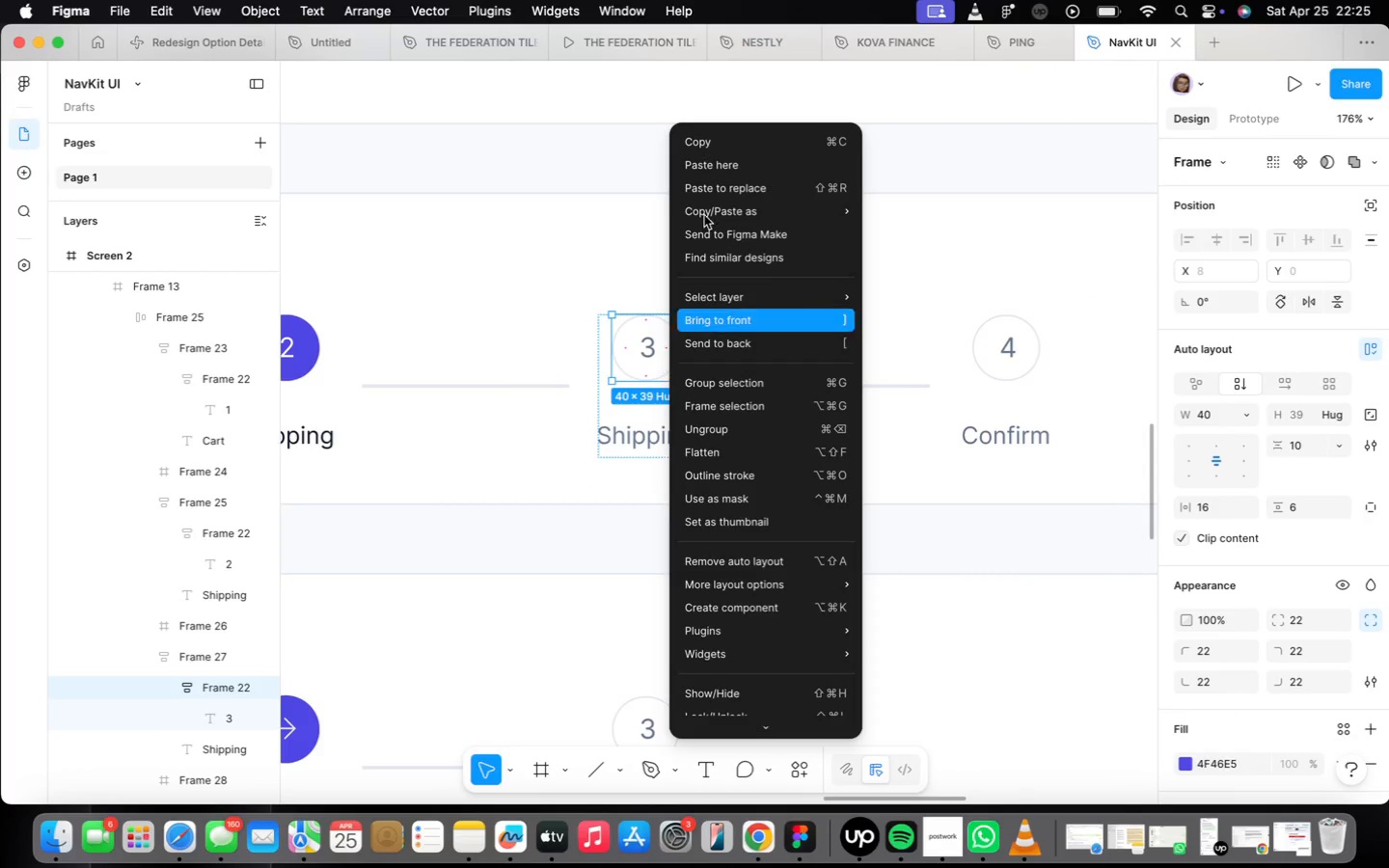 
left_click([709, 146])
 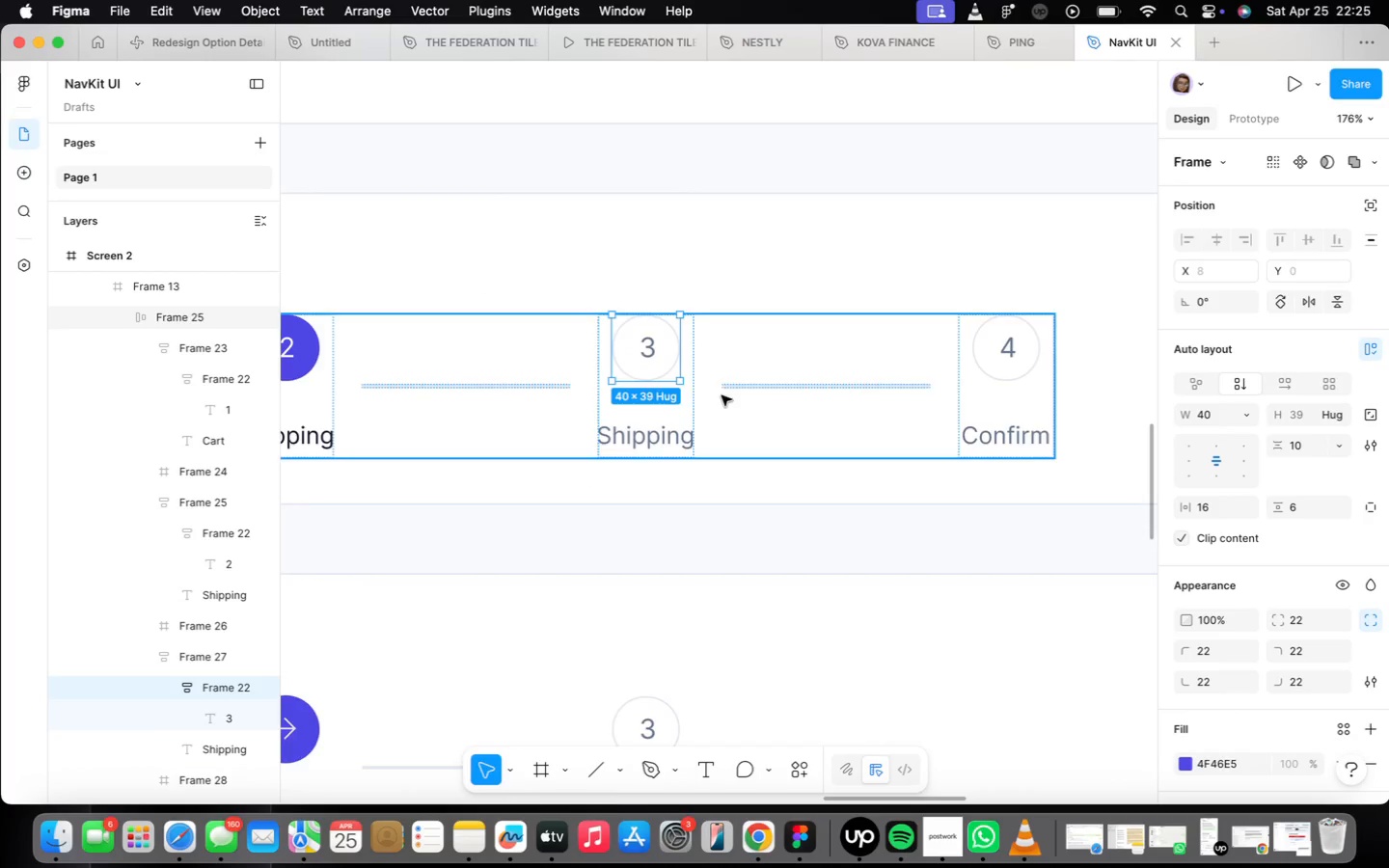 
scroll: coordinate [726, 481], scroll_direction: down, amount: 12.0
 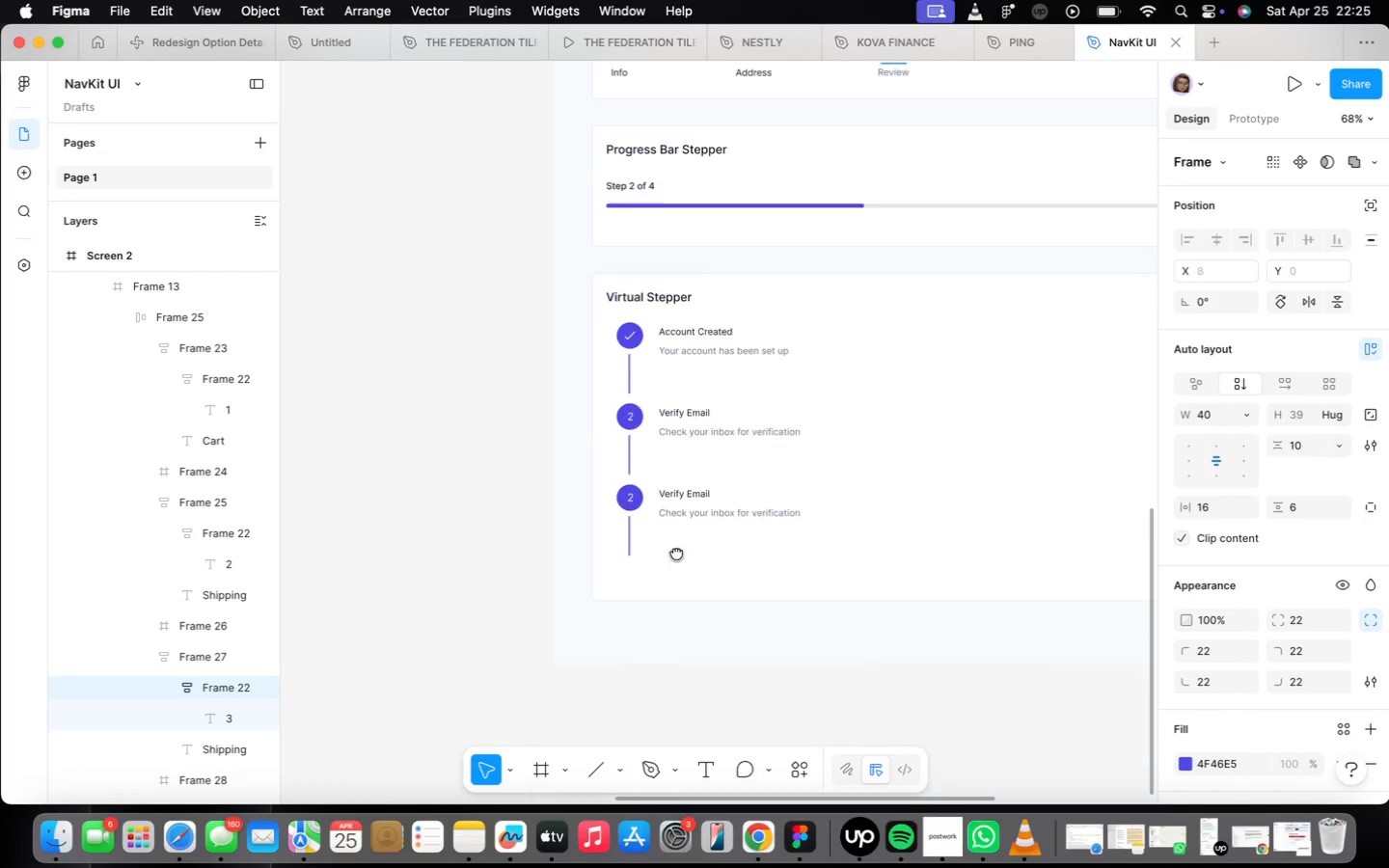 
left_click([633, 502])
 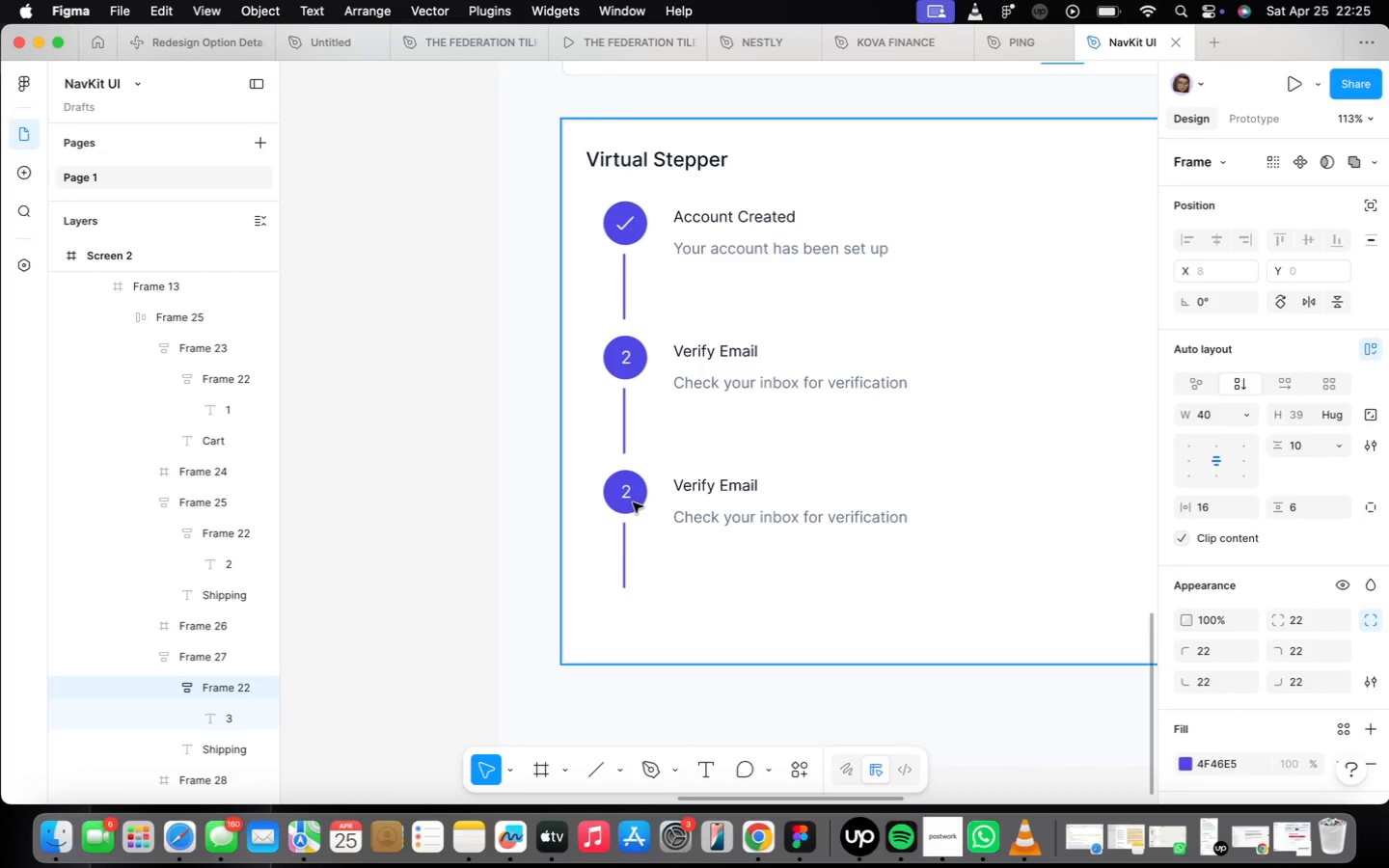 
scroll: coordinate [638, 504], scroll_direction: up, amount: 9.0
 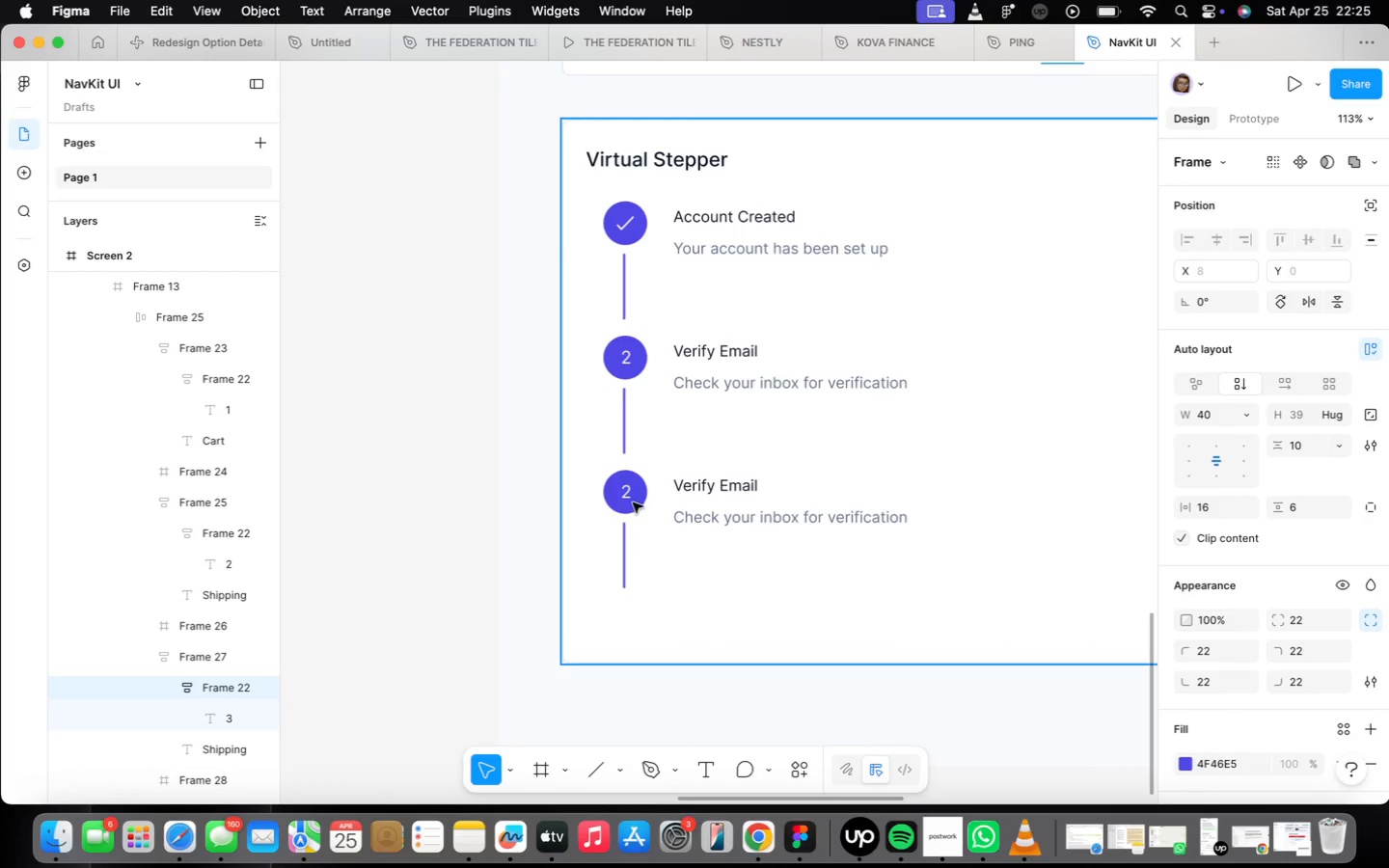 
double_click([633, 502])
 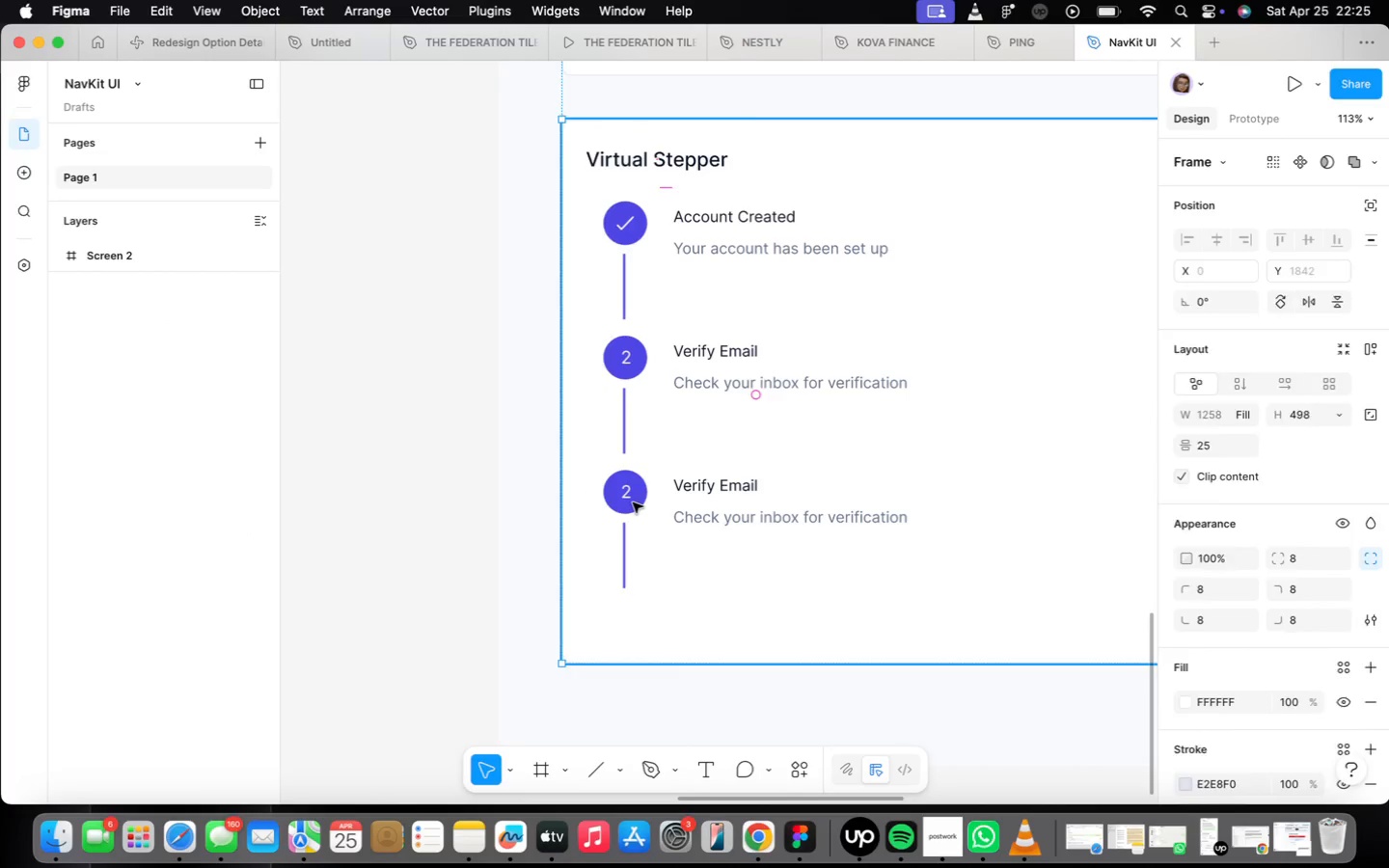 
triple_click([633, 502])
 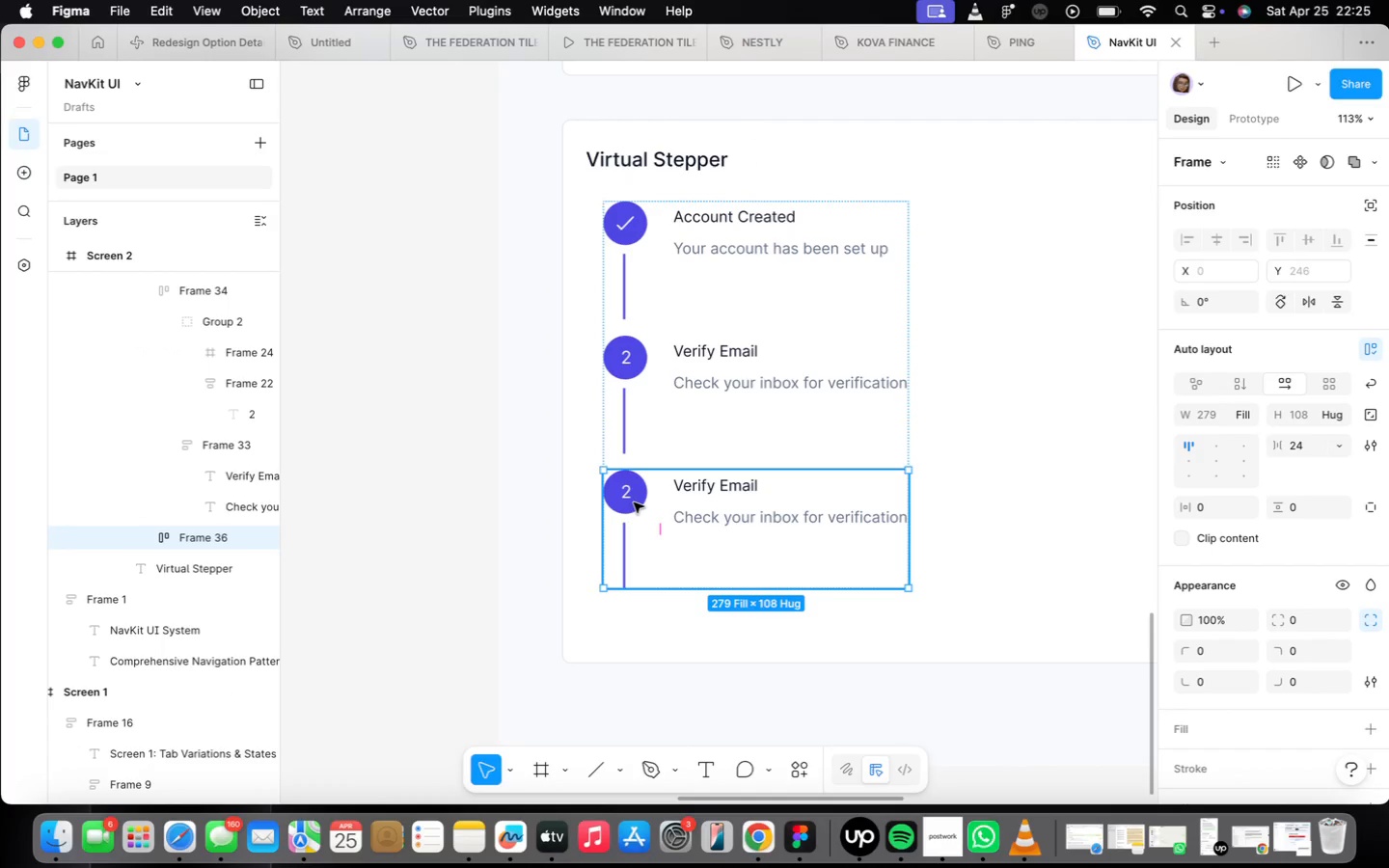 
double_click([634, 502])
 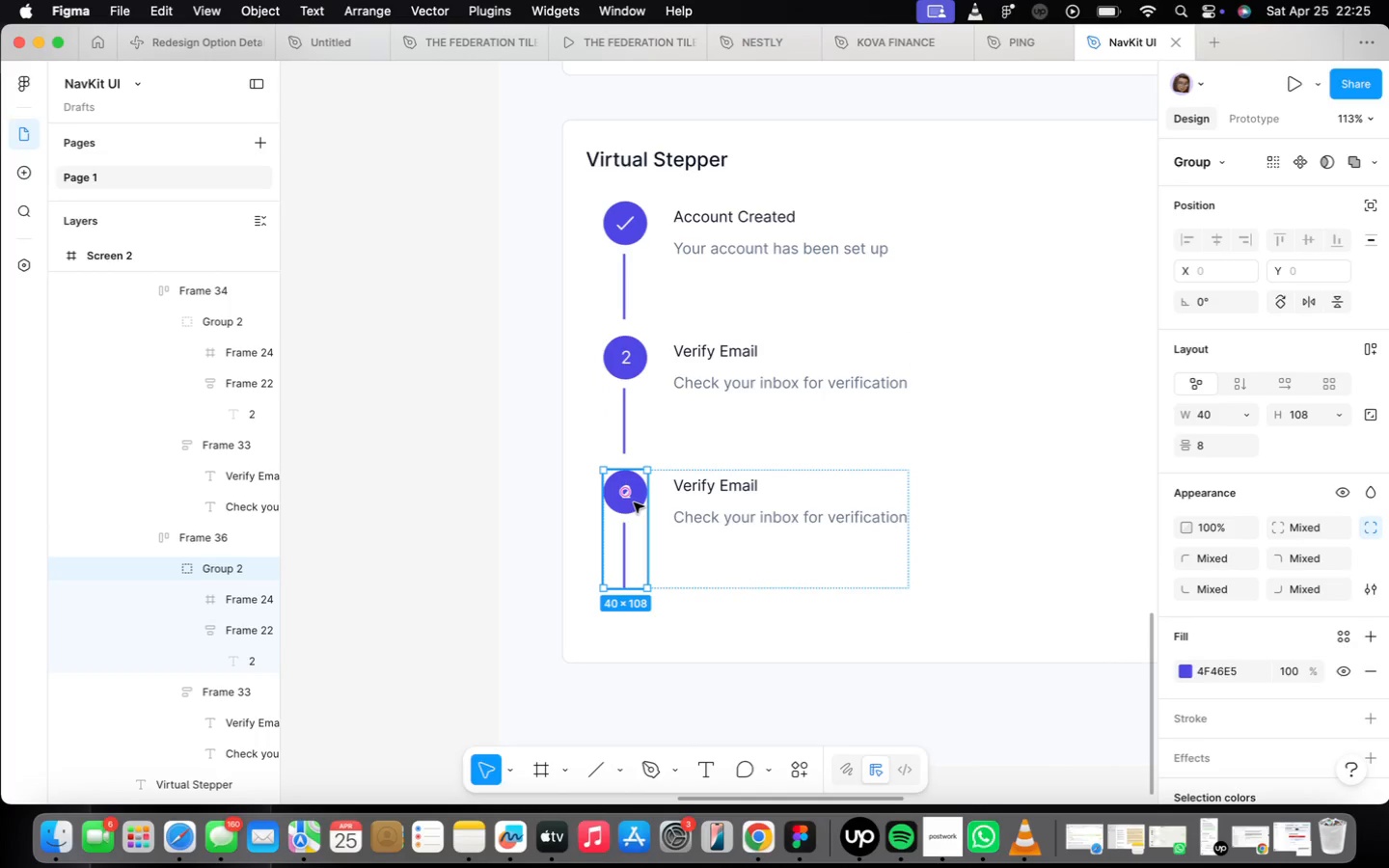 
double_click([634, 502])
 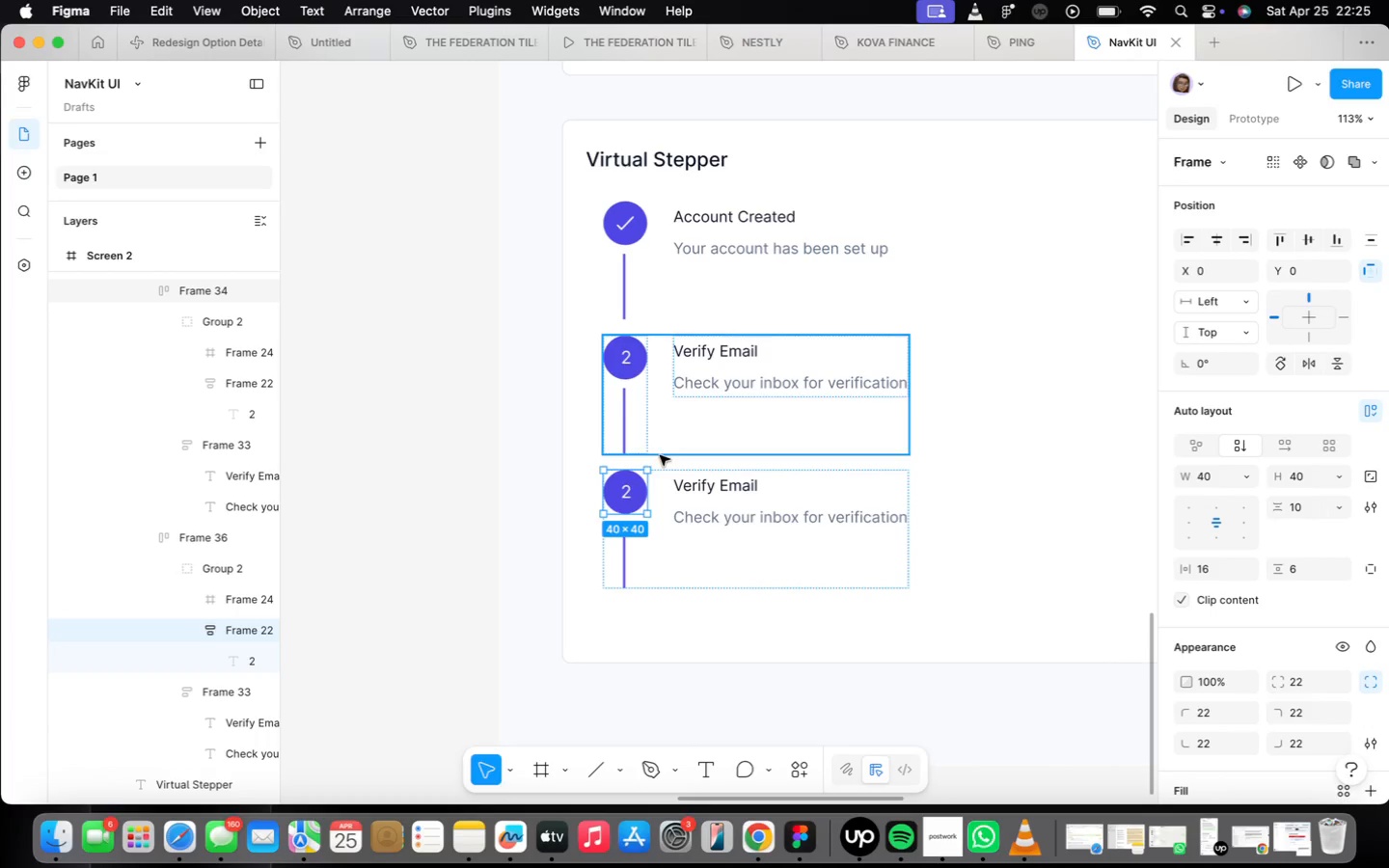 
right_click([613, 490])
 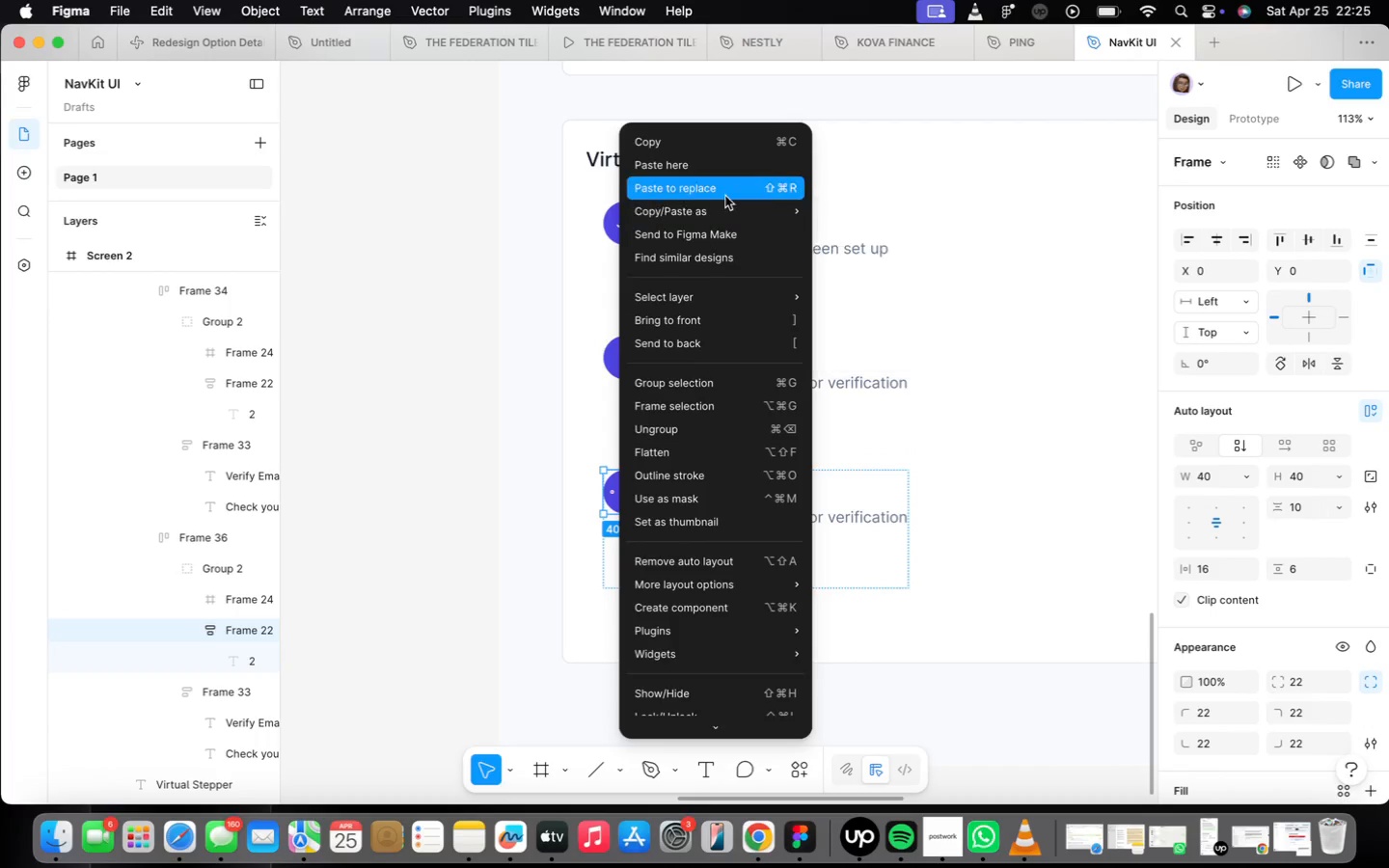 
left_click([726, 195])
 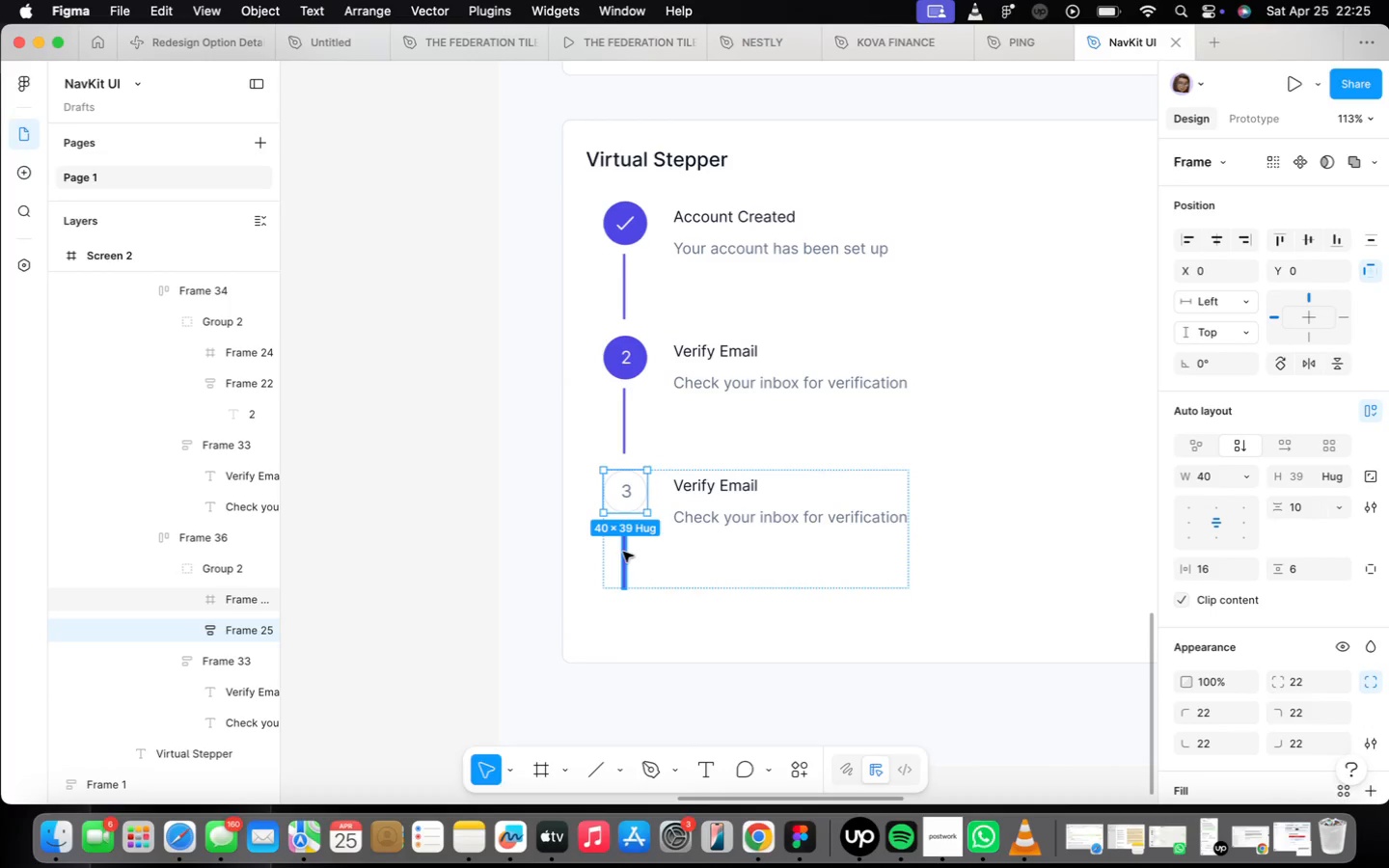 
key(Backspace)
 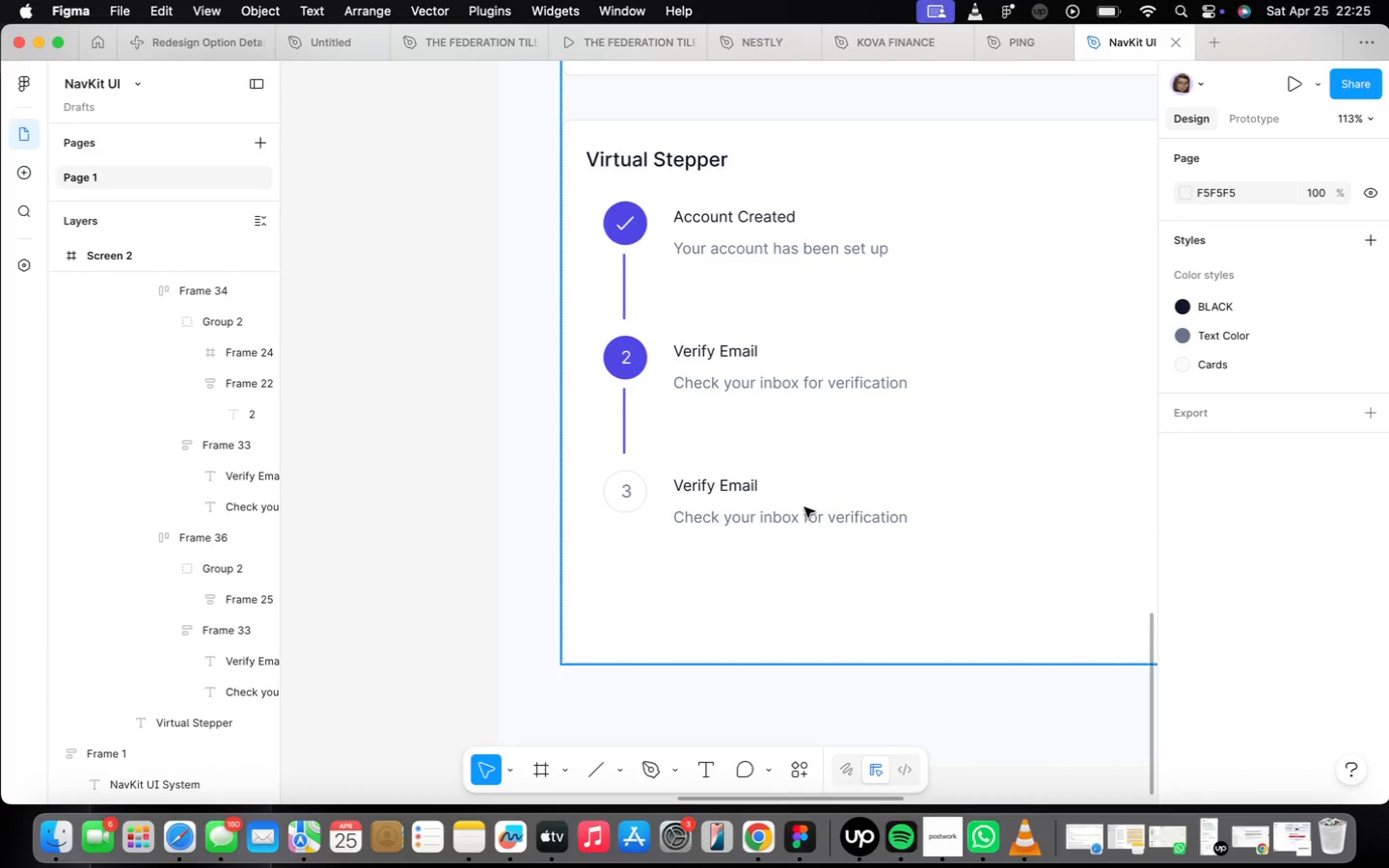 
double_click([720, 489])
 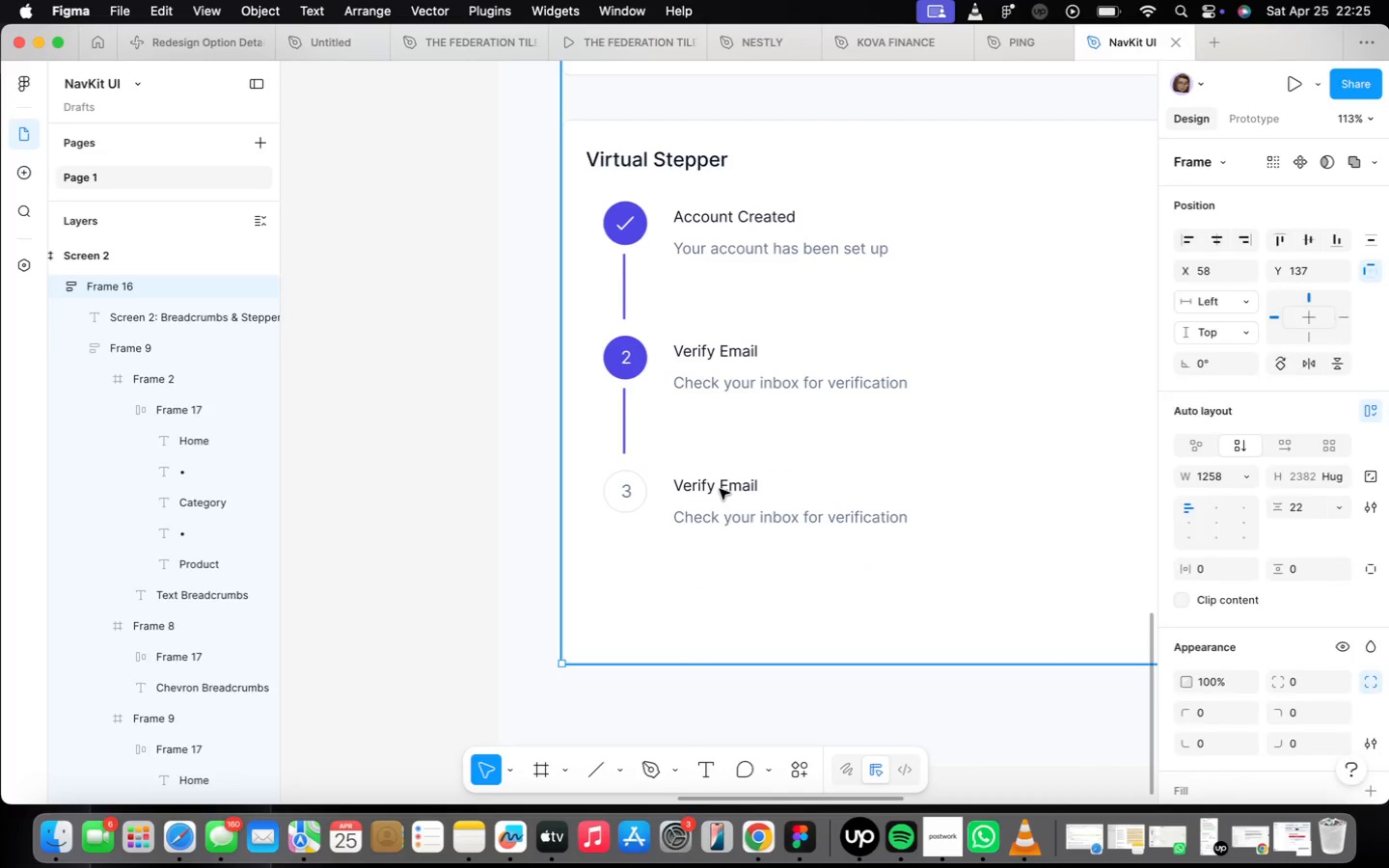 
triple_click([719, 489])
 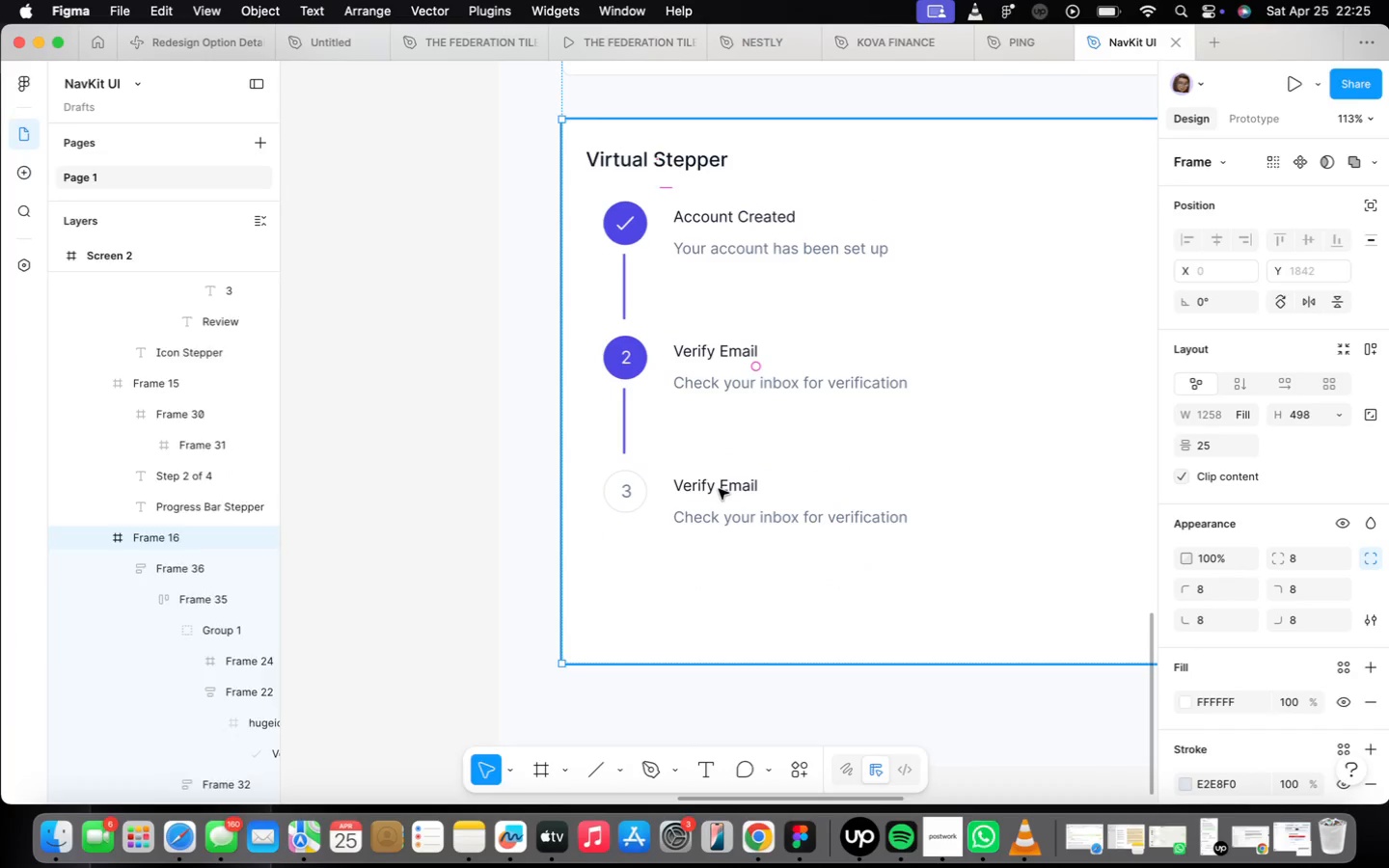 
triple_click([719, 489])
 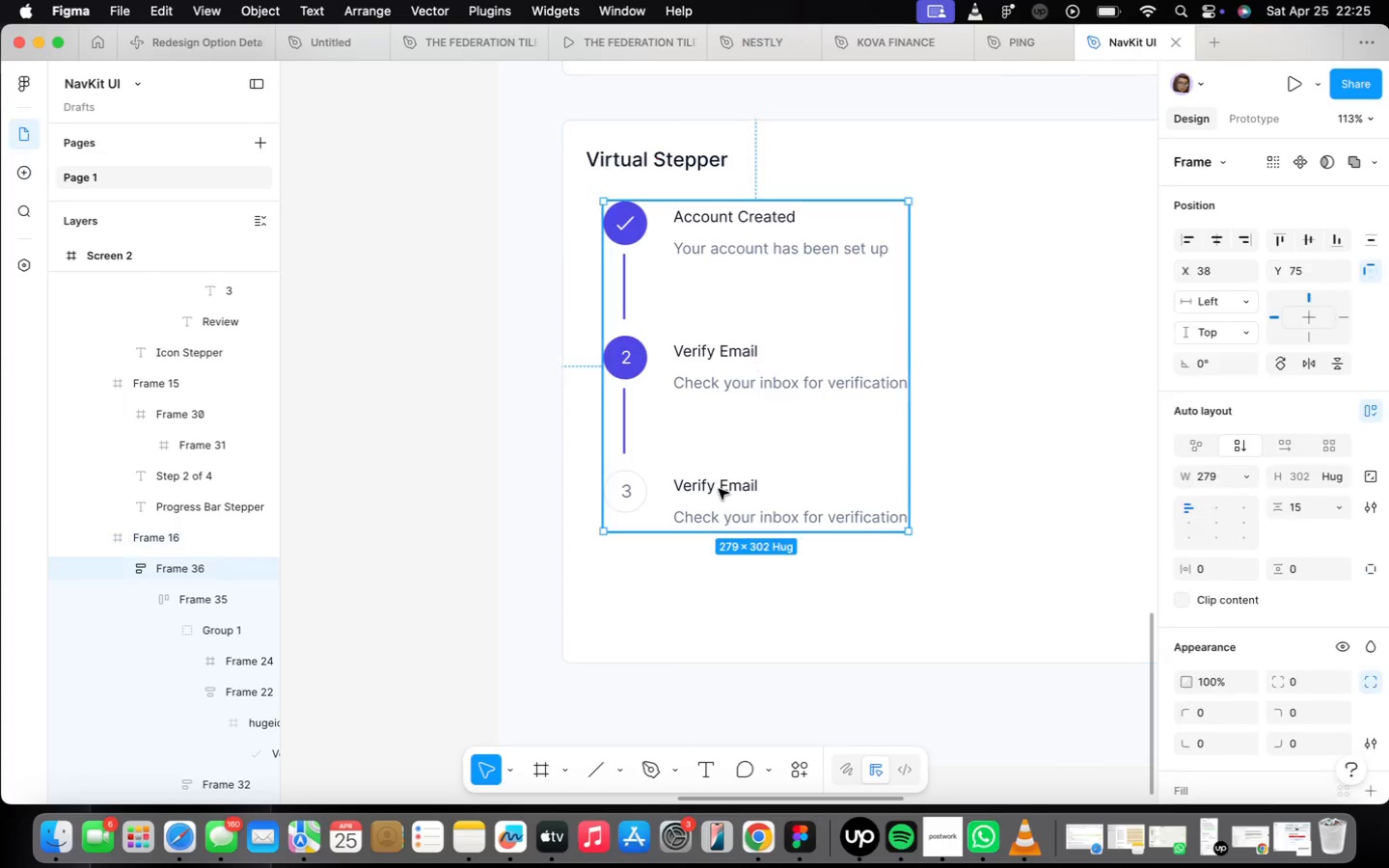 
triple_click([719, 489])
 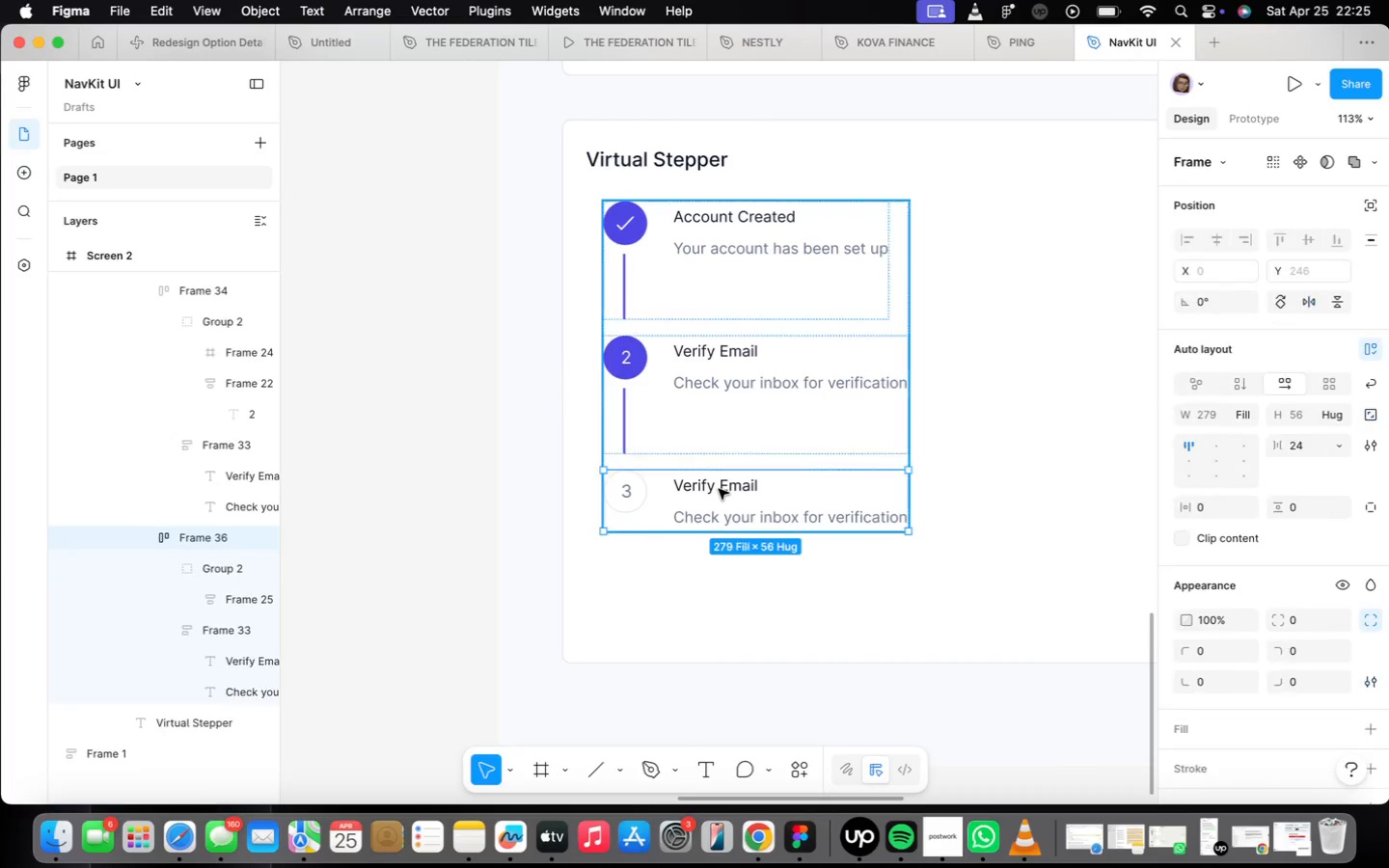 
triple_click([719, 489])
 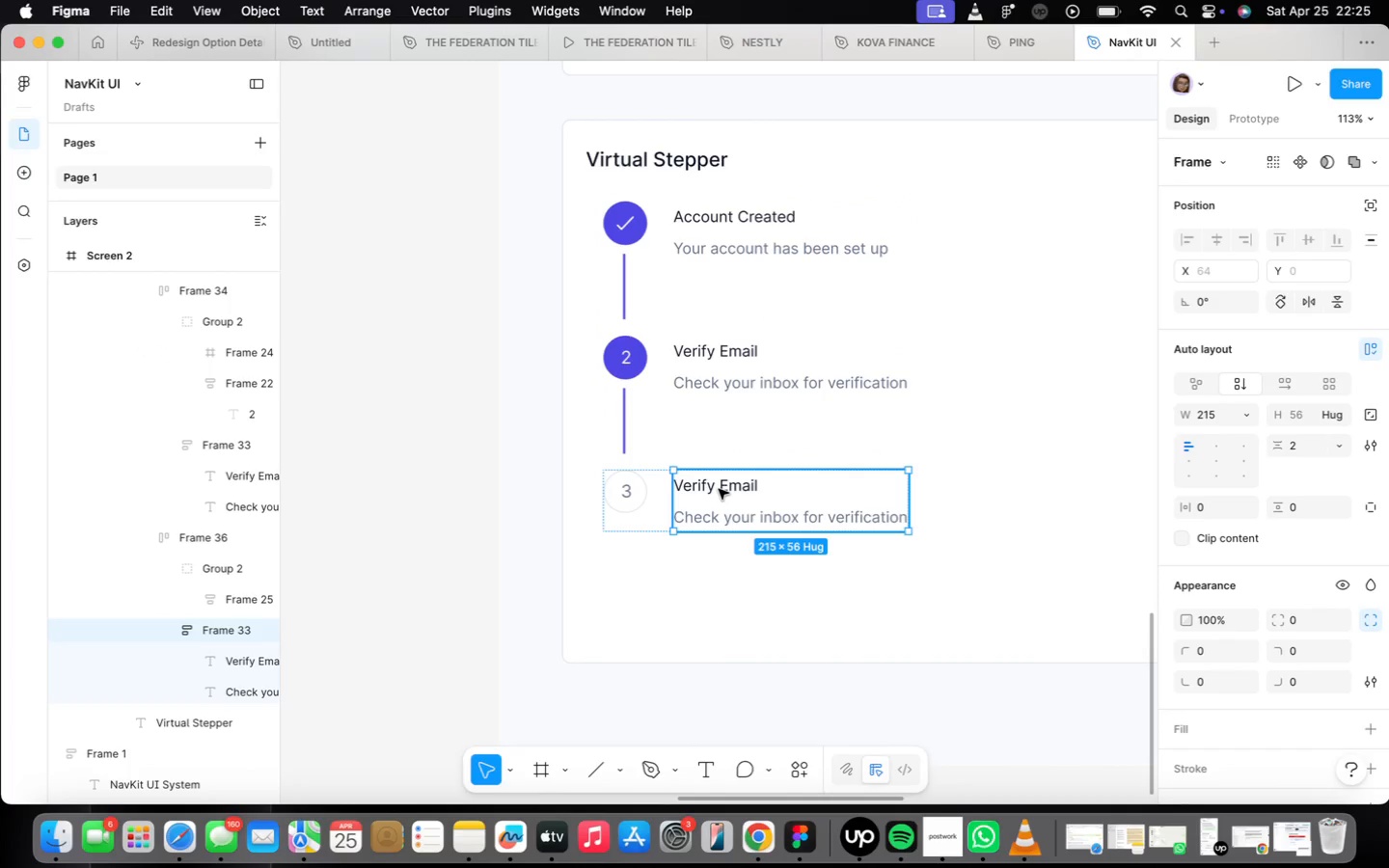 
triple_click([719, 489])
 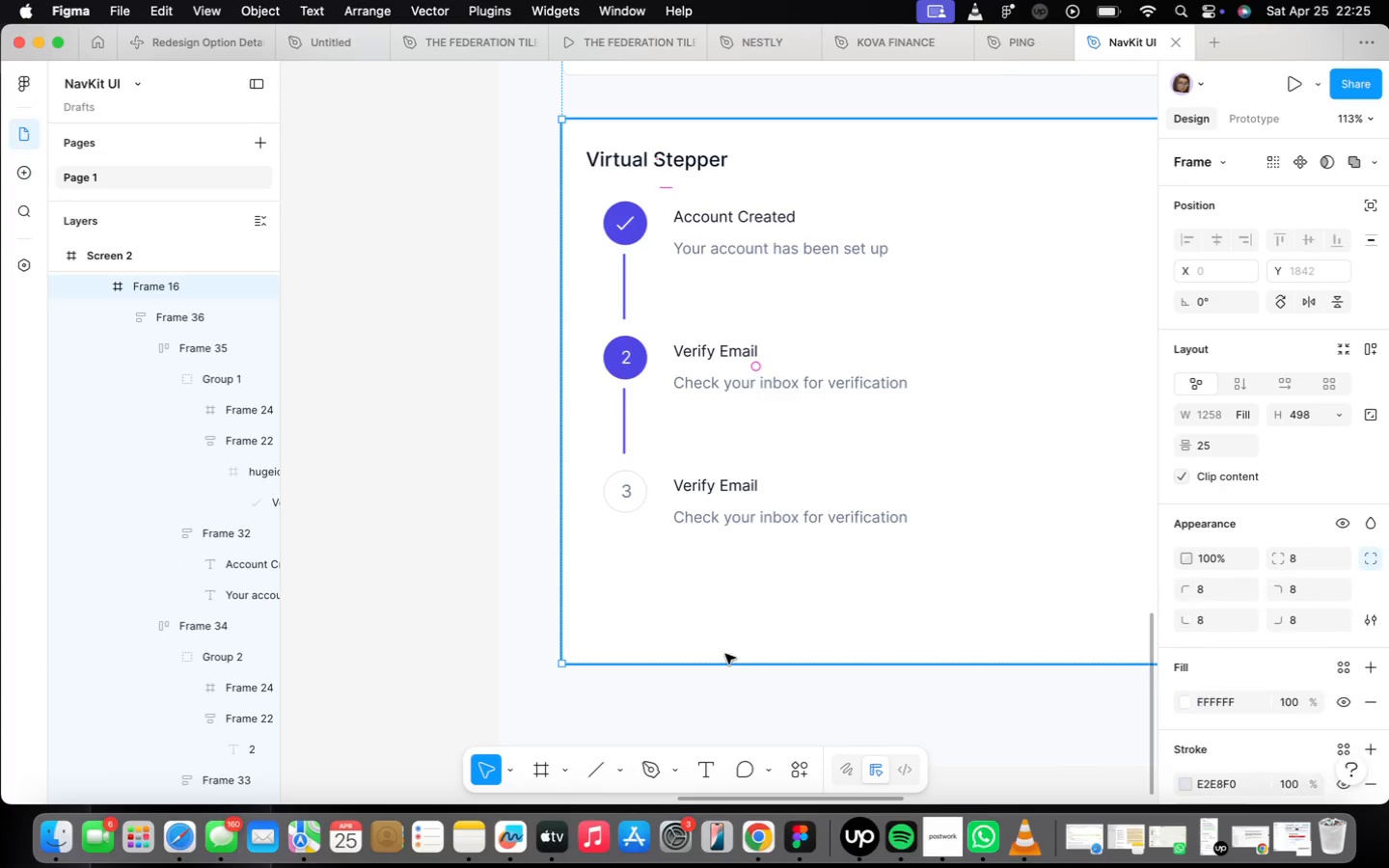 
left_click_drag(start_coordinate=[720, 664], to_coordinate=[741, 570])
 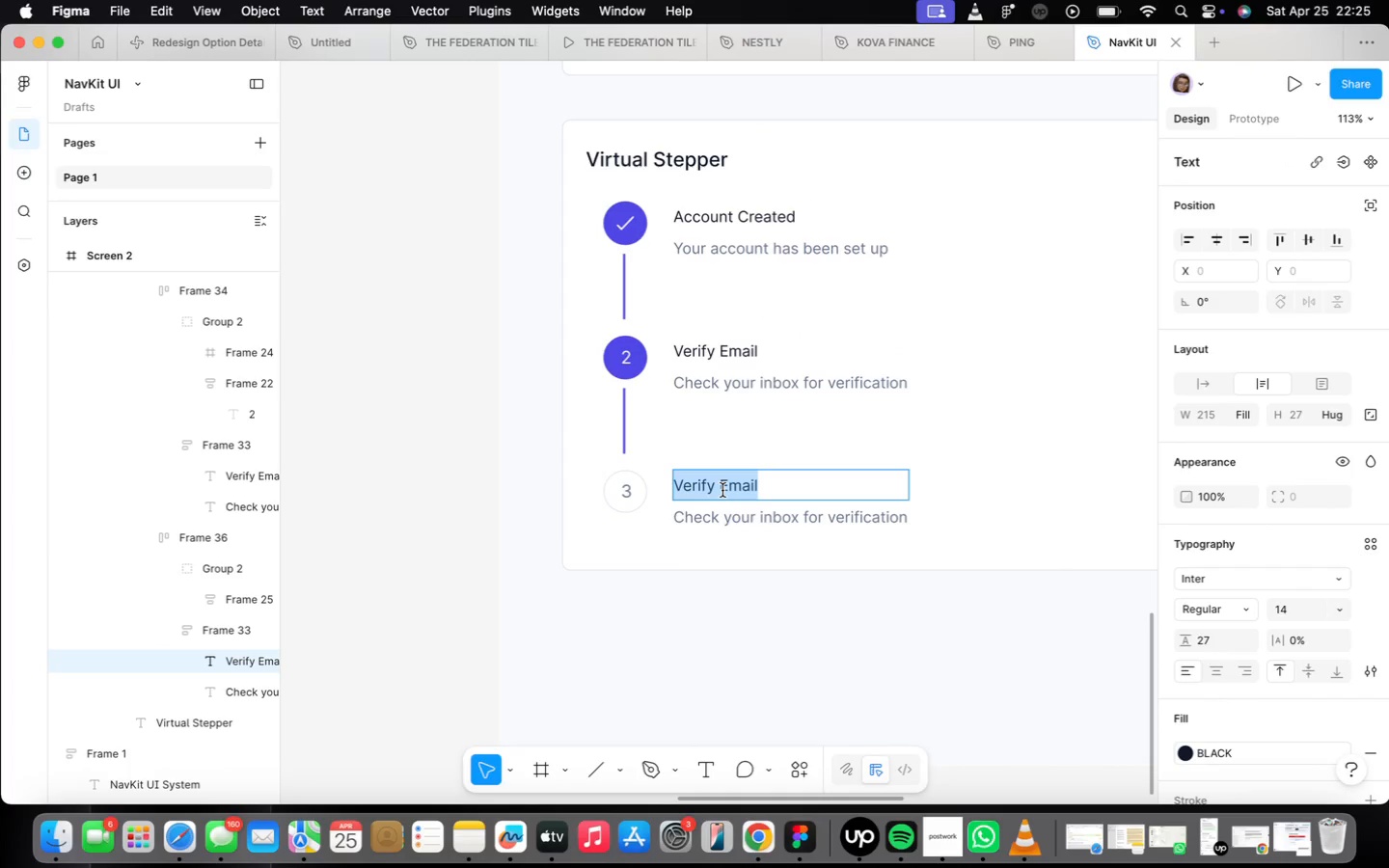 
type(Comlete)
key(Backspace)
key(Backspace)
key(Backspace)
key(Backspace)
type(plete Profile )
 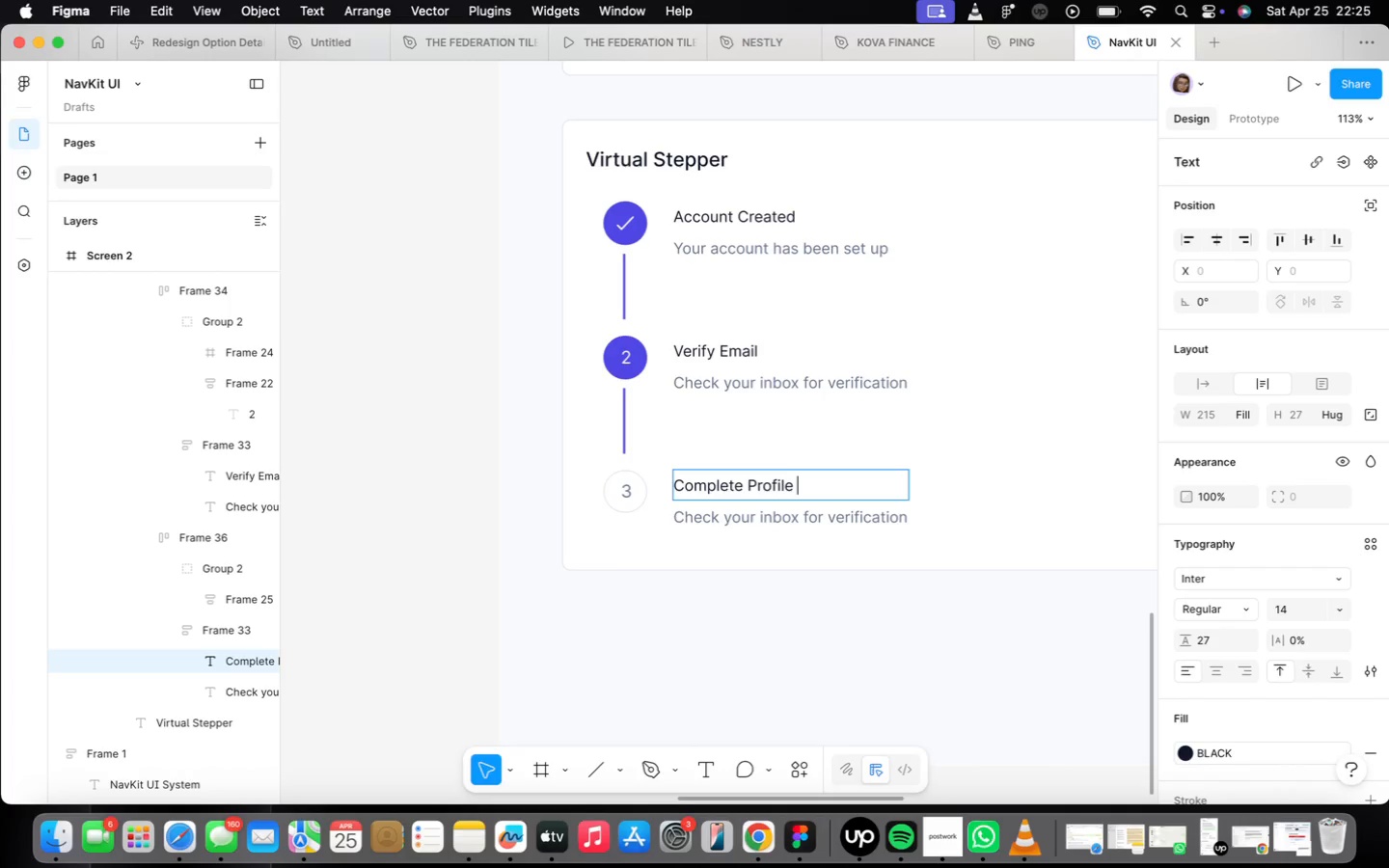 
double_click([940, 709])
 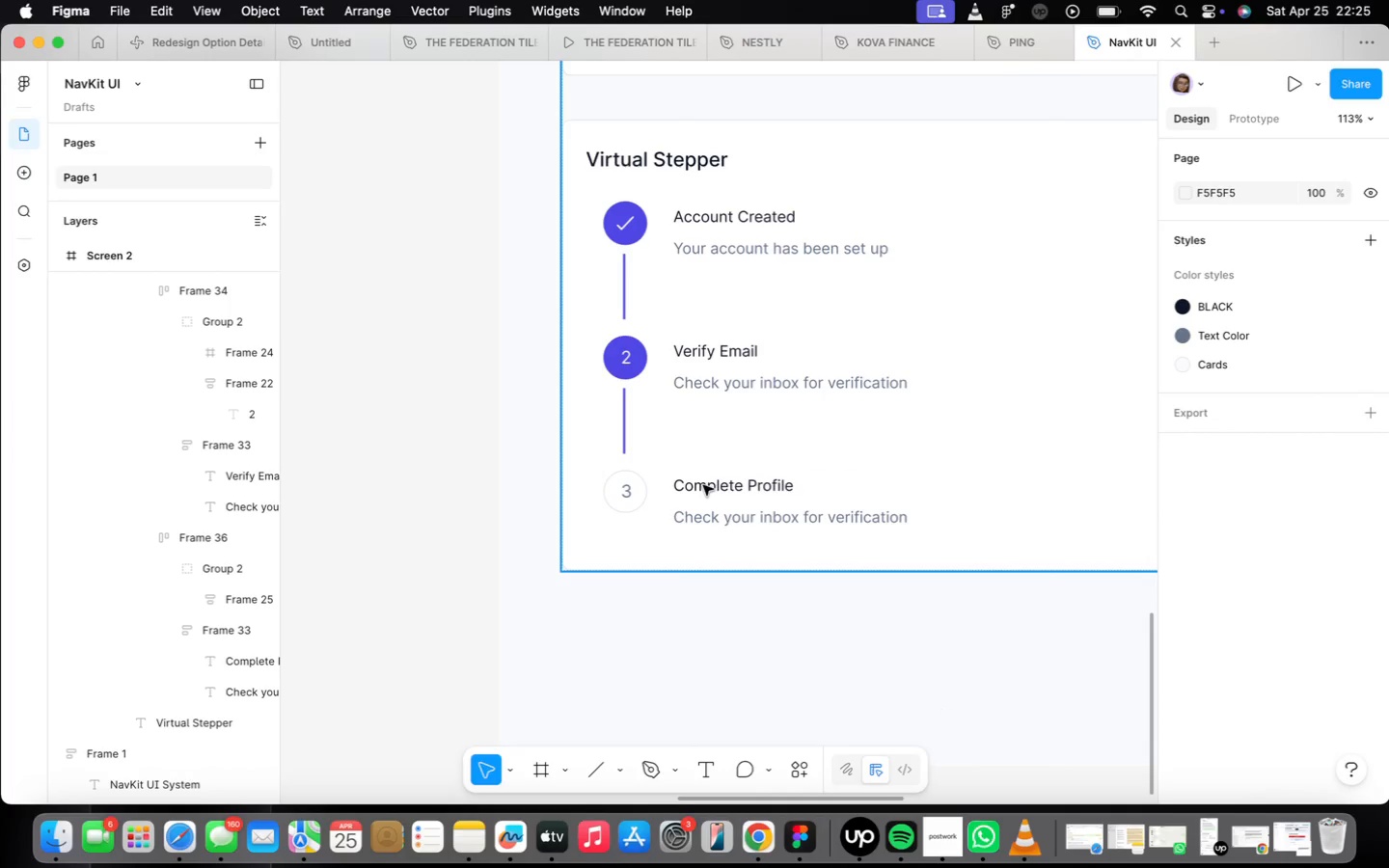 
double_click([703, 485])
 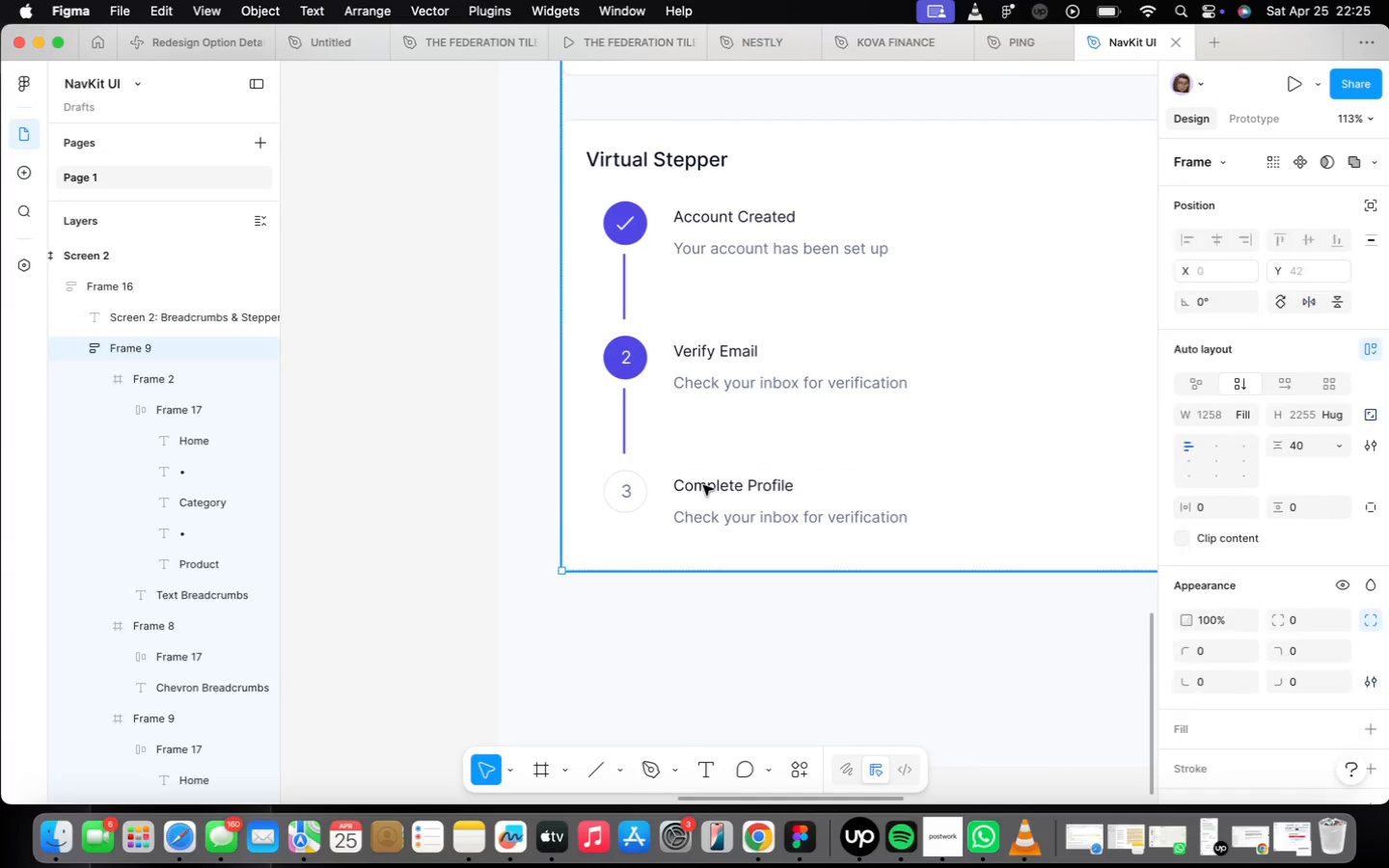 
triple_click([703, 485])
 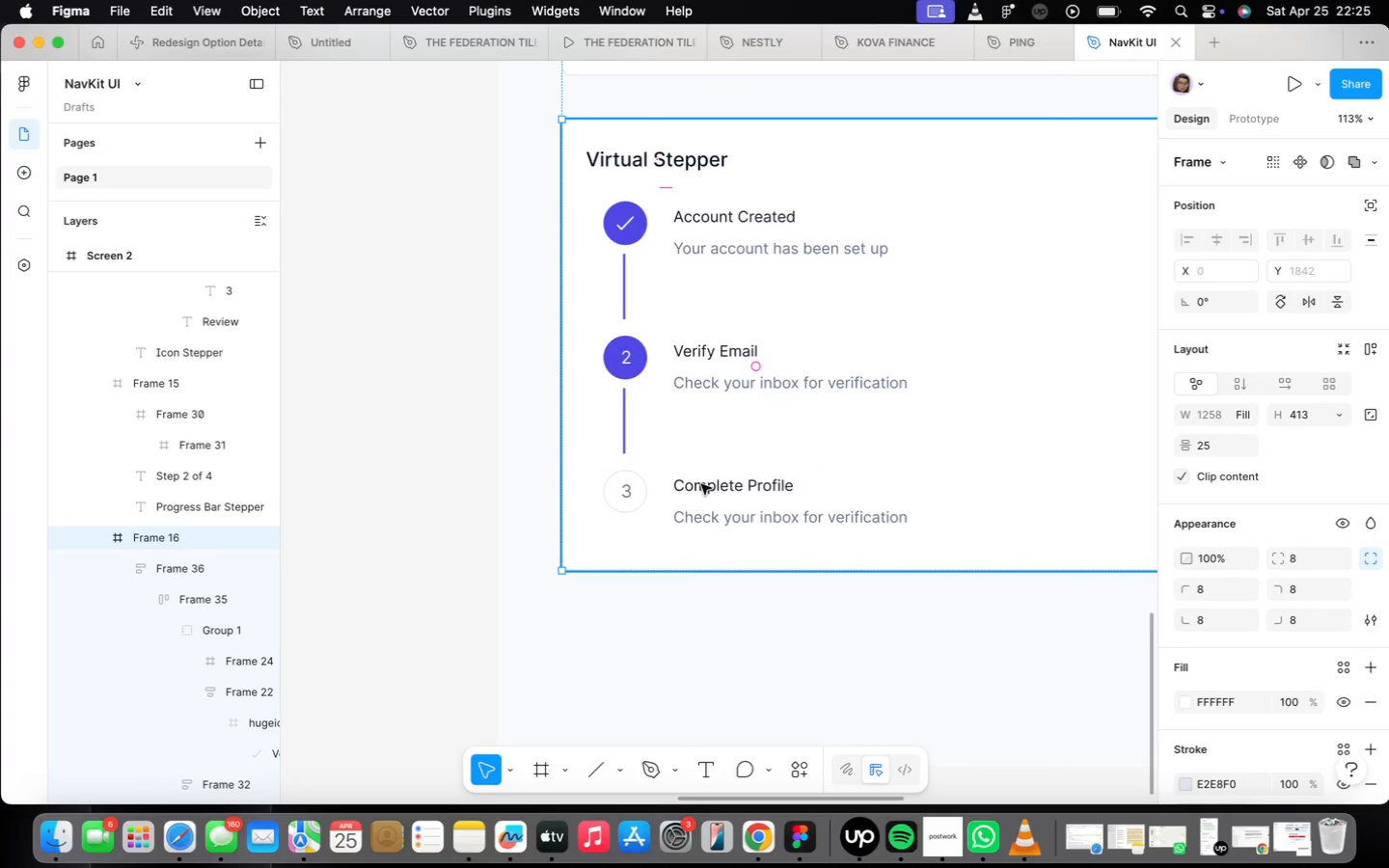 
left_click([701, 484])
 